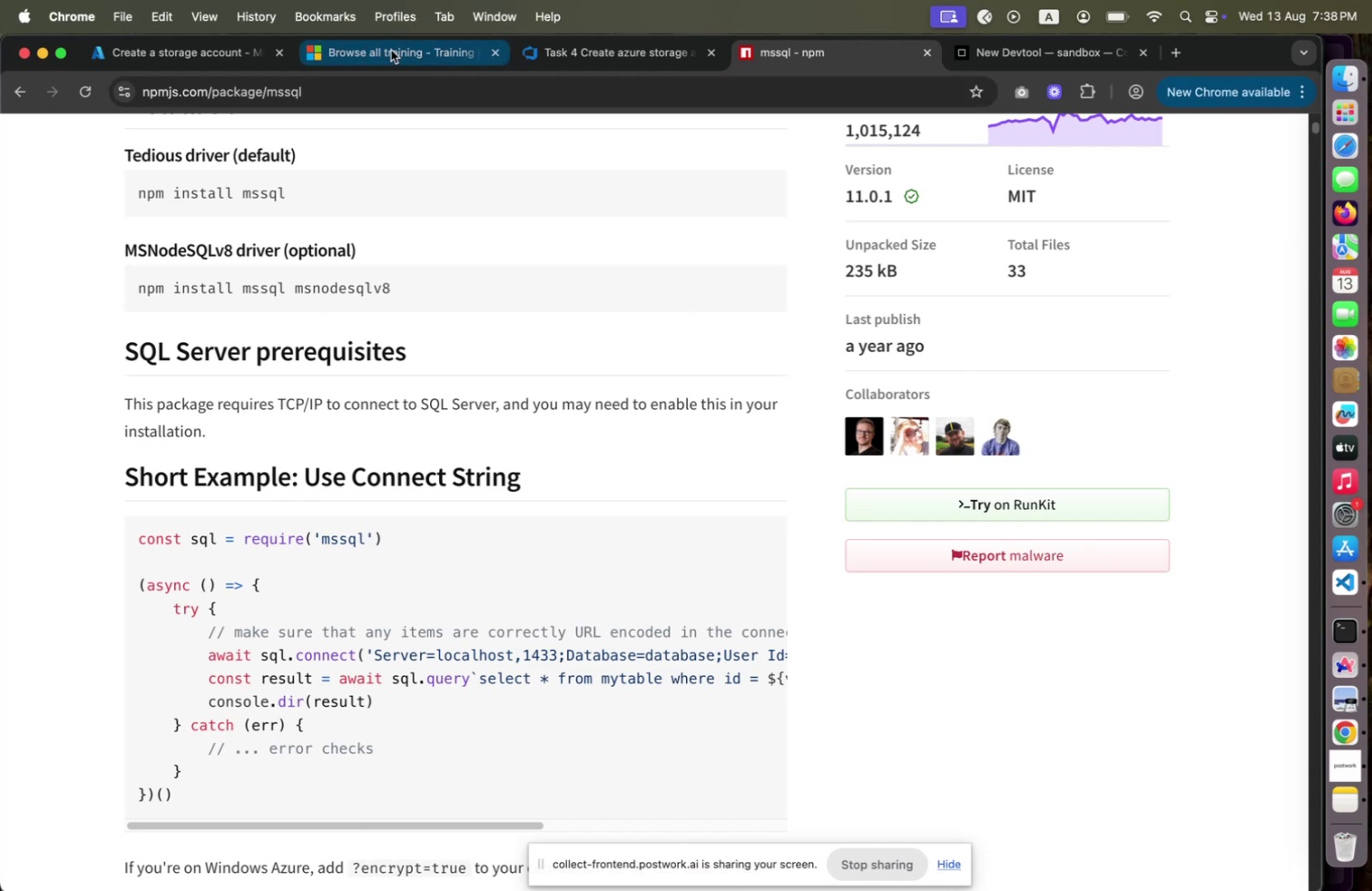 
left_click([203, 46])
 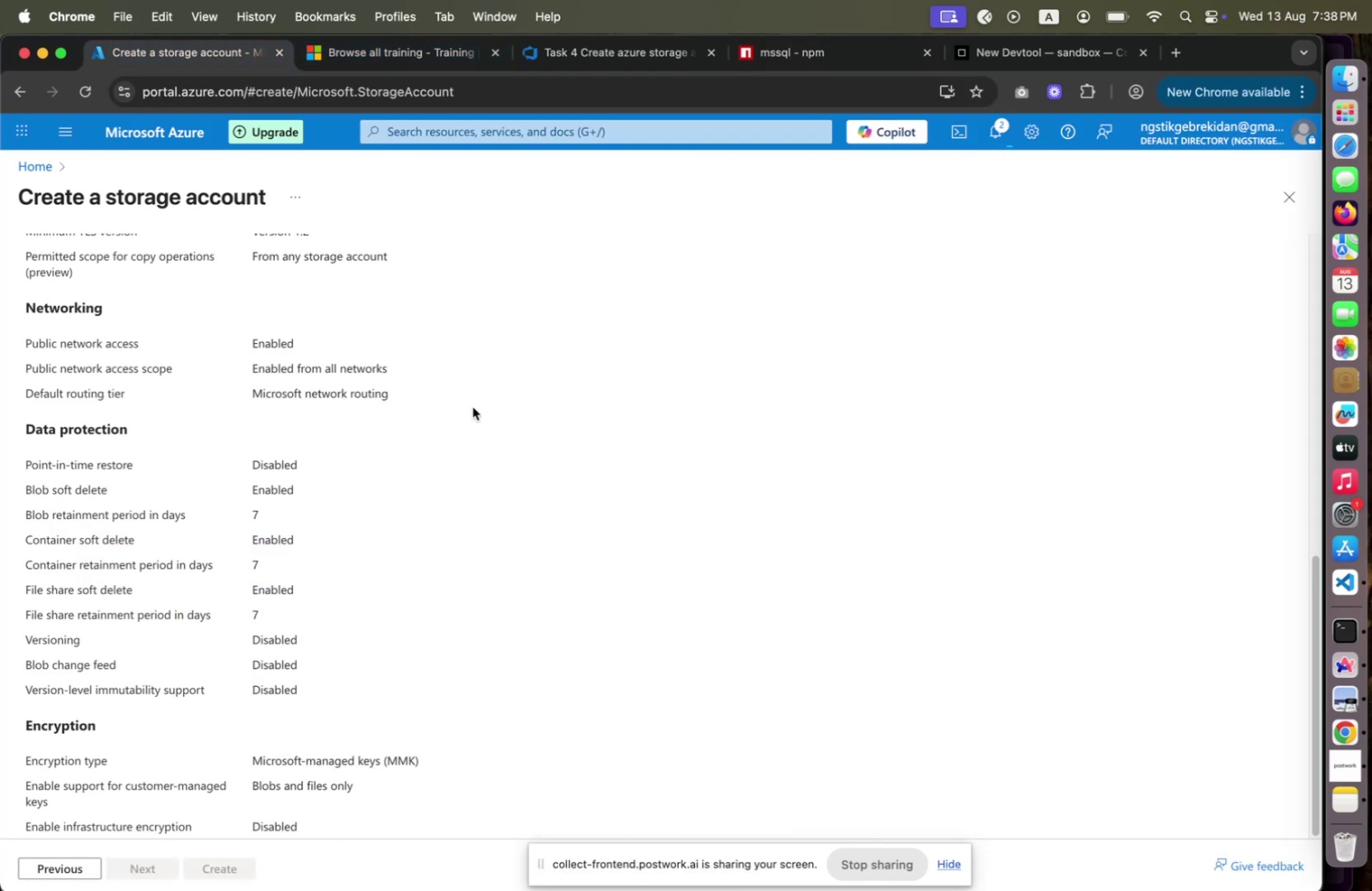 
scroll: coordinate [529, 495], scroll_direction: down, amount: 9.0
 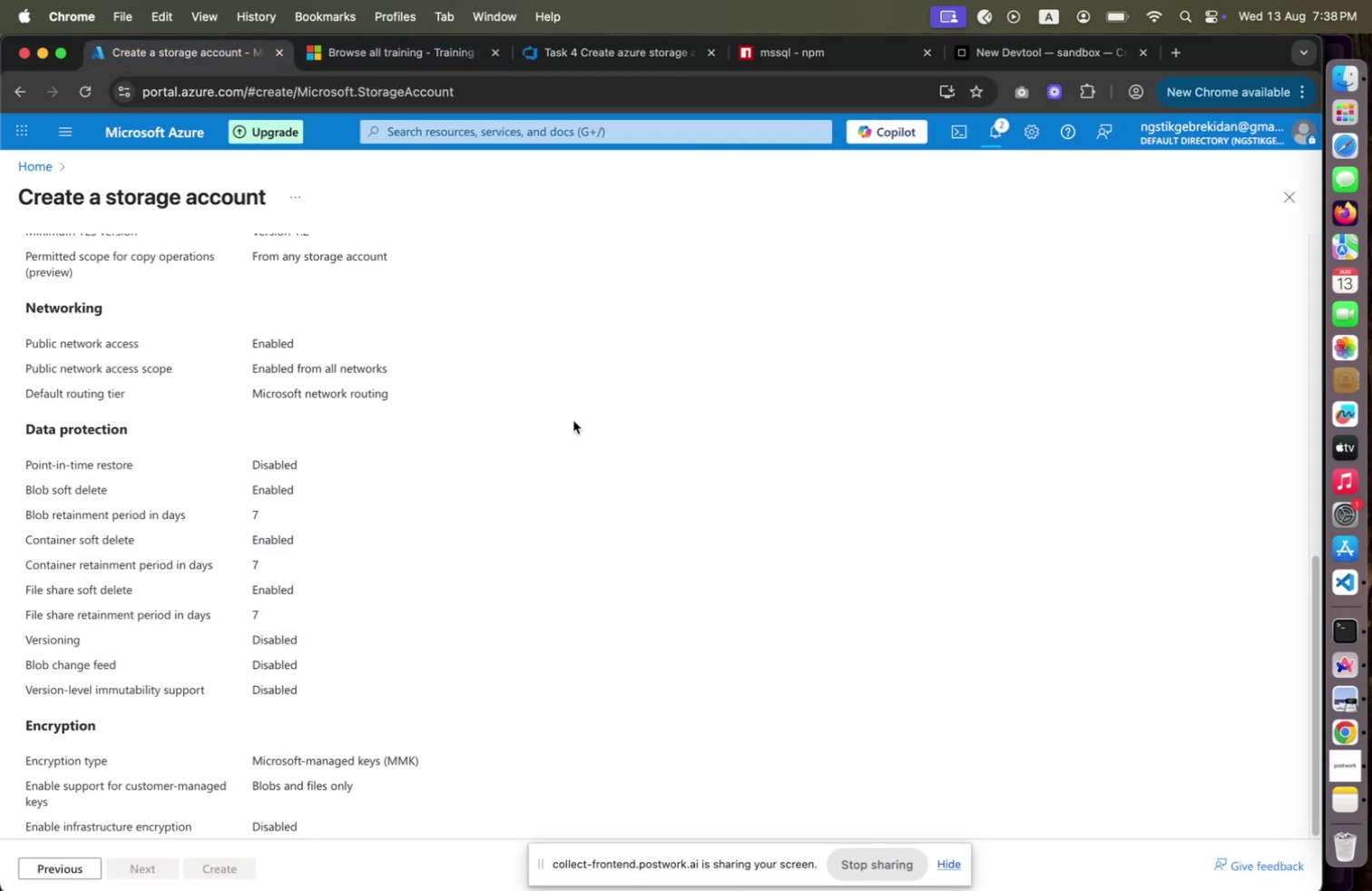 
scroll: coordinate [777, 385], scroll_direction: up, amount: 46.0
 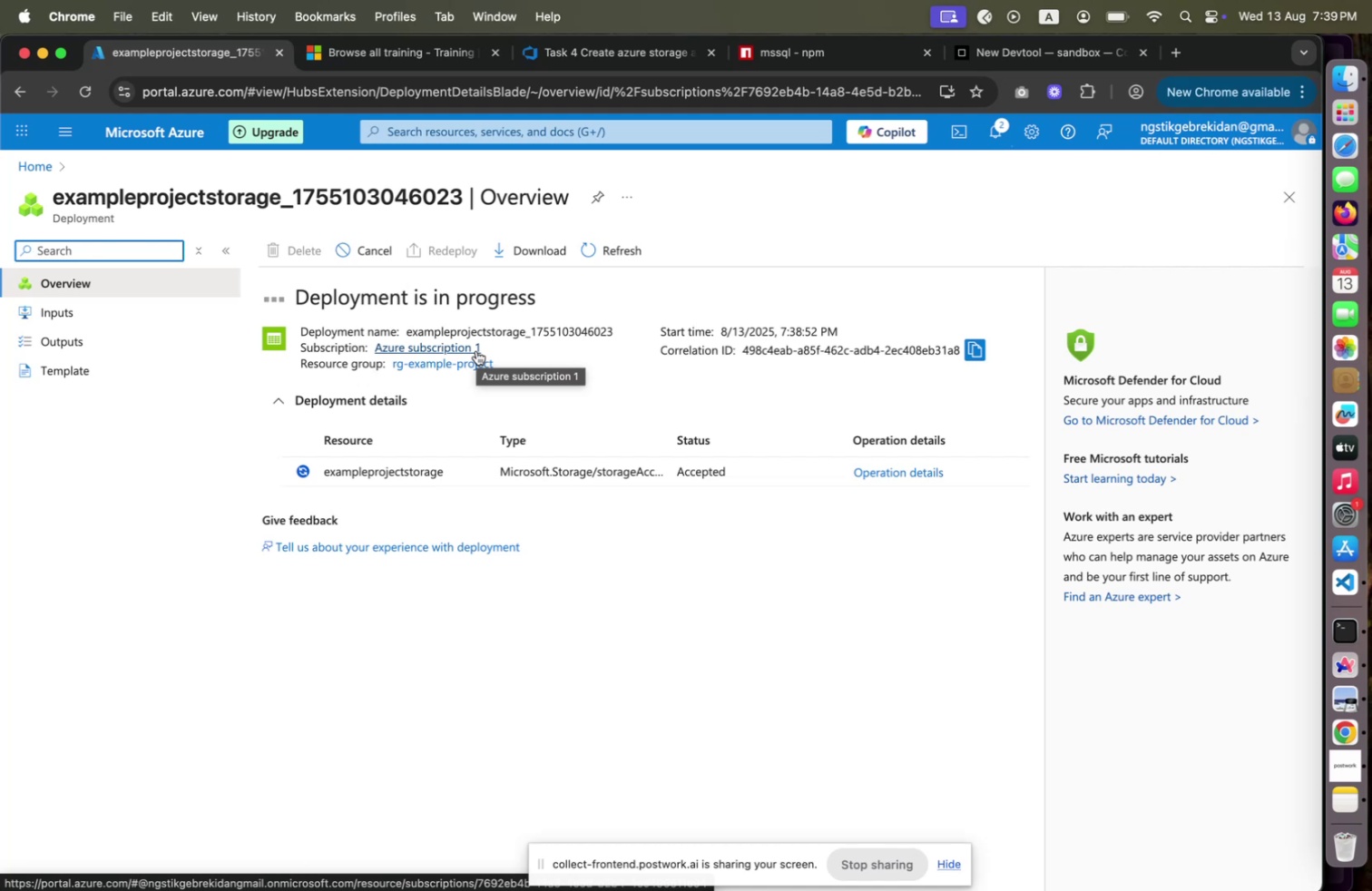 
wait(39.45)
 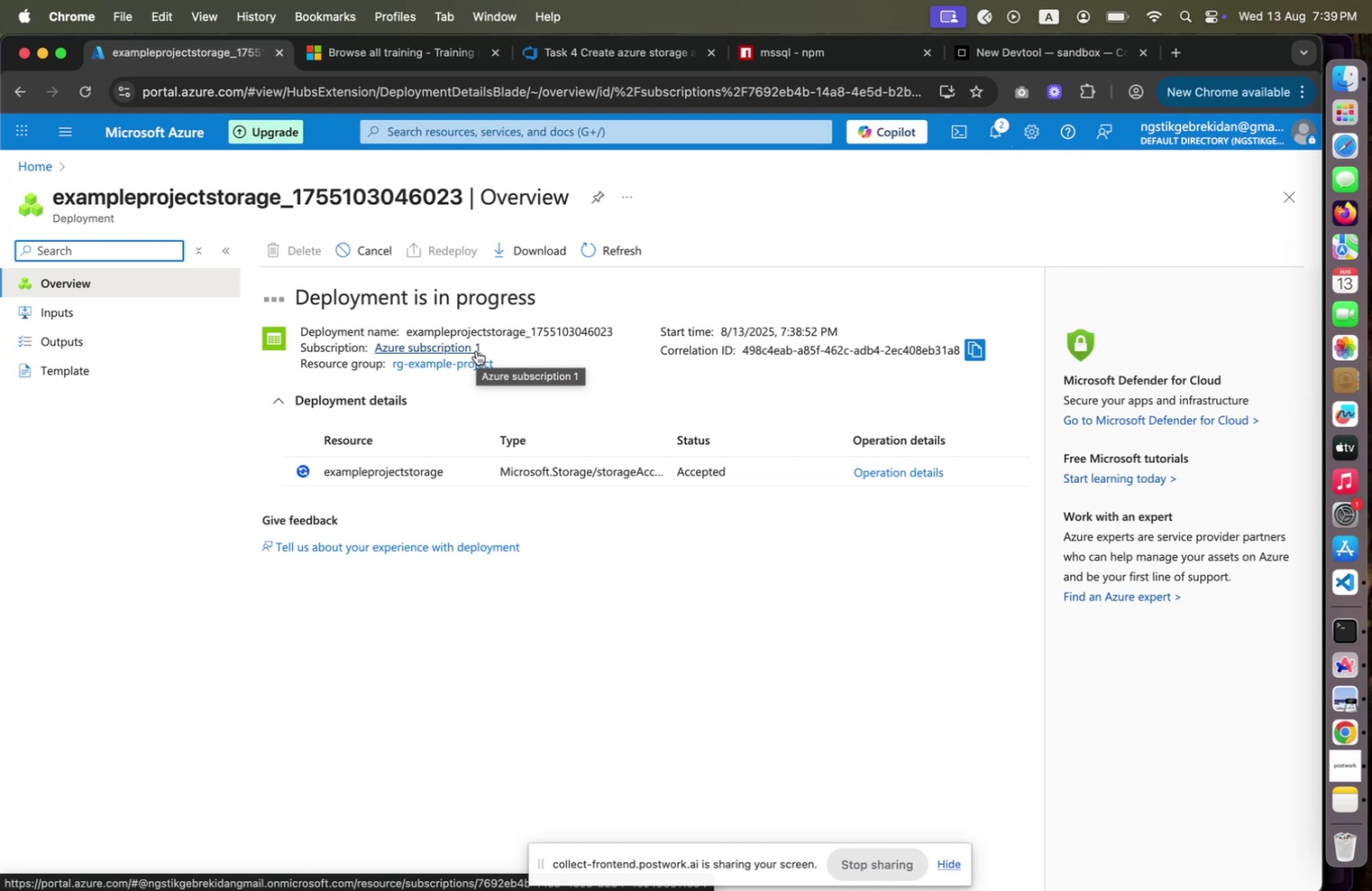 
left_click([368, 462])
 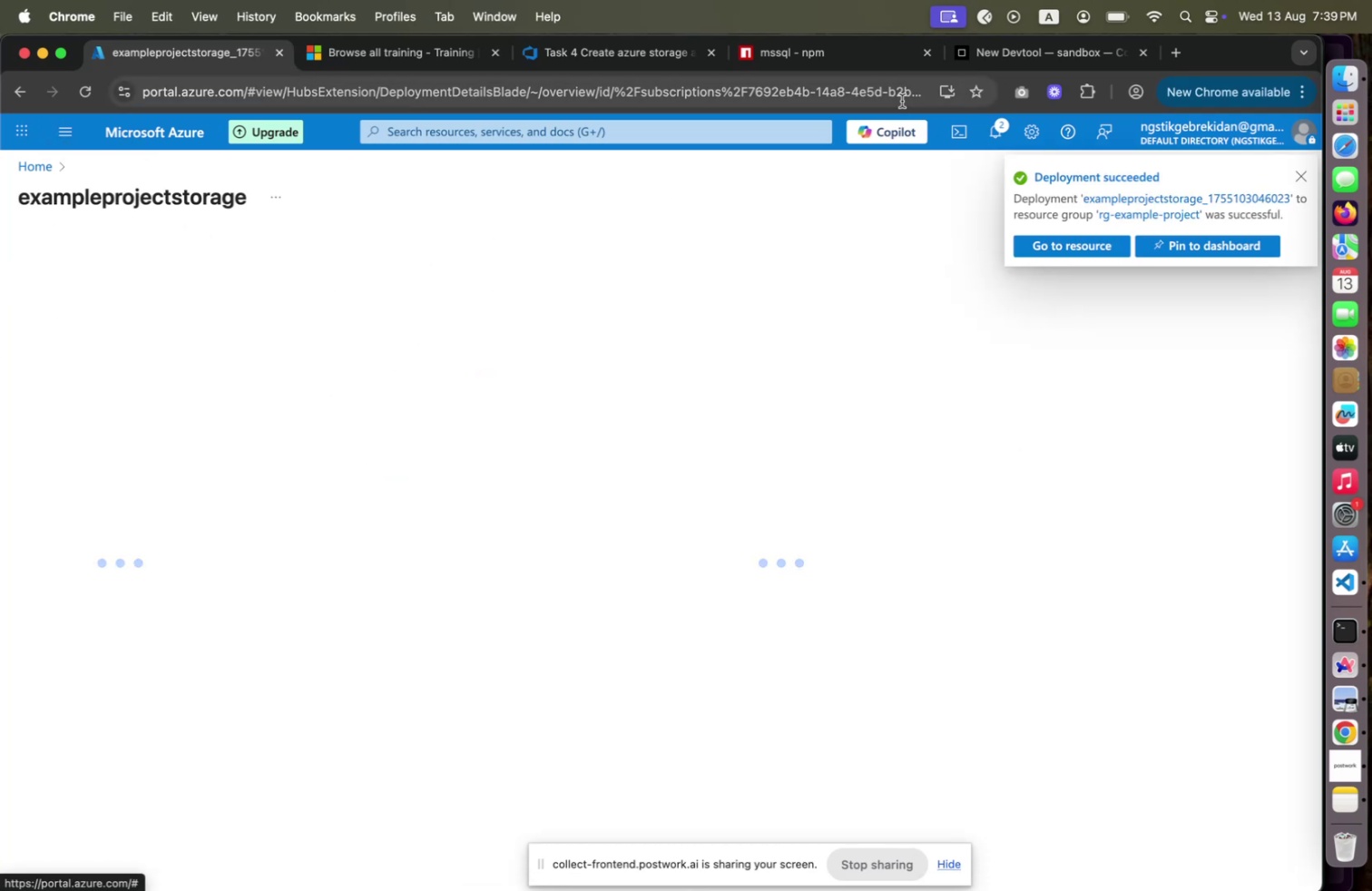 
left_click([1009, 54])
 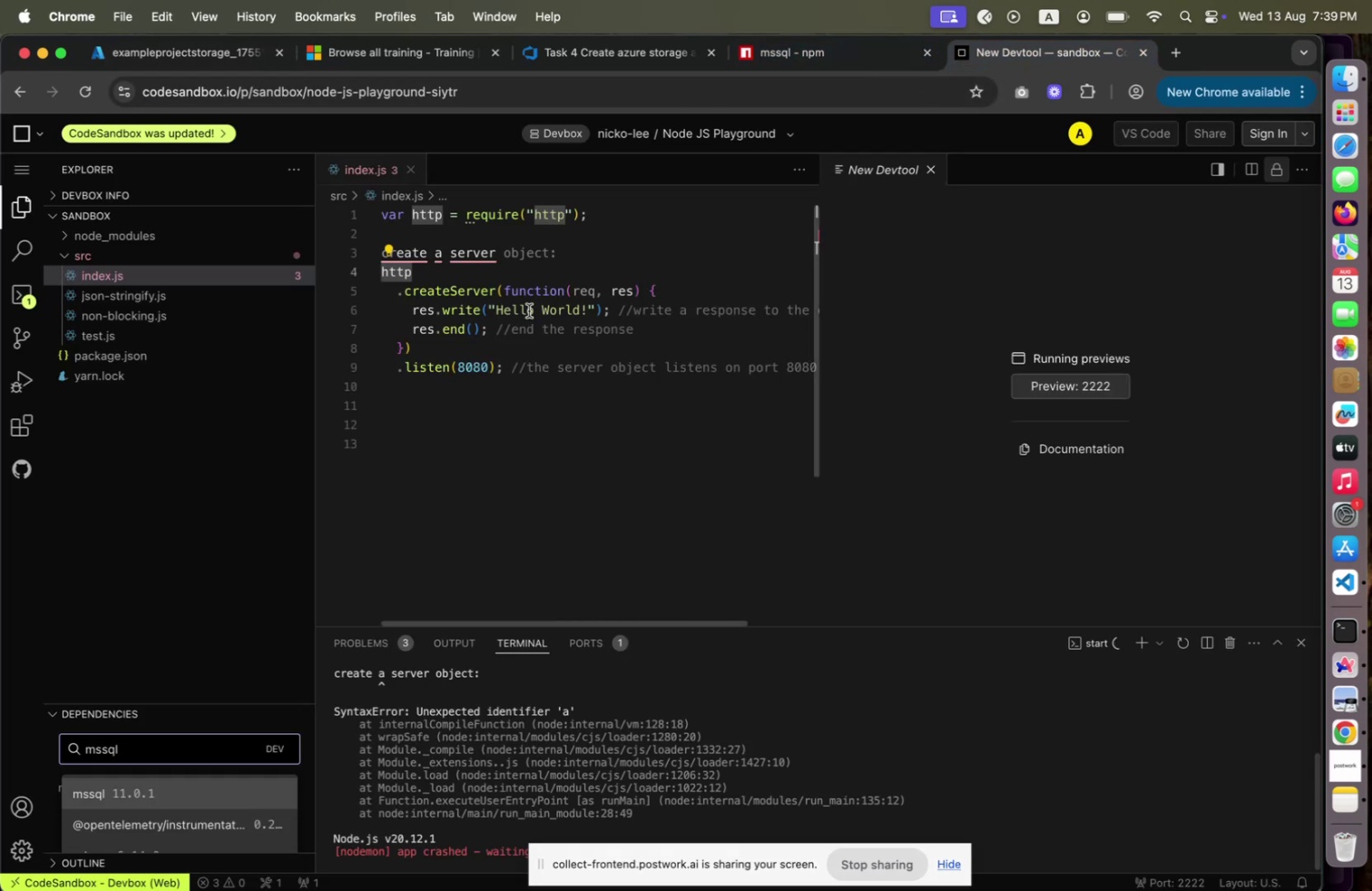 
left_click([516, 307])
 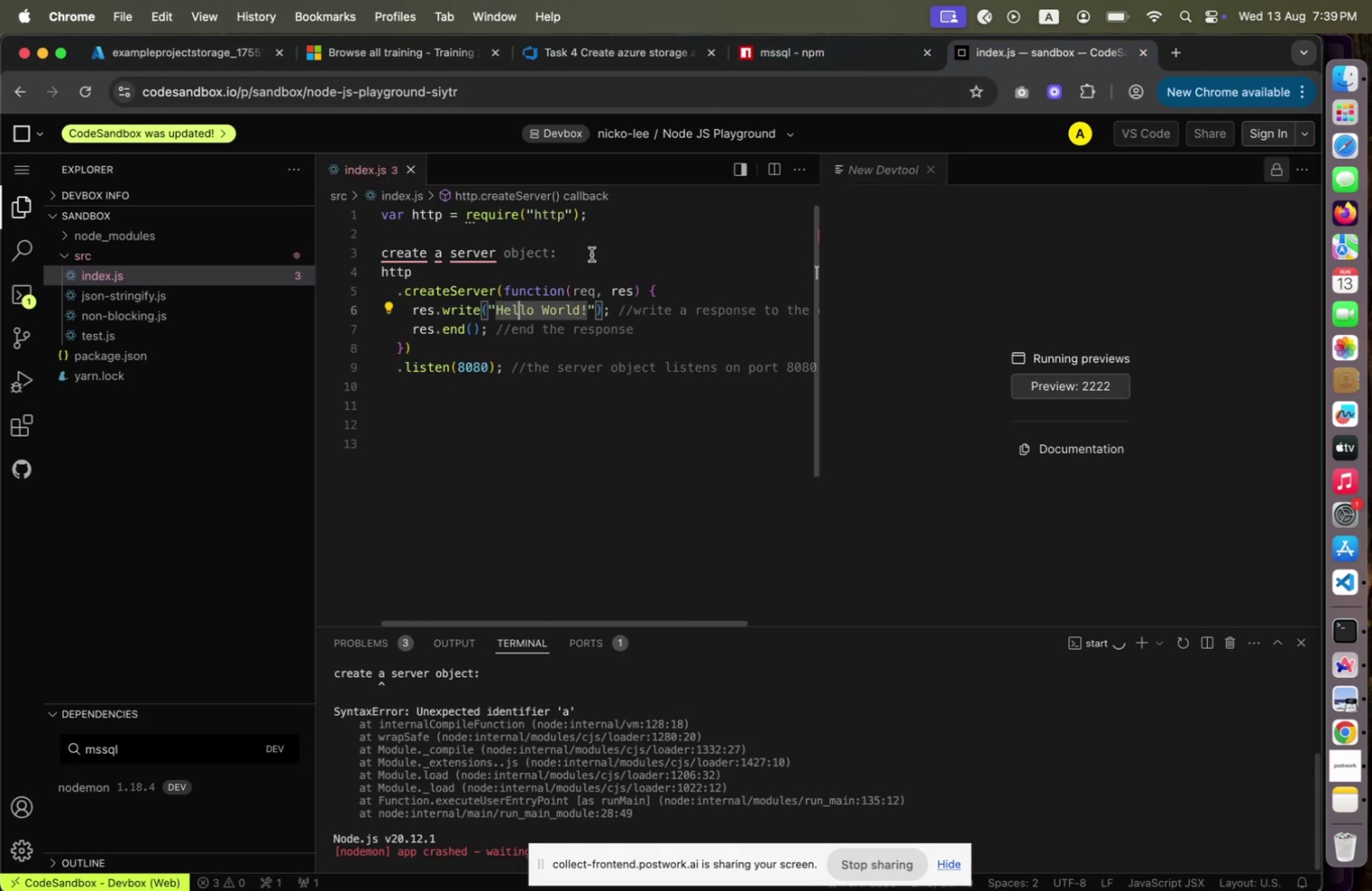 
left_click([592, 254])
 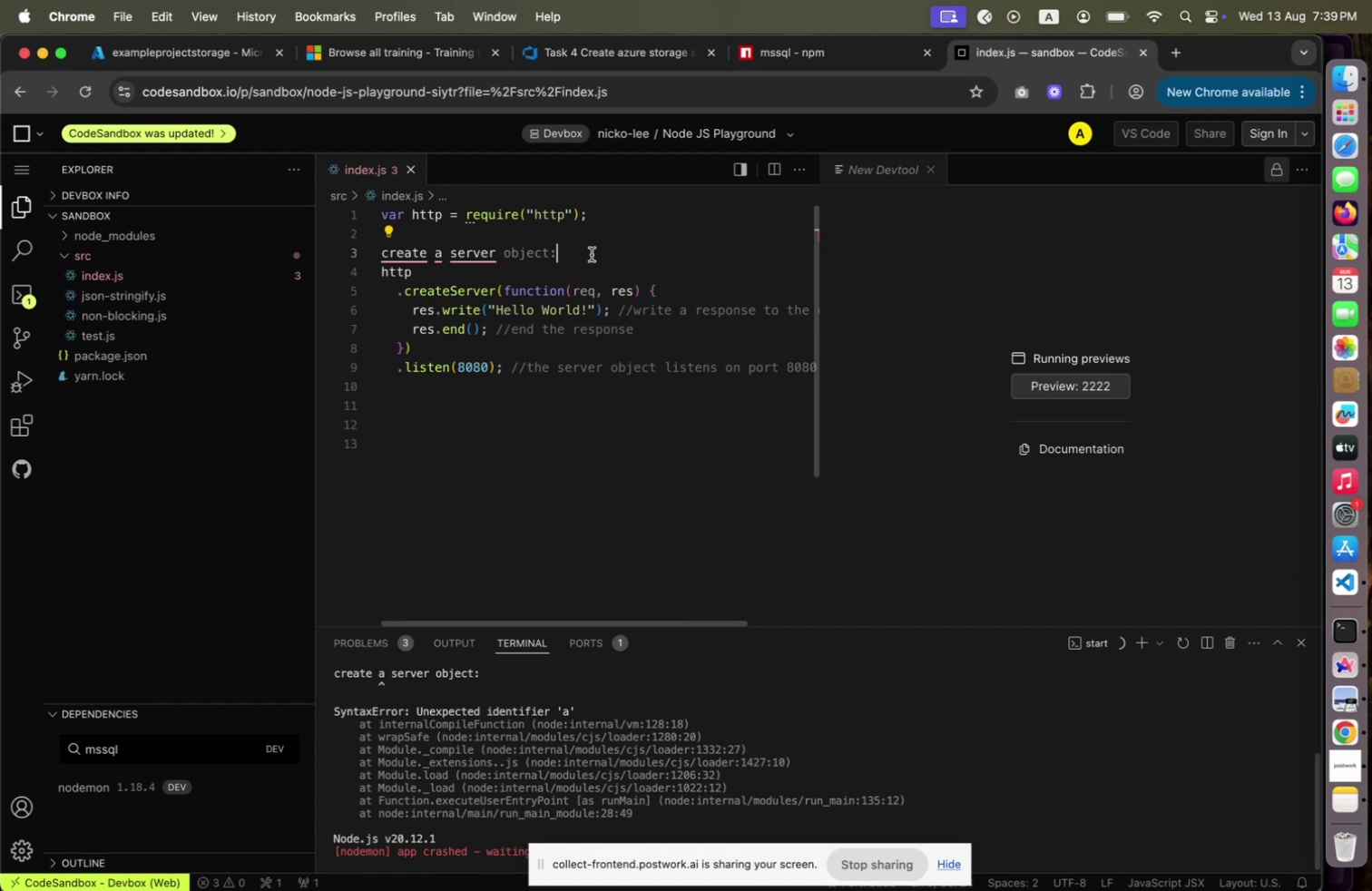 
scroll: coordinate [593, 257], scroll_direction: up, amount: 19.0
 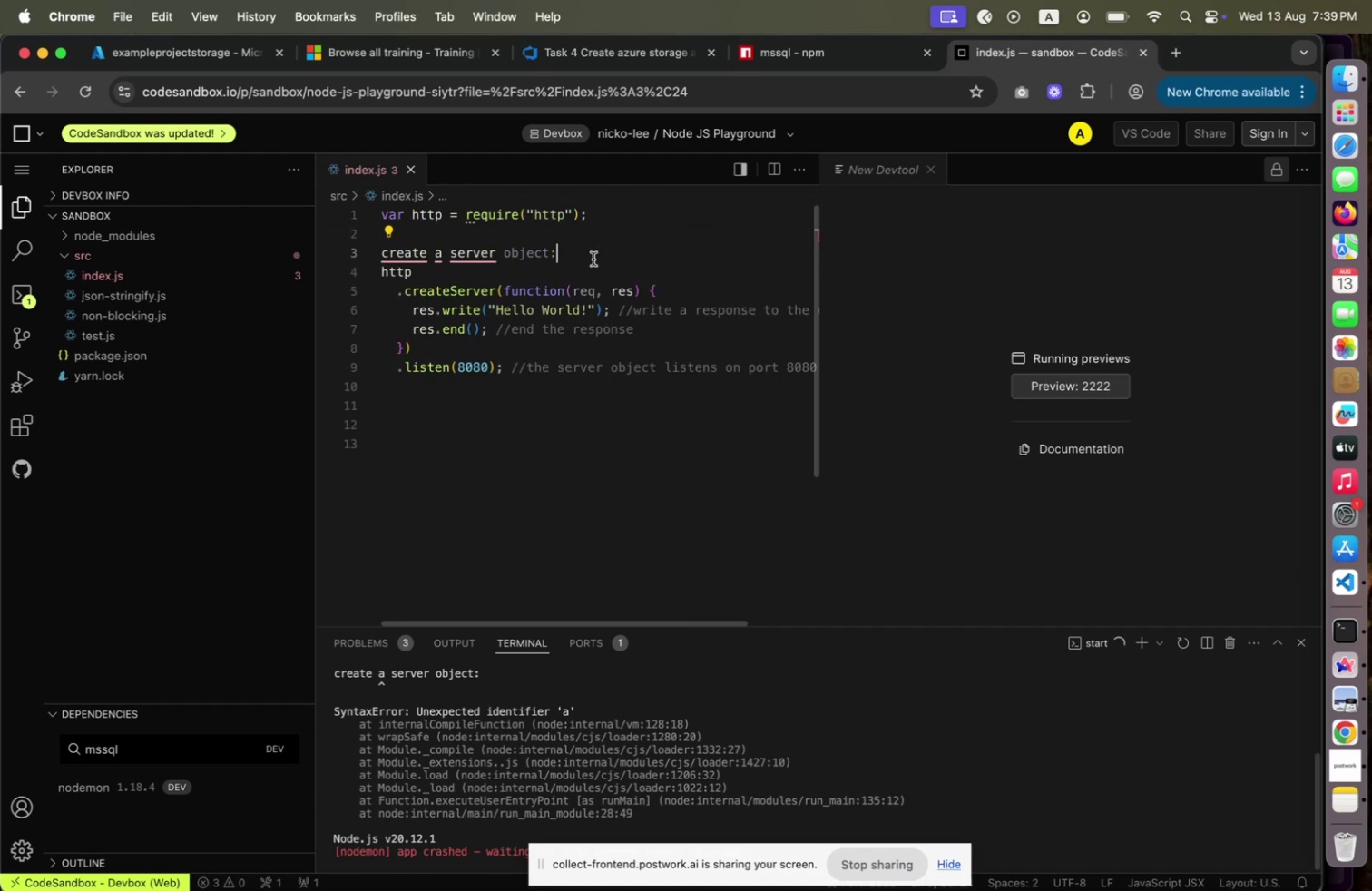 
key(ArrowUp)
 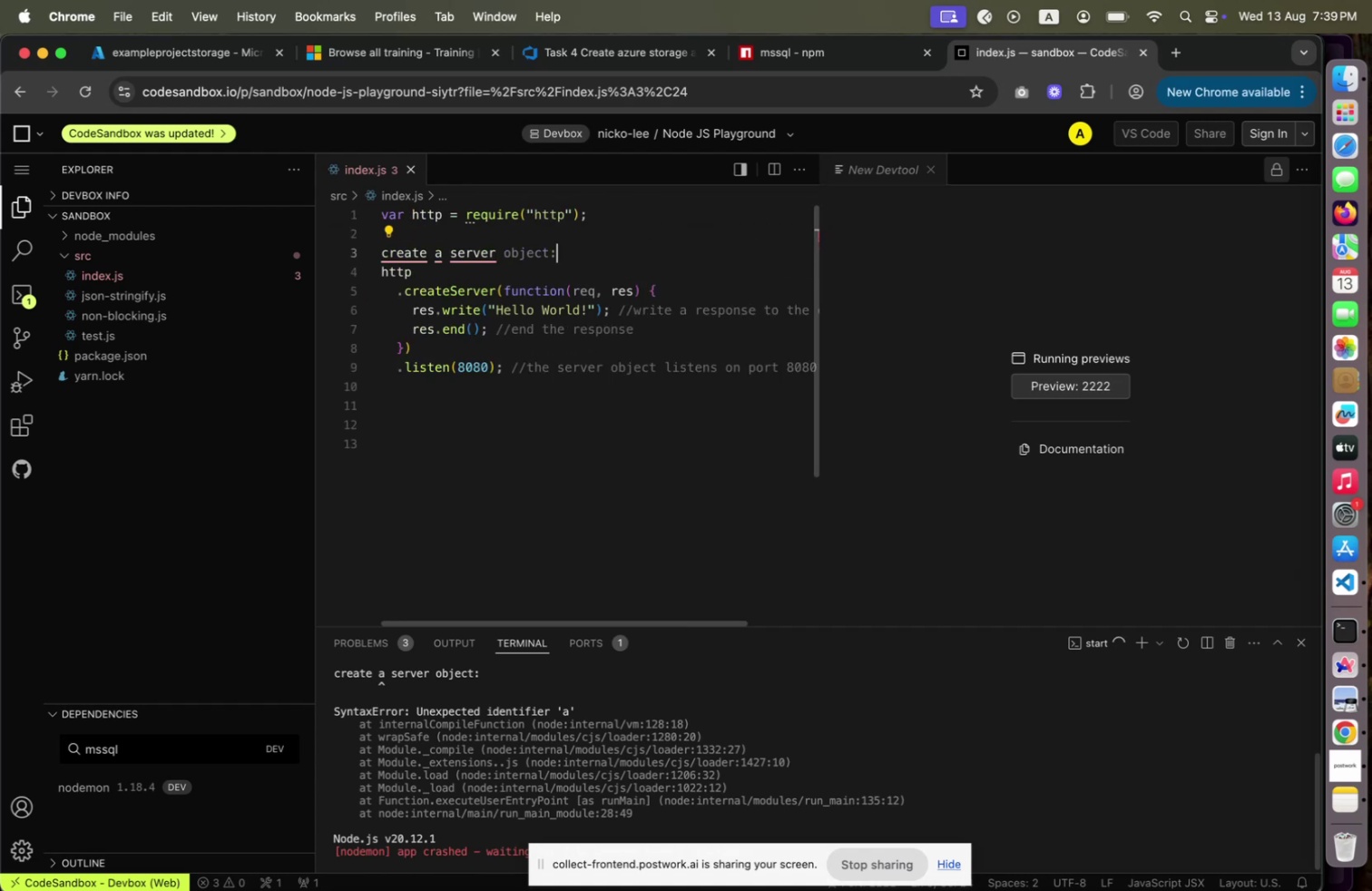 
key(ArrowDown)
 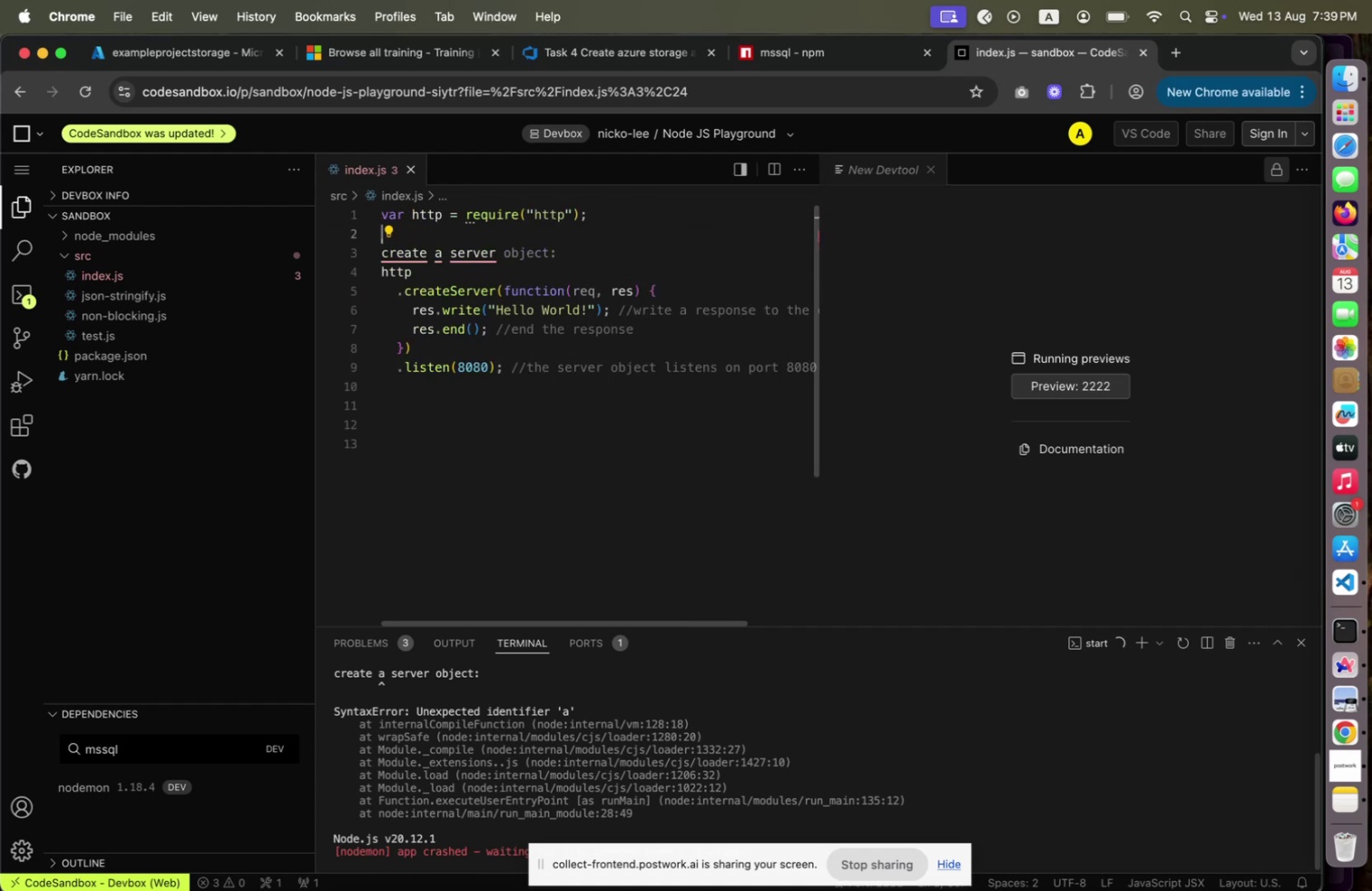 
key(ArrowUp)
 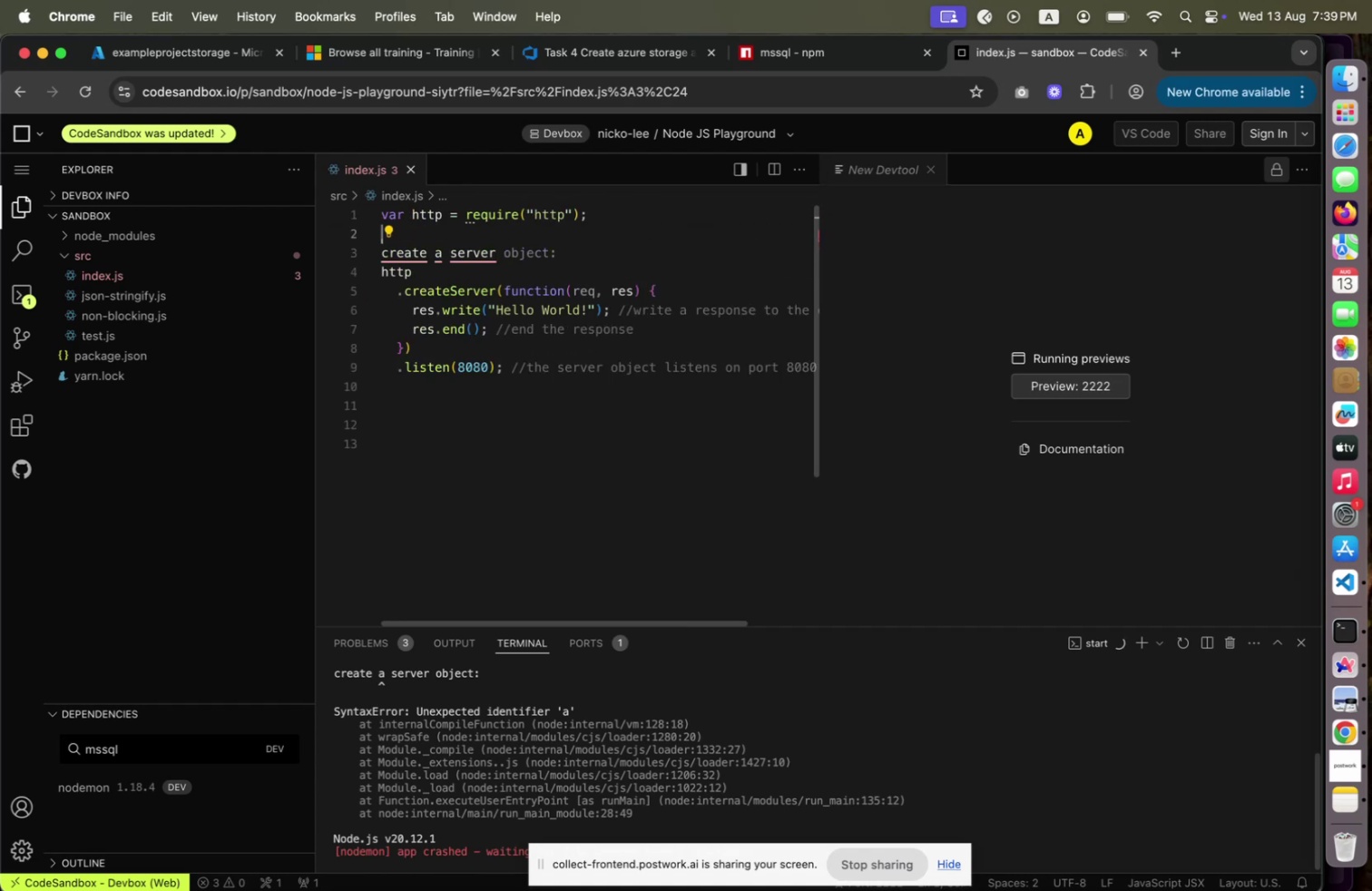 
key(ArrowDown)
 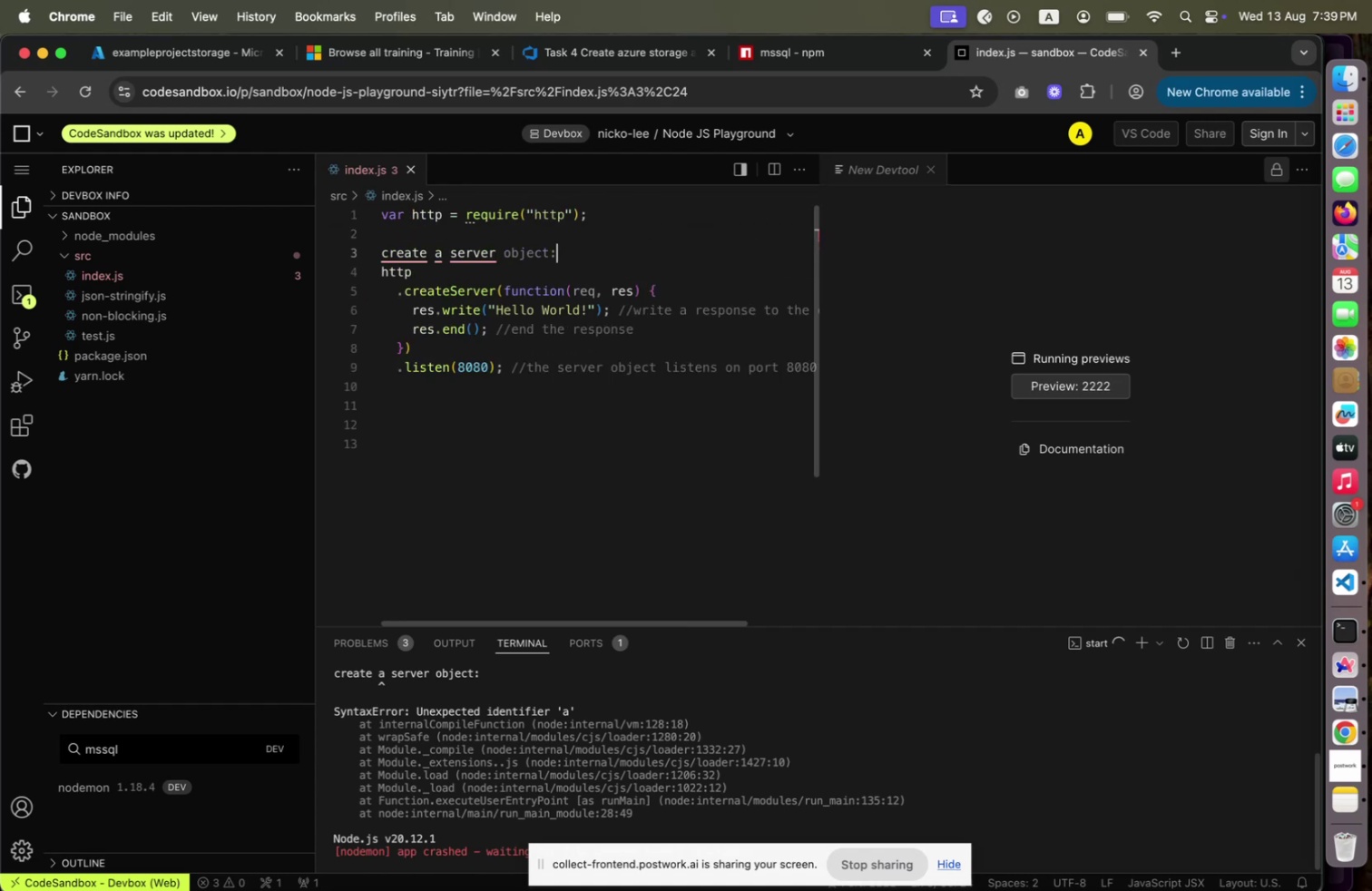 
key(ArrowUp)
 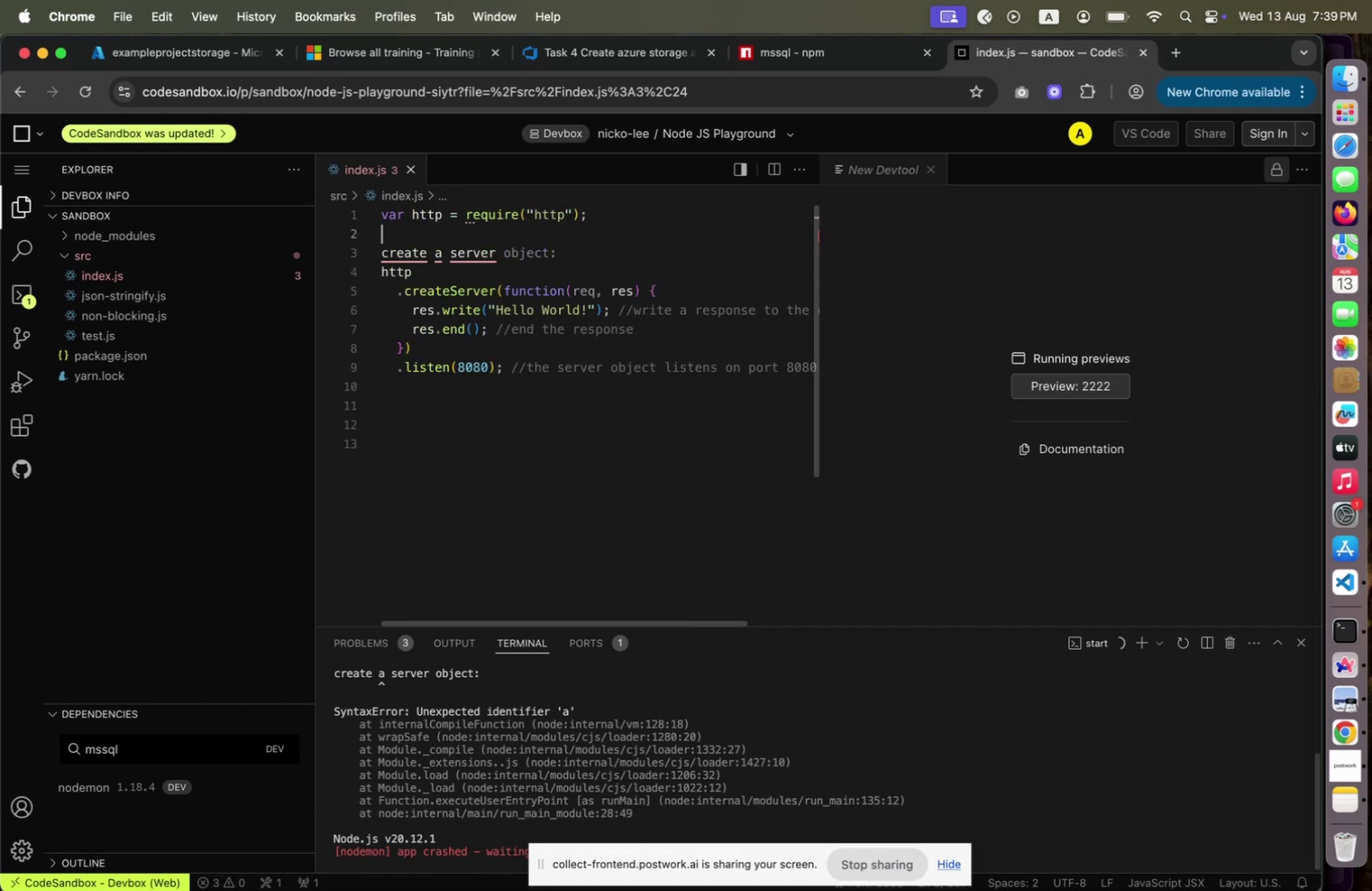 
key(ArrowRight)
 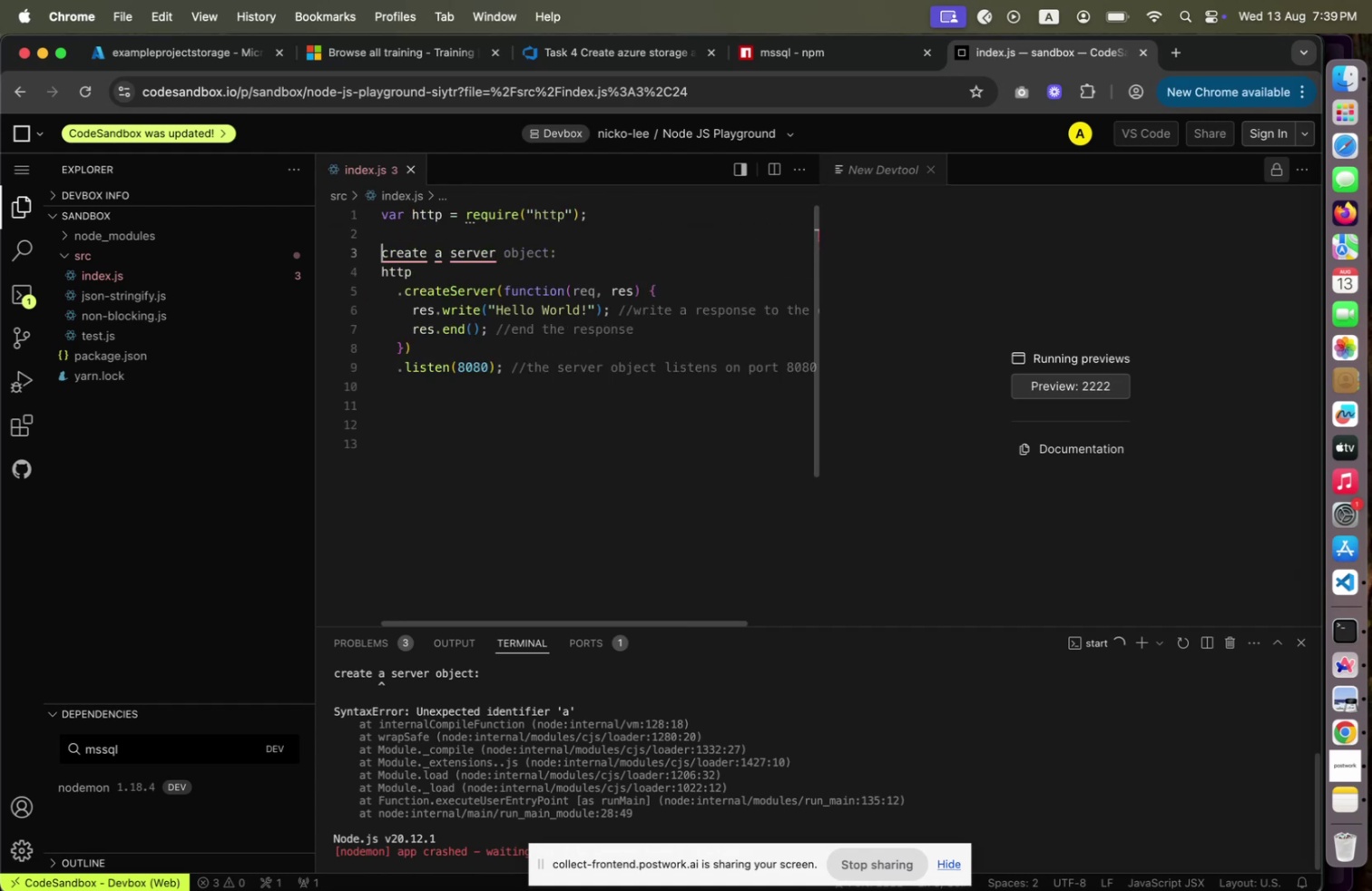 
key(Slash)
 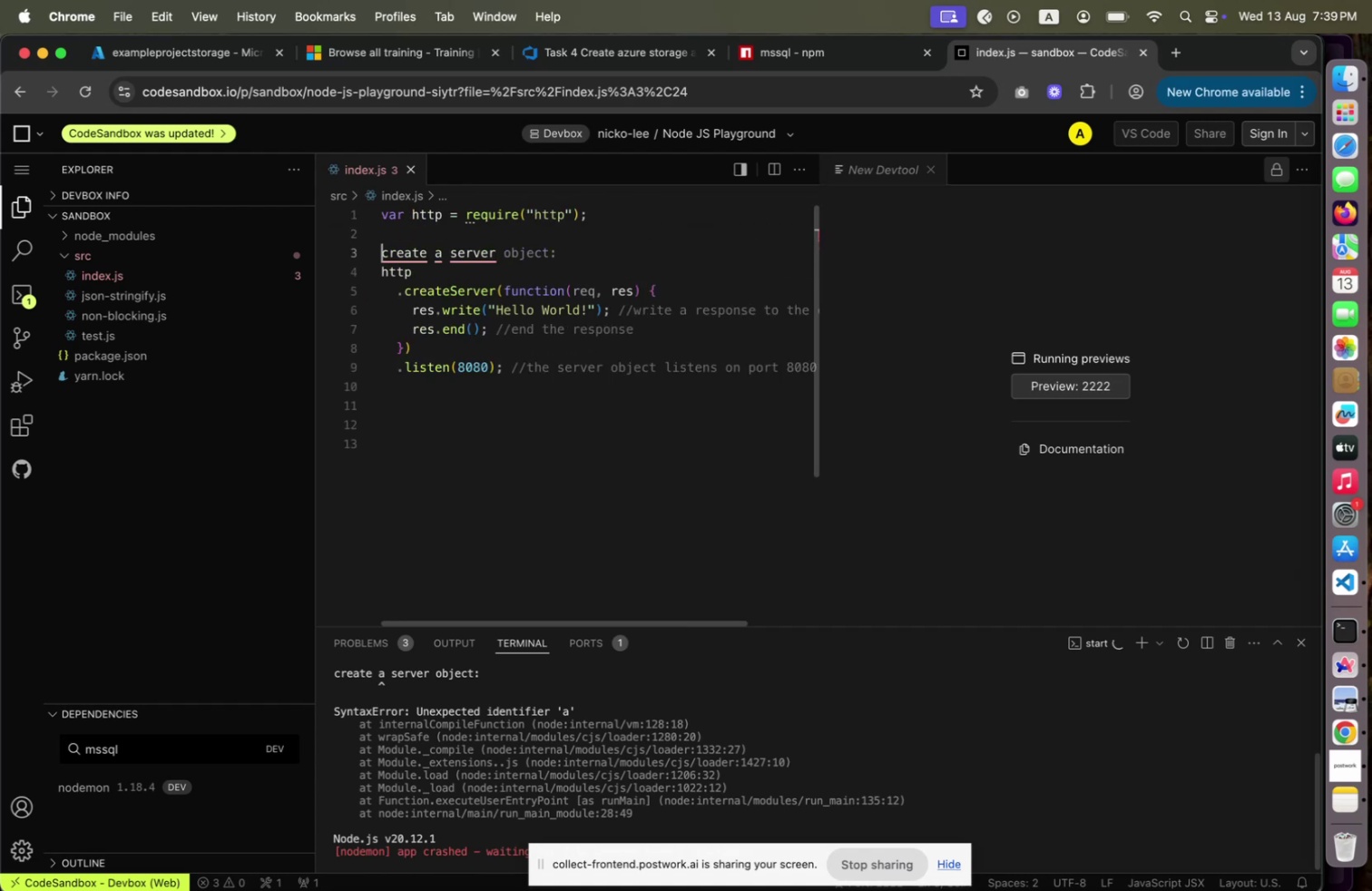 
key(Slash)
 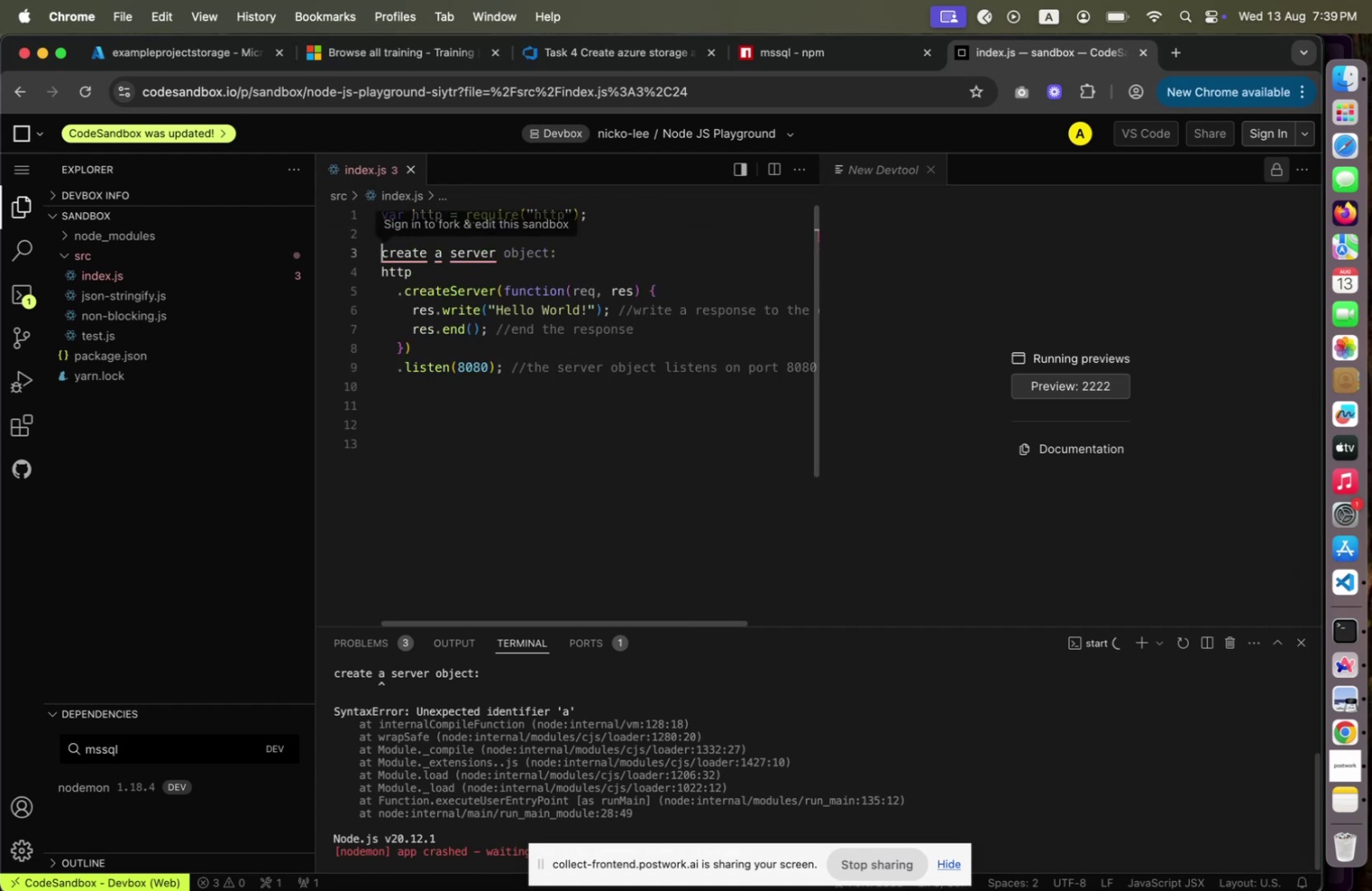 
key(Space)
 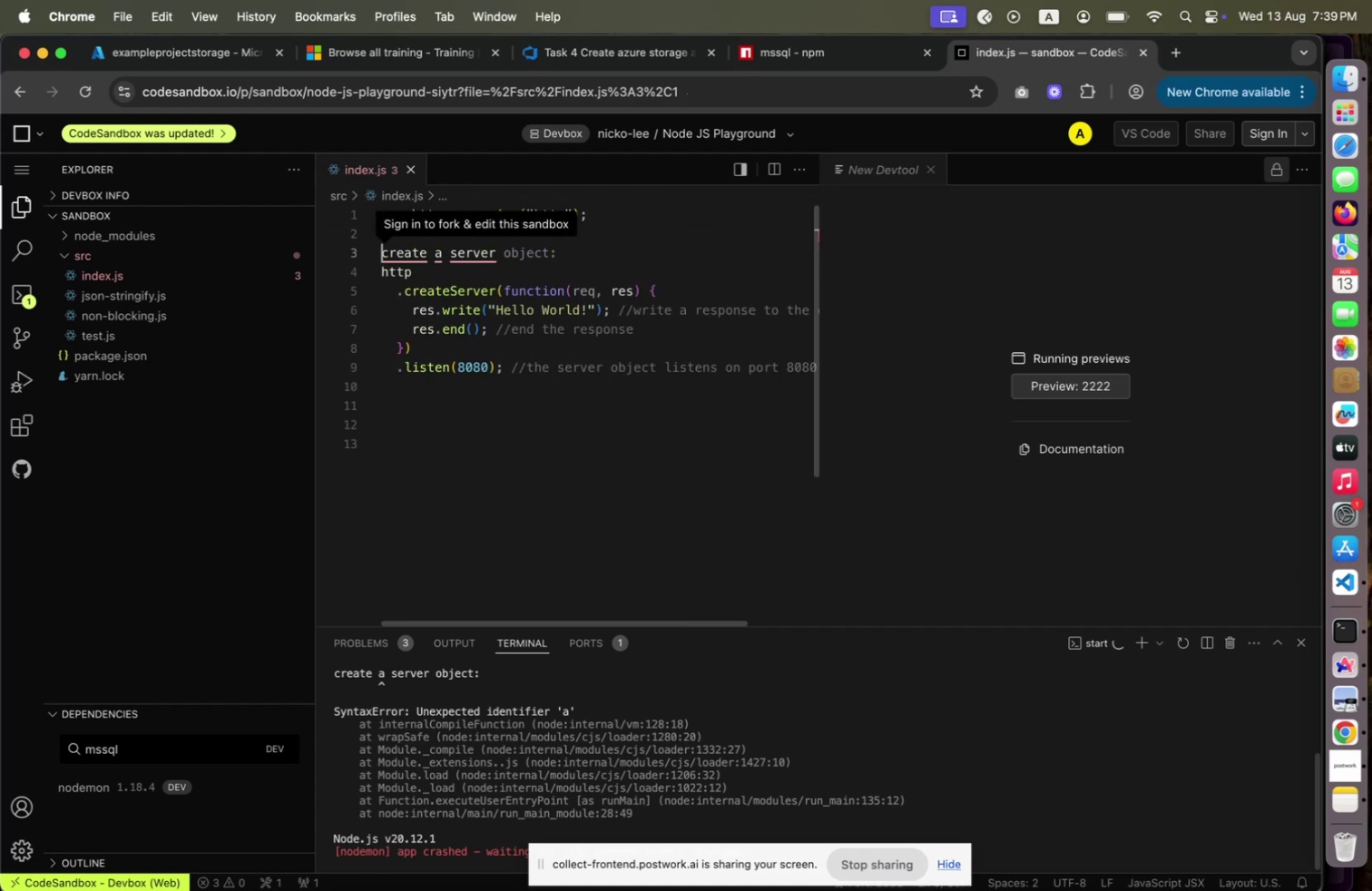 
key(ArrowDown)
 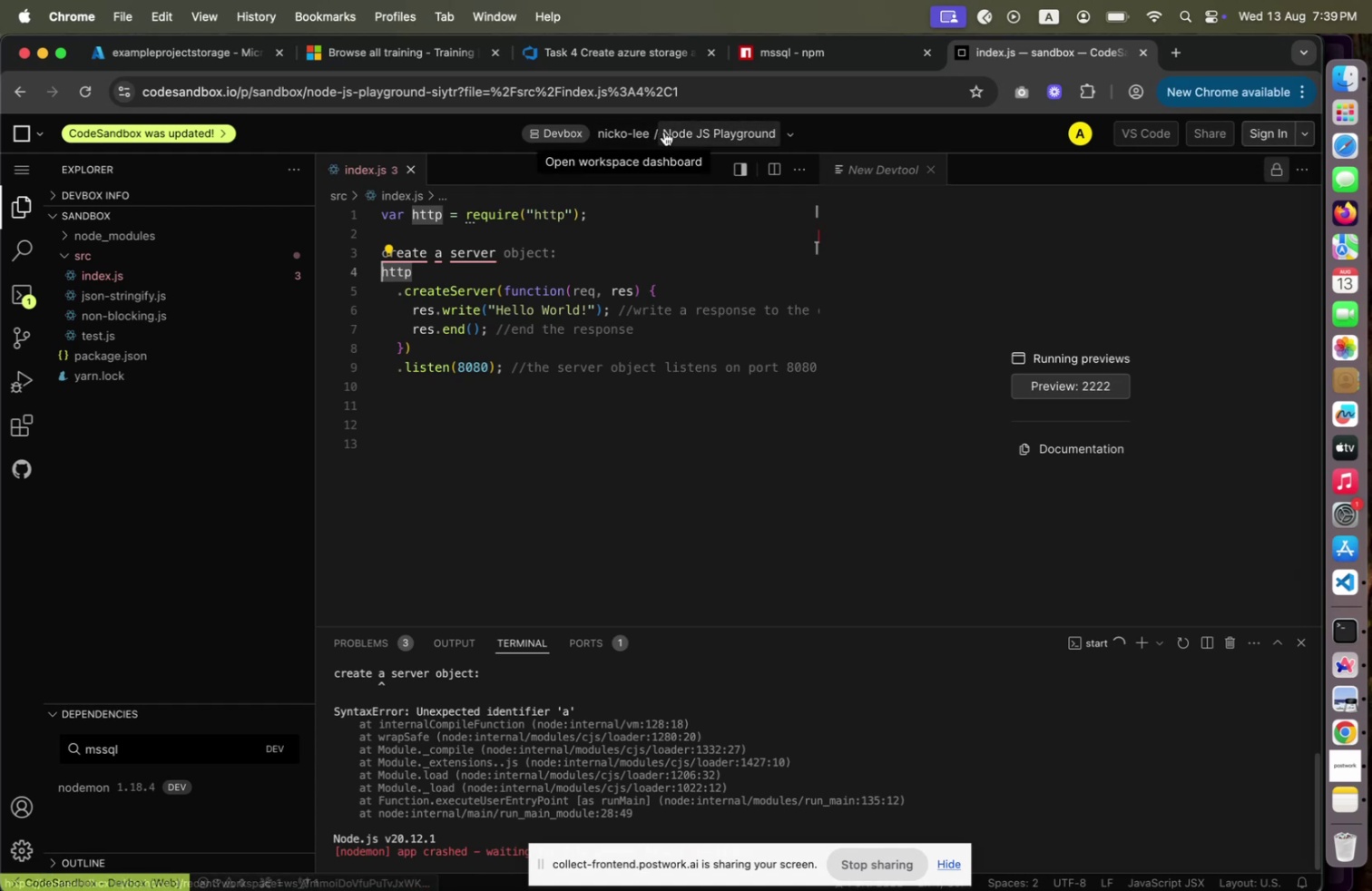 
wait(7.04)
 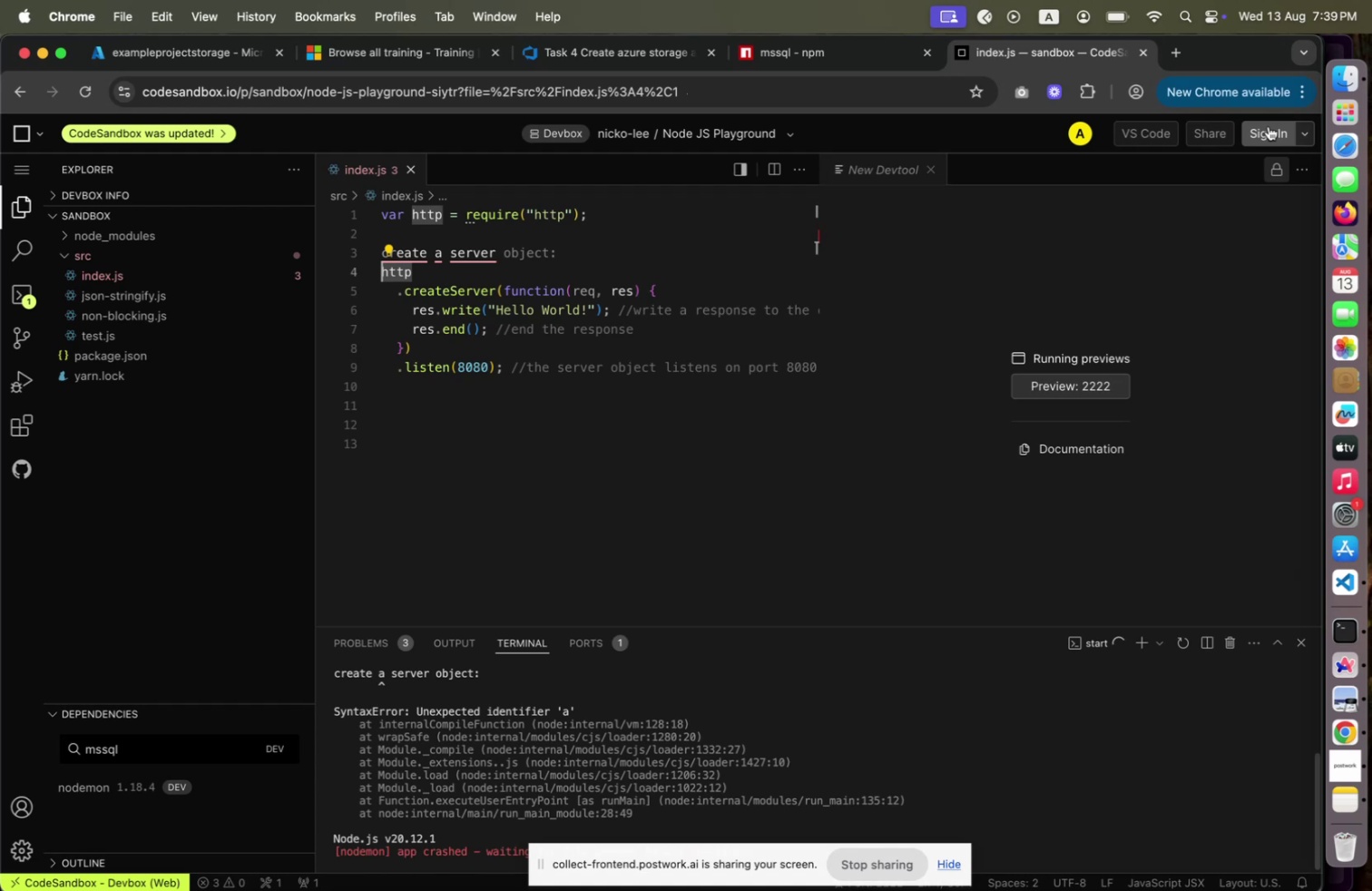 
left_click([1271, 136])
 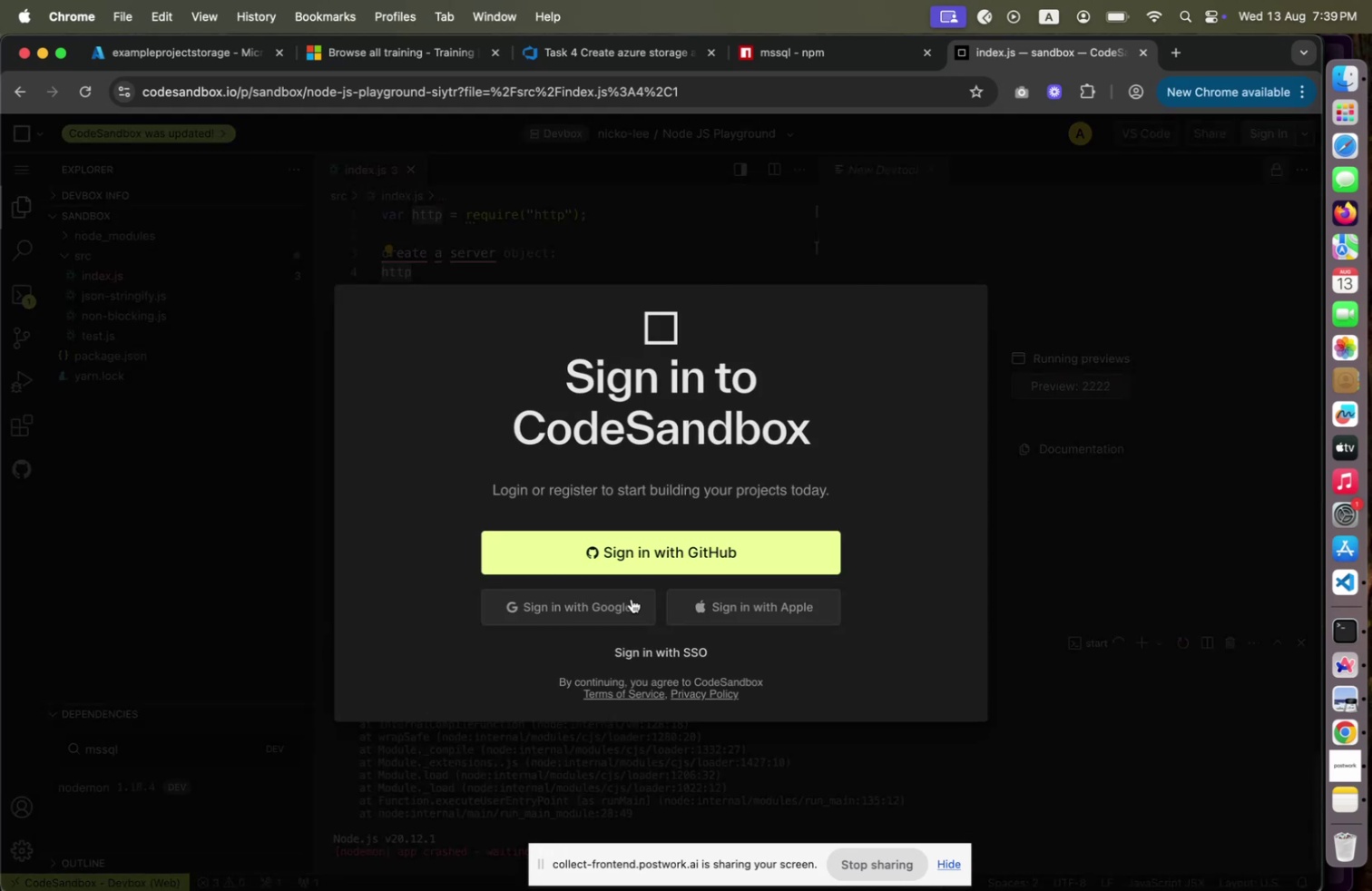 
left_click([668, 557])
 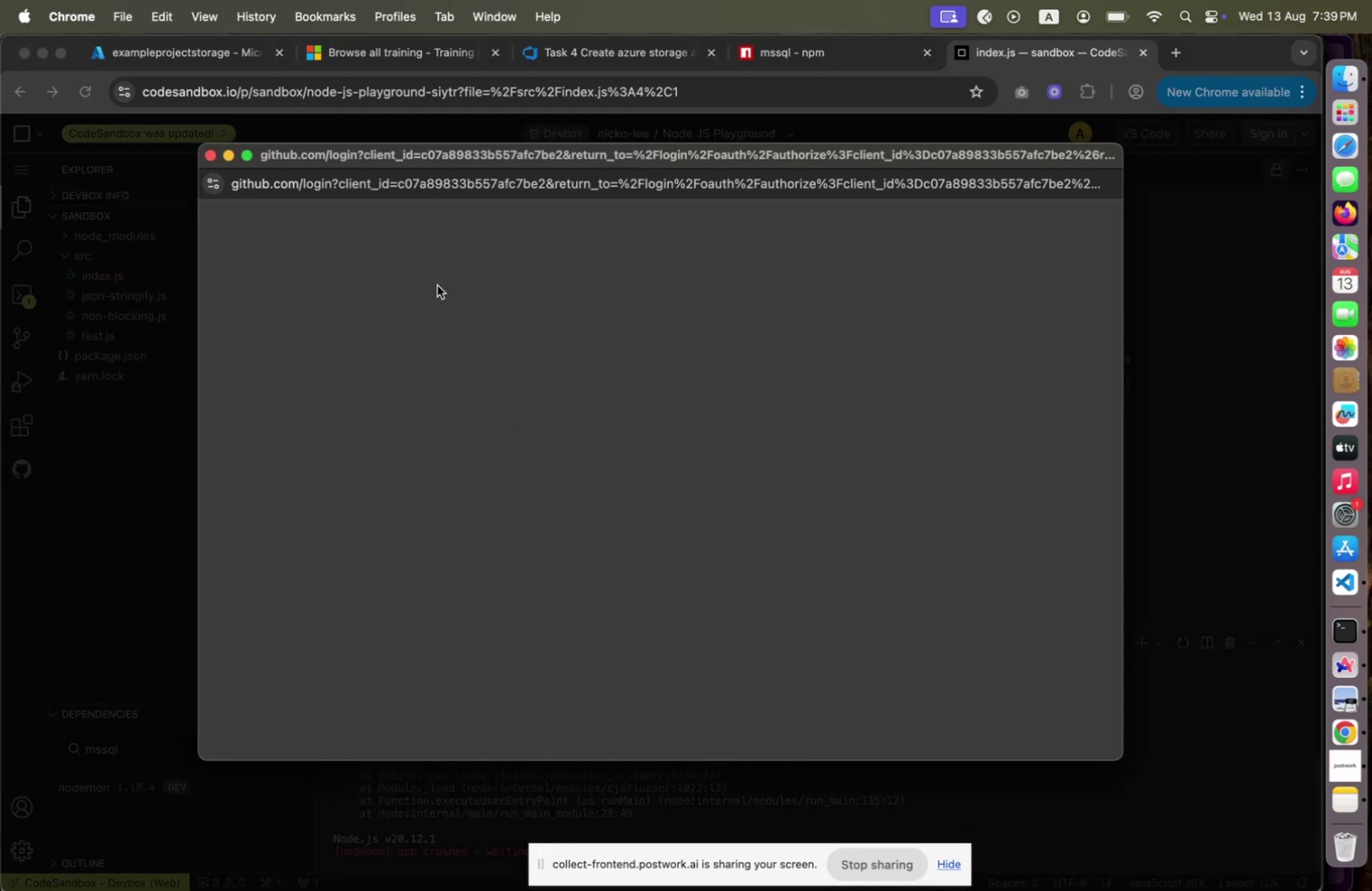 
mouse_move([634, 455])
 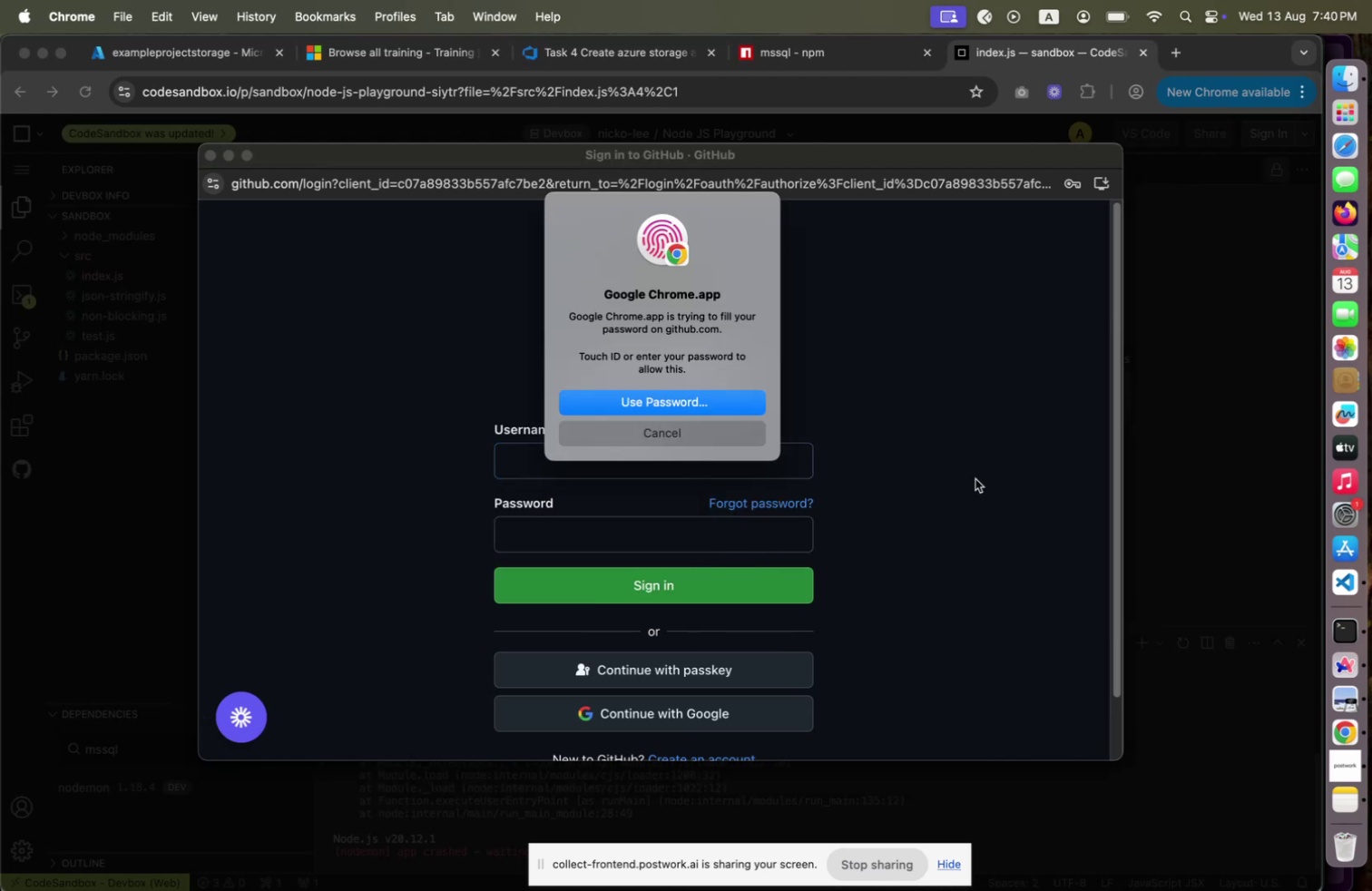 
wait(6.06)
 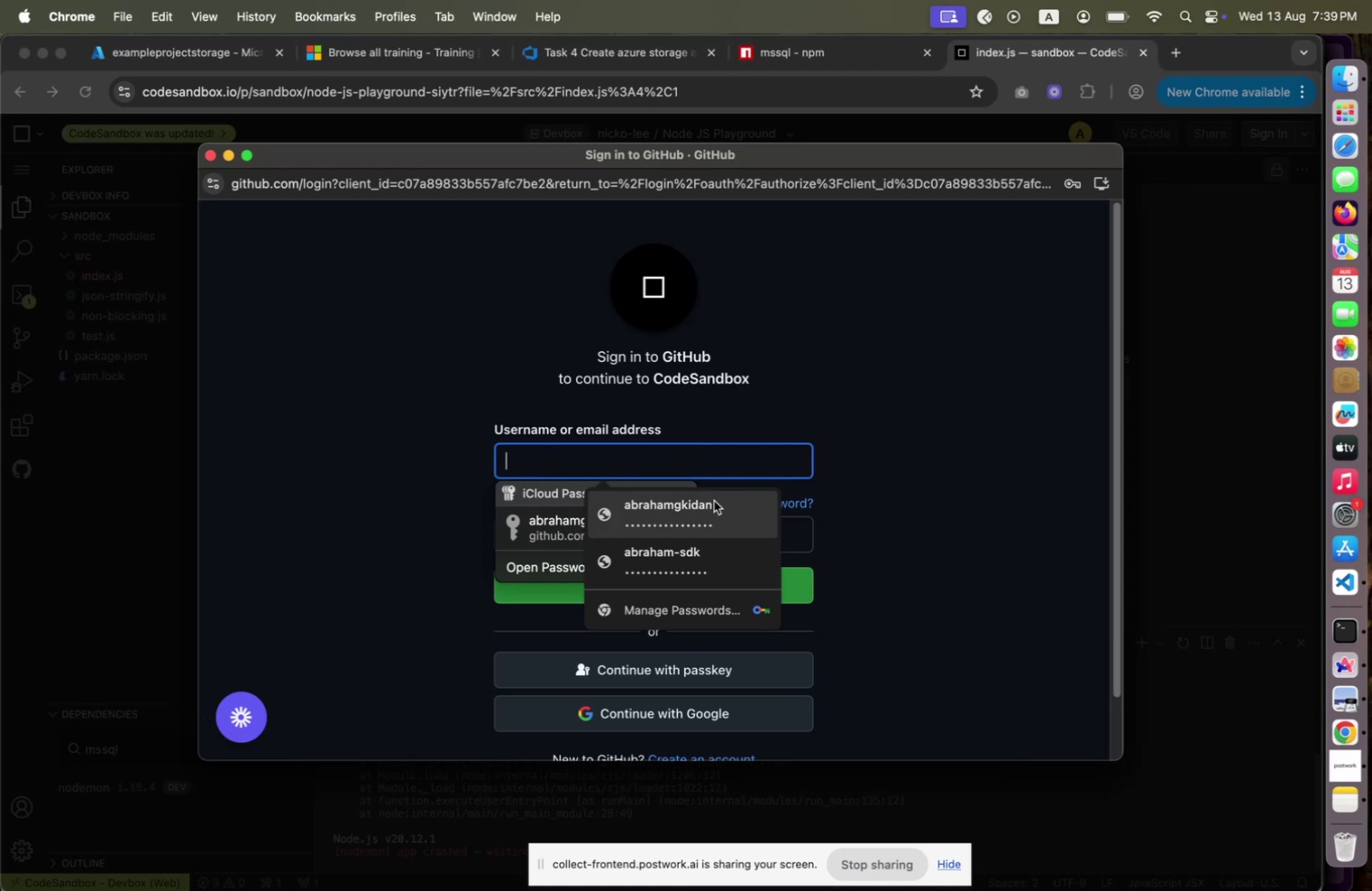 
left_click([748, 580])
 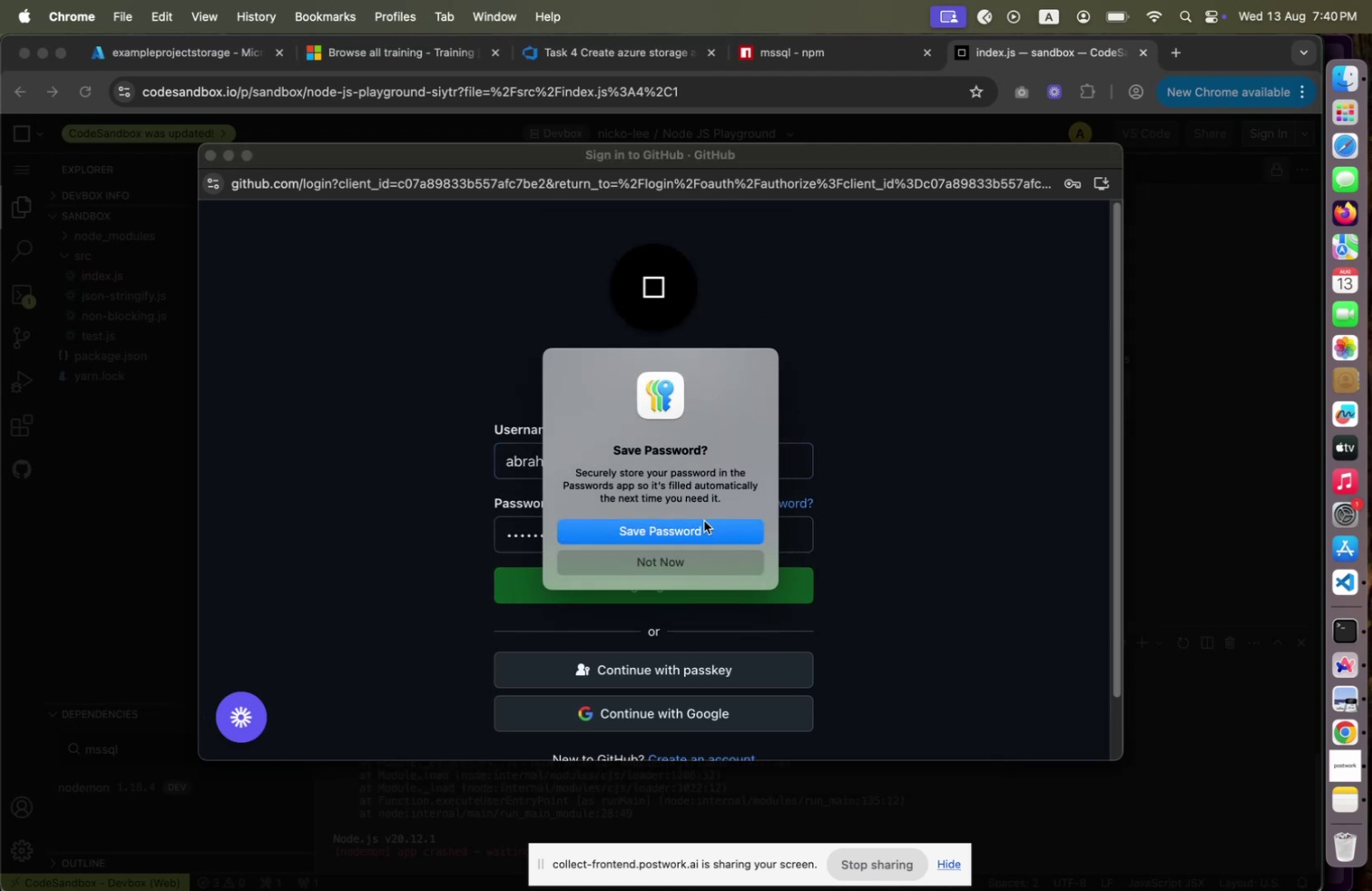 
left_click([688, 554])
 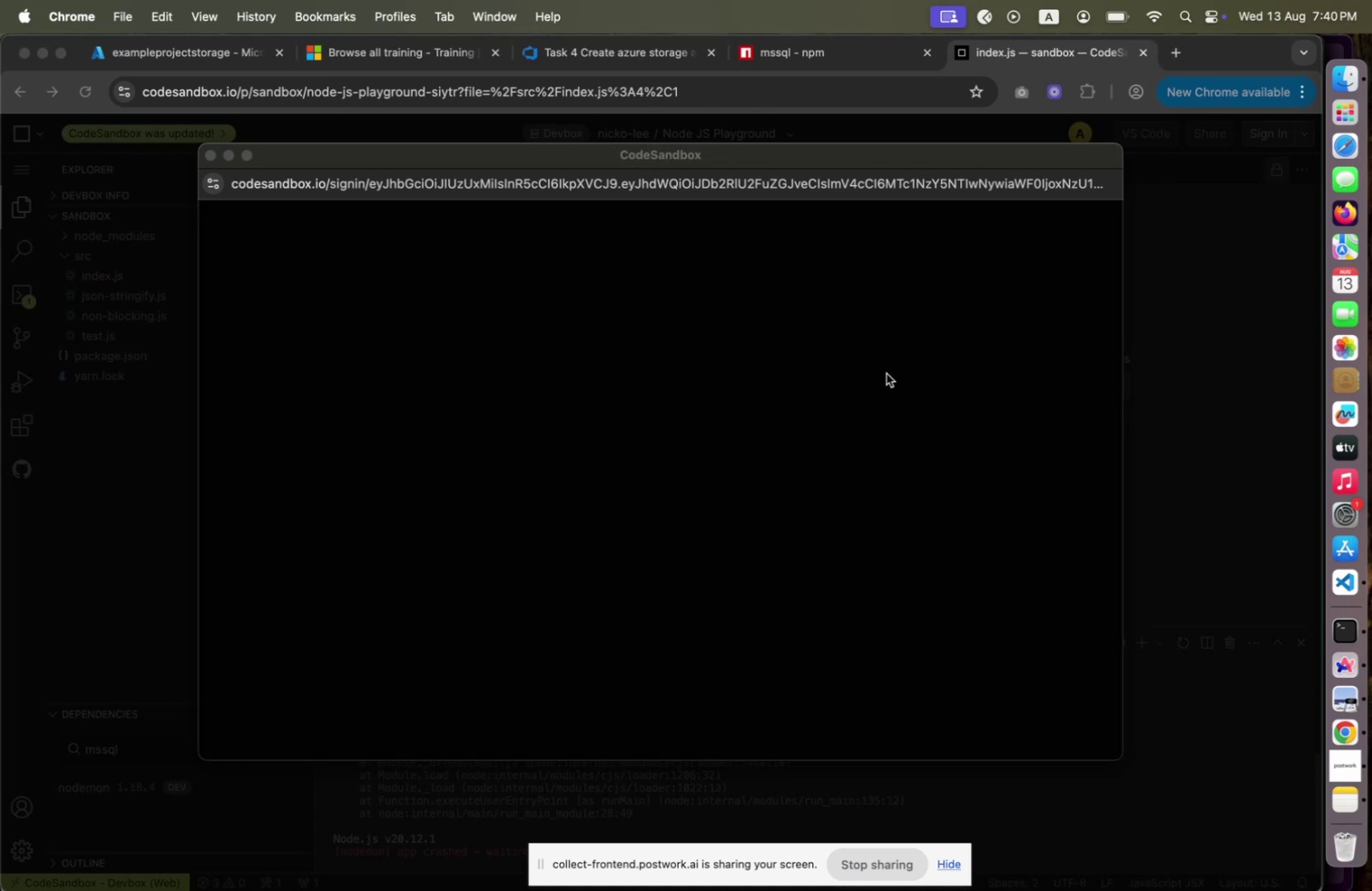 
wait(11.11)
 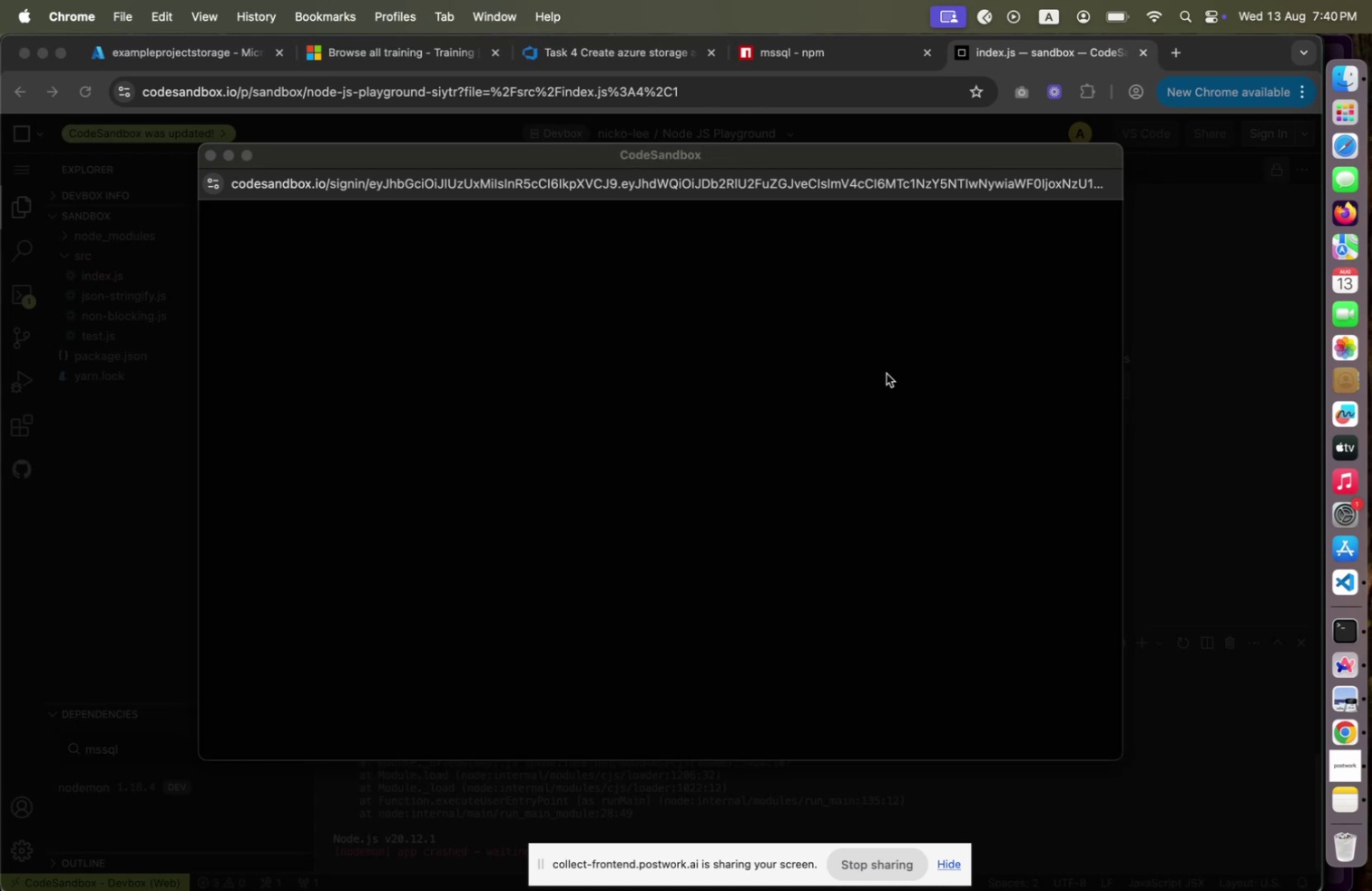 
left_click([461, 259])
 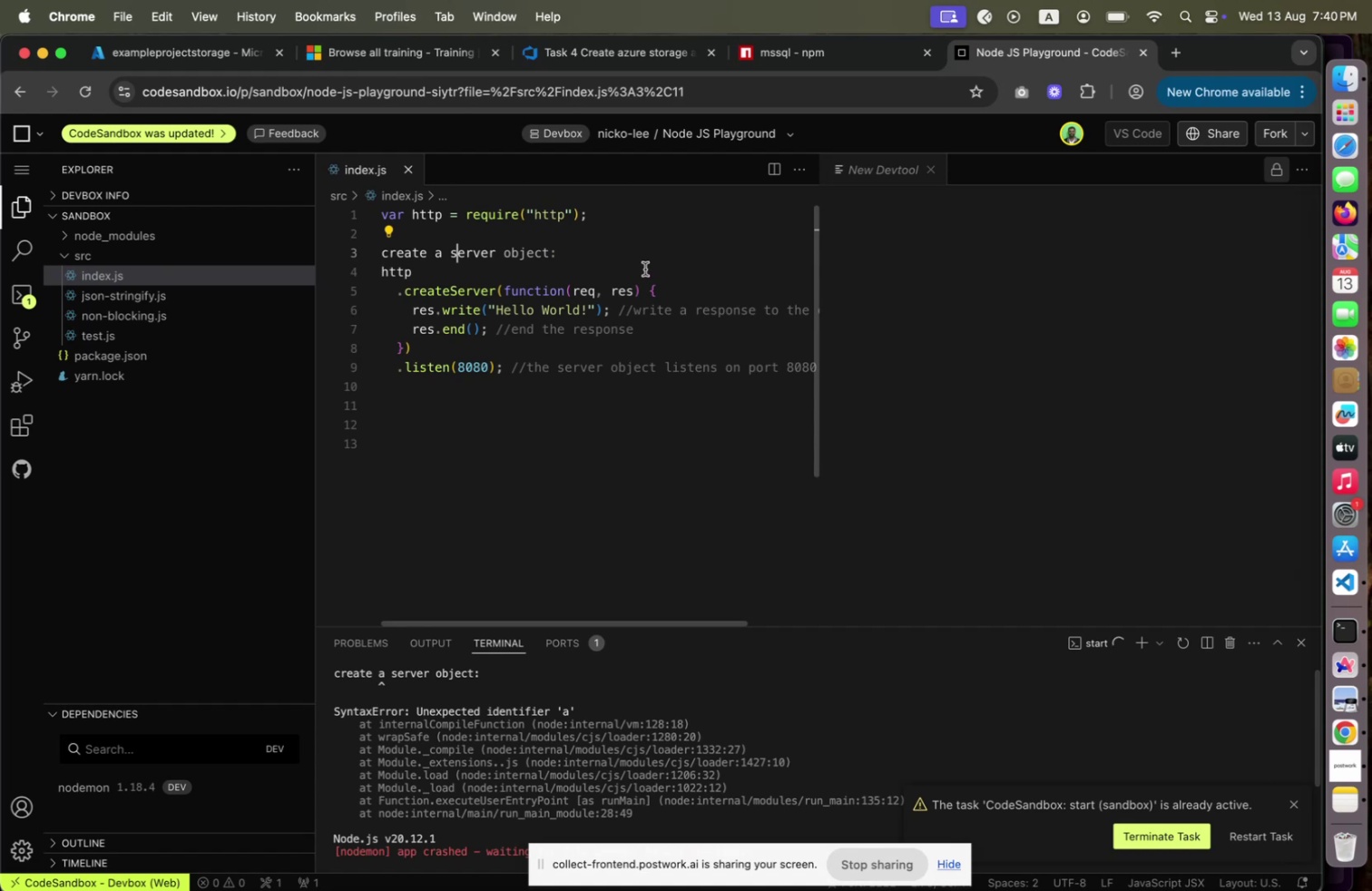 
key(ArrowUp)
 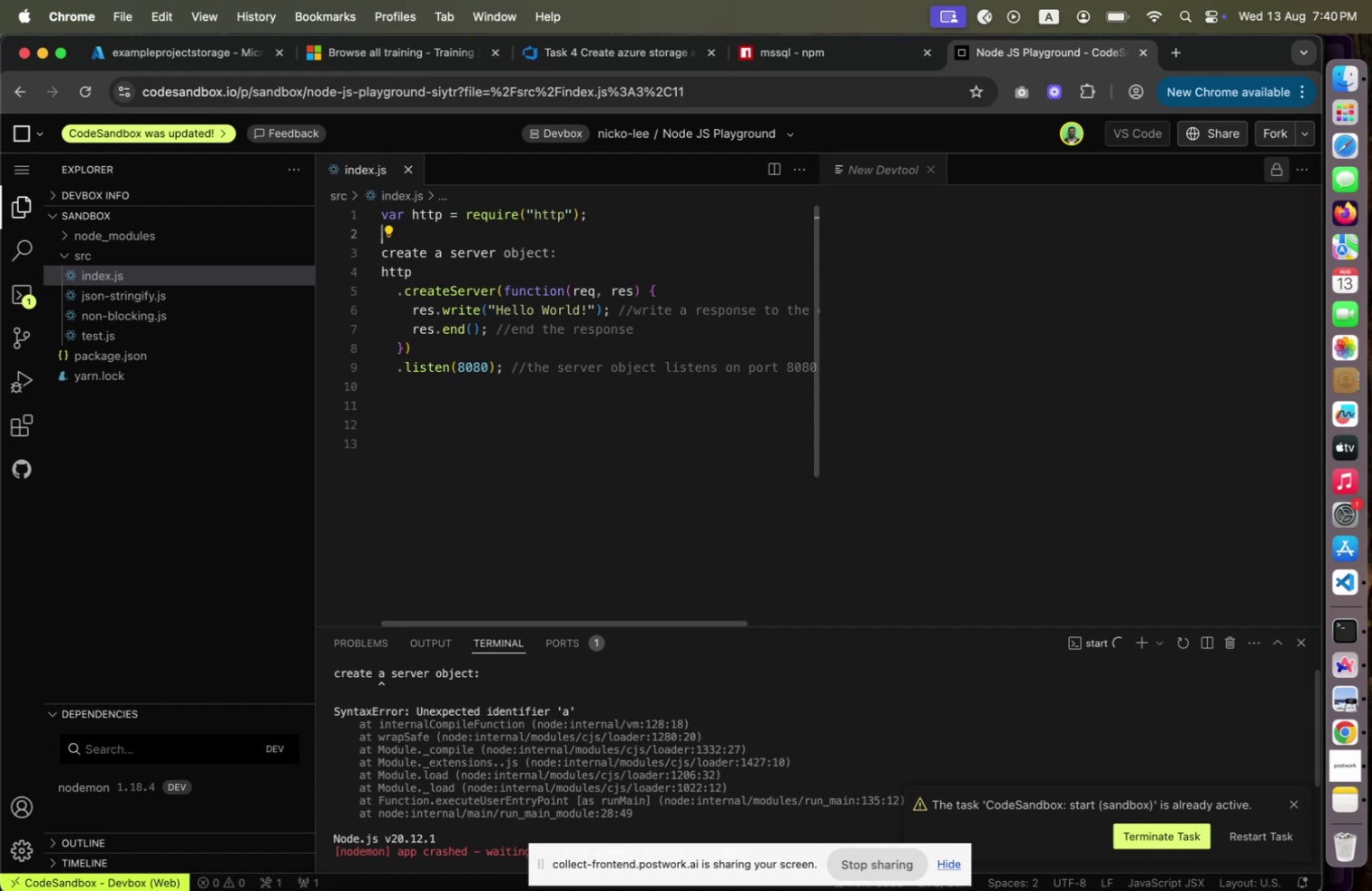 
key(ArrowUp)
 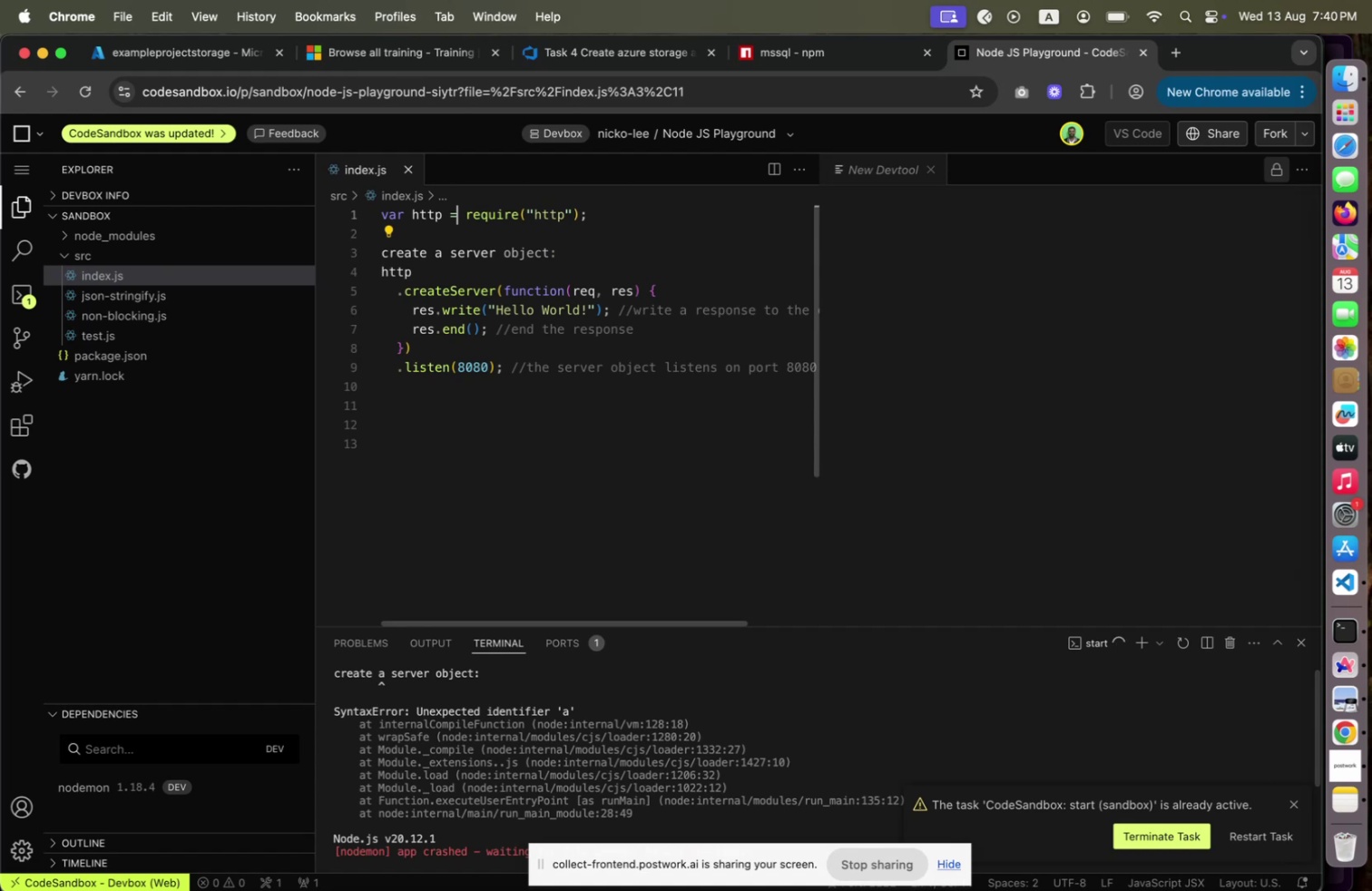 
key(ArrowDown)
 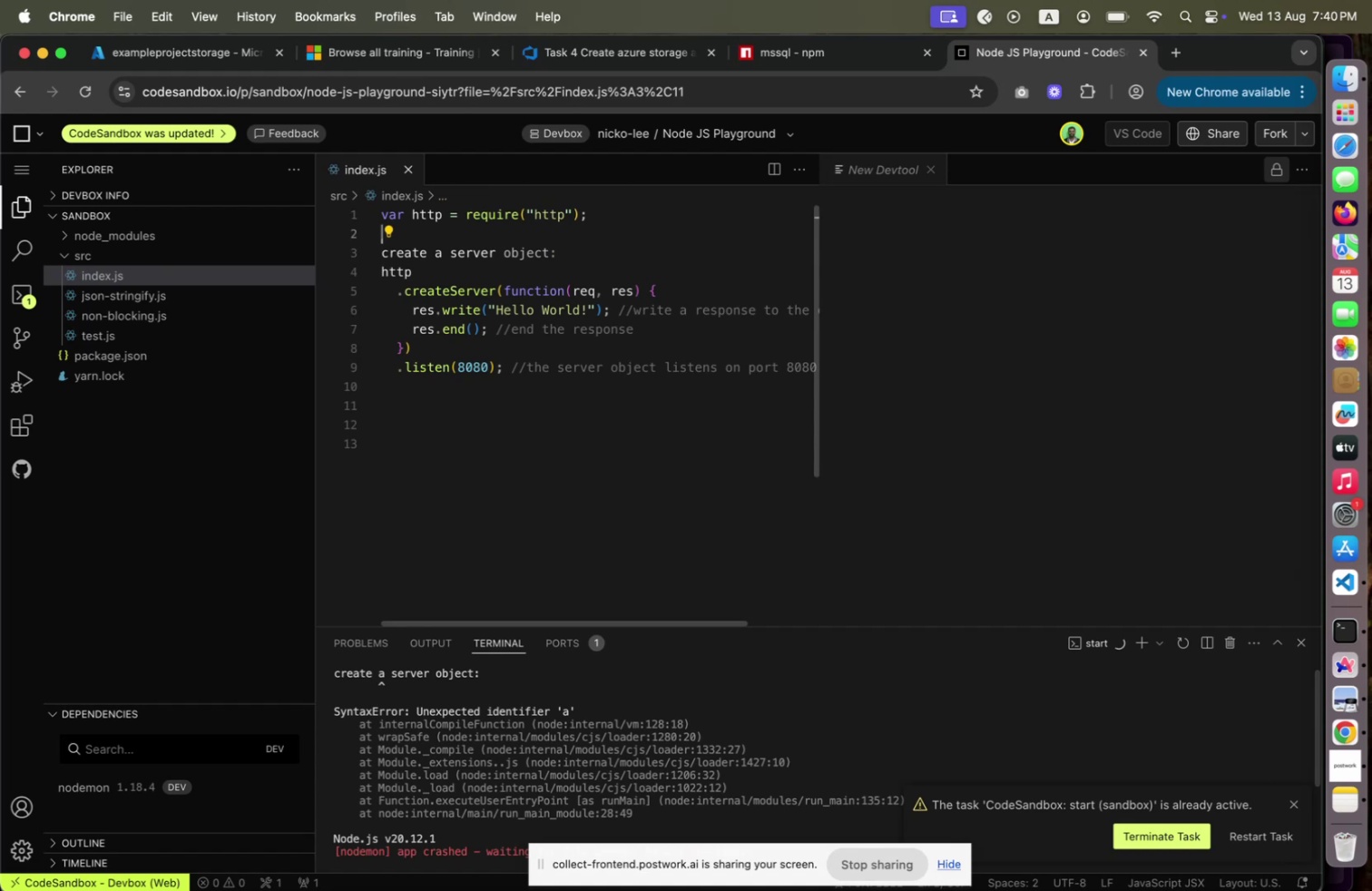 
key(ArrowRight)
 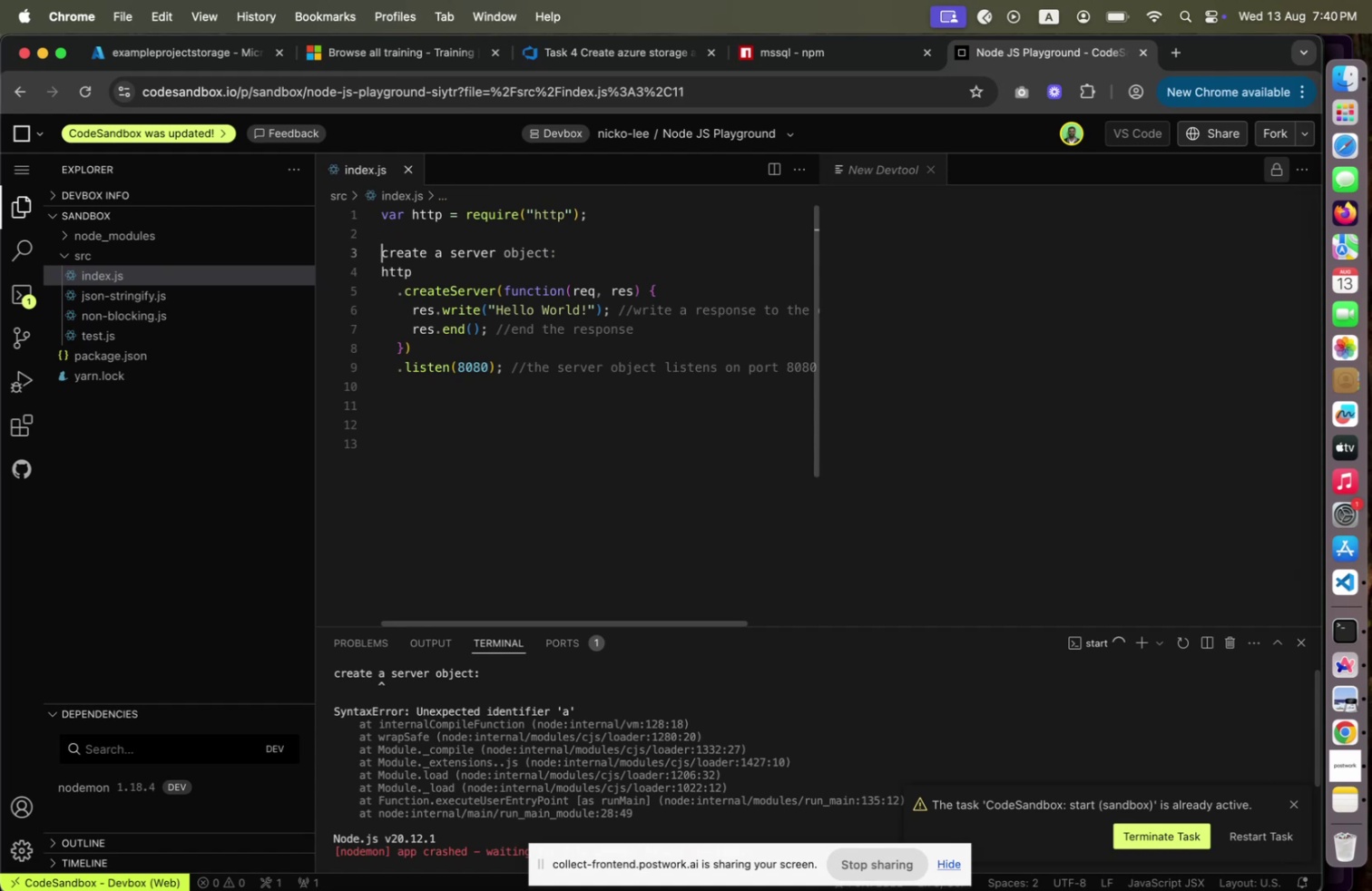 
key(Slash)
 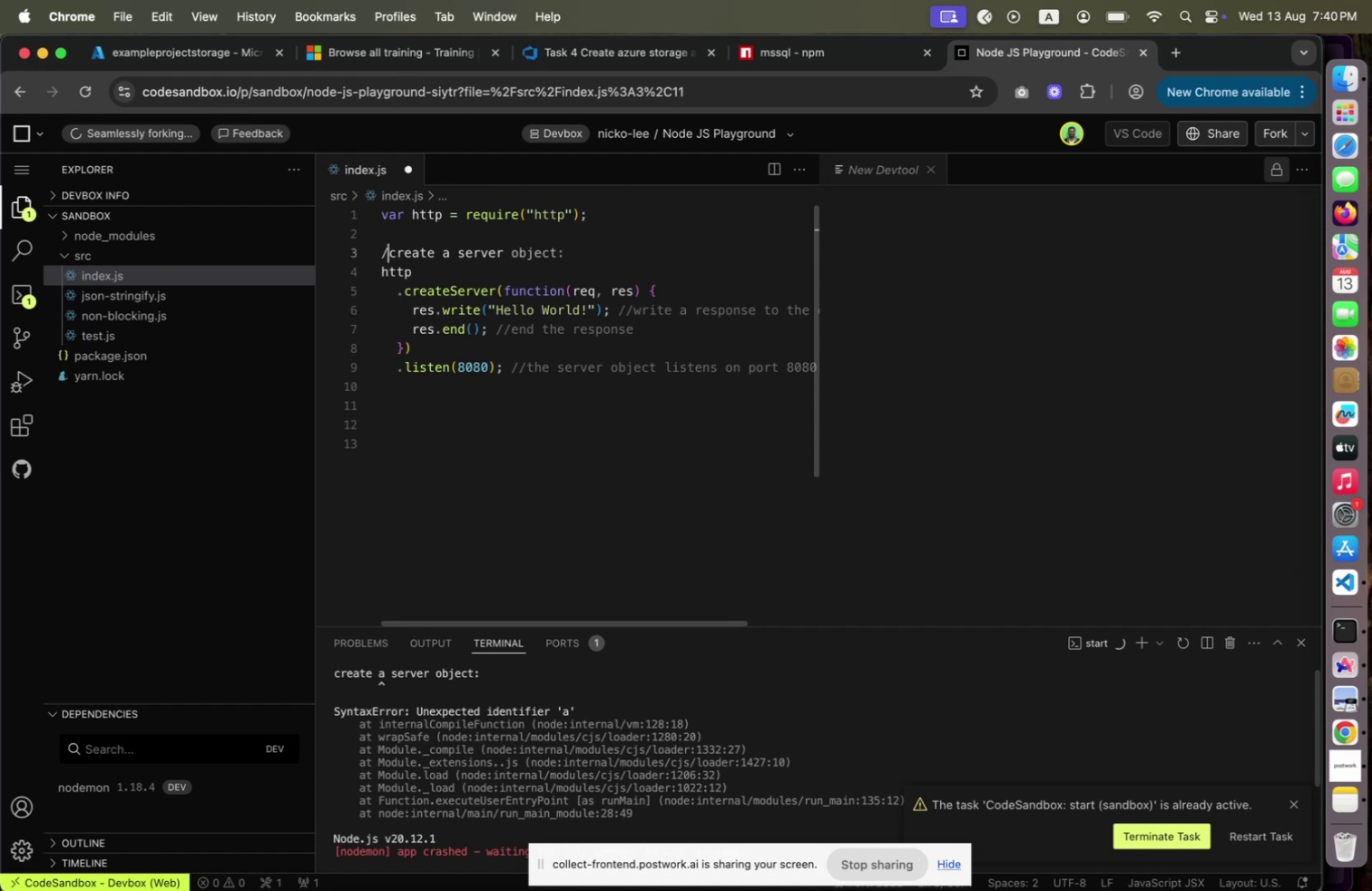 
key(Slash)
 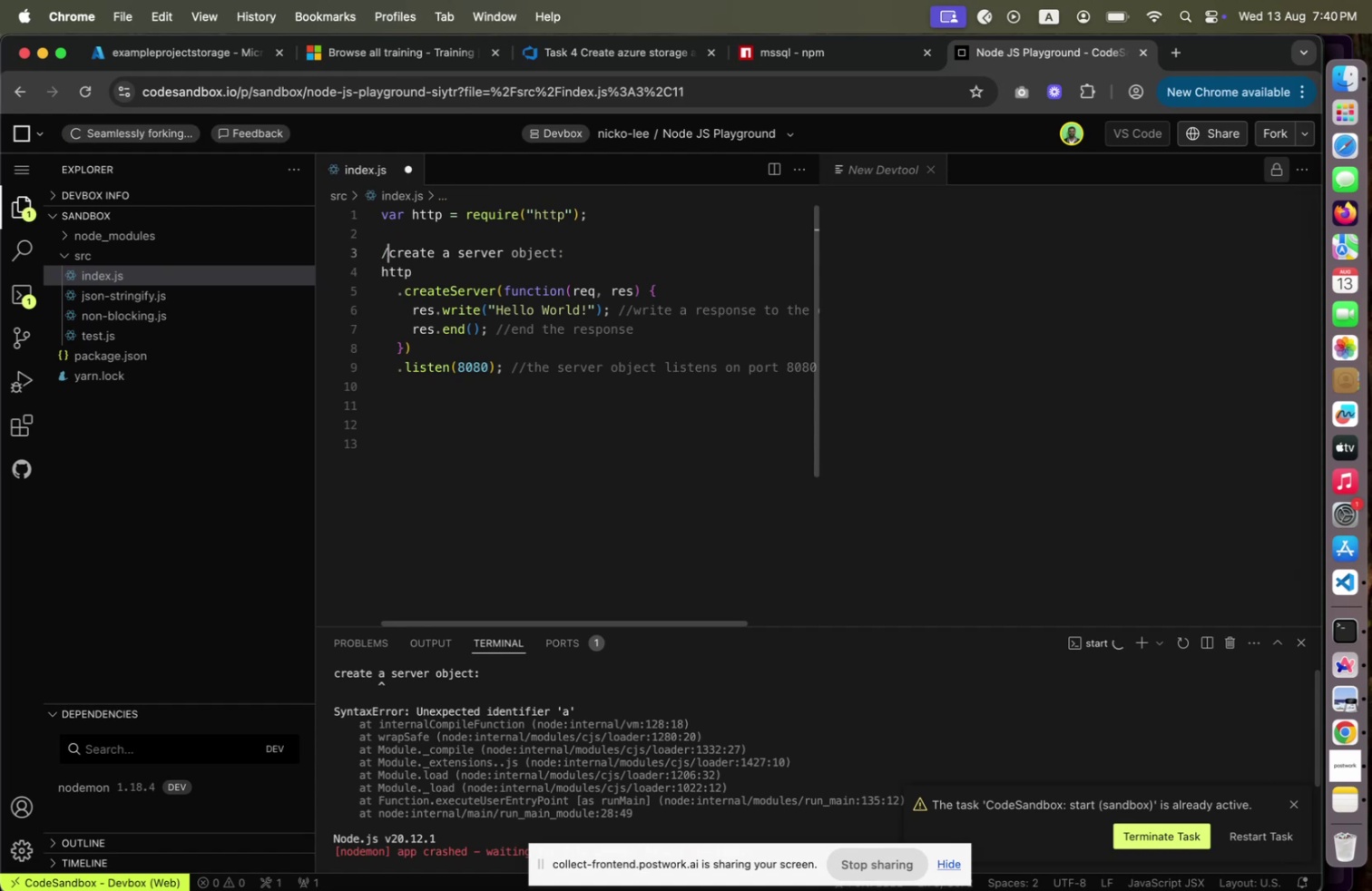 
key(Space)
 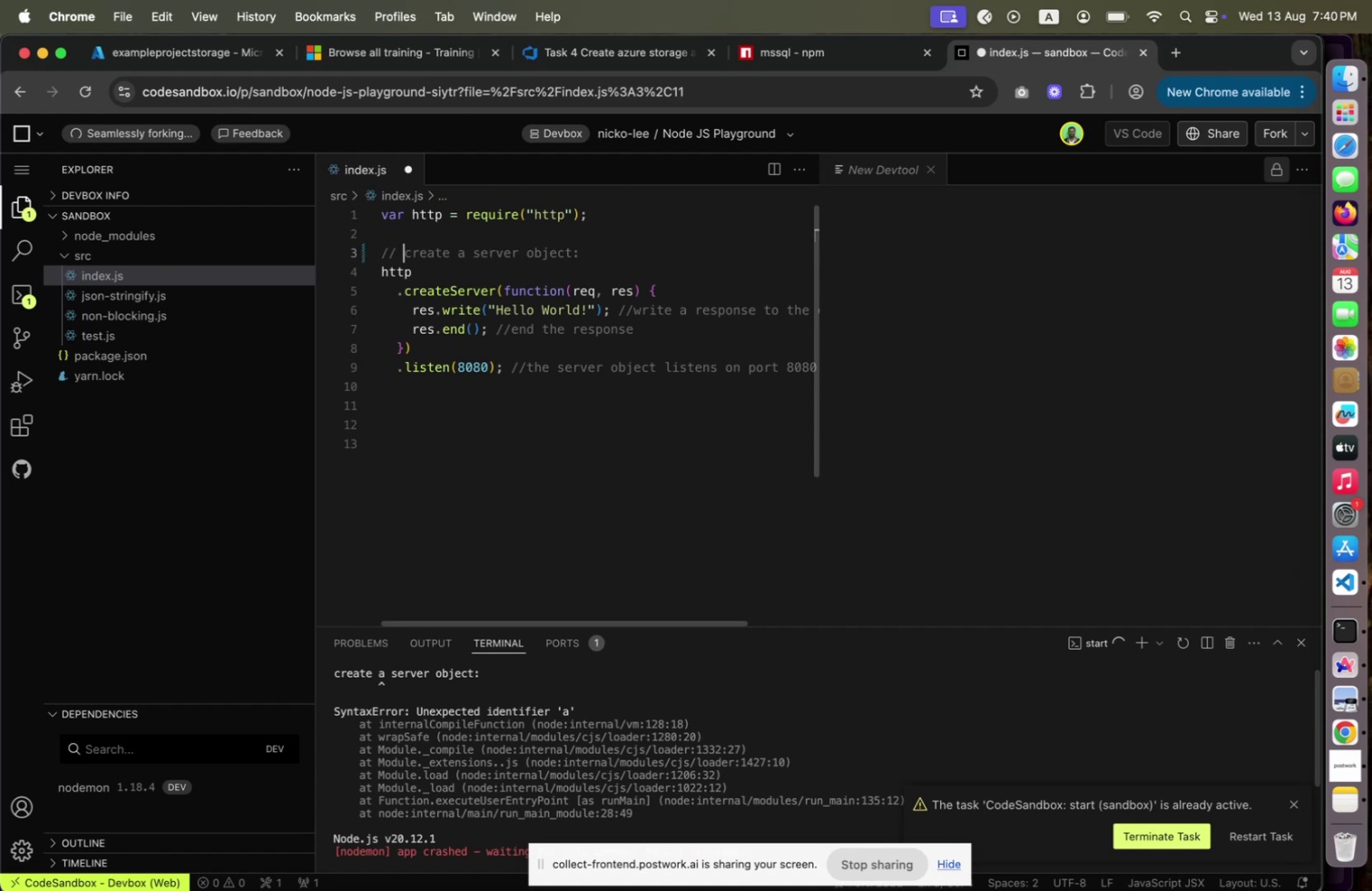 
key(ArrowDown)
 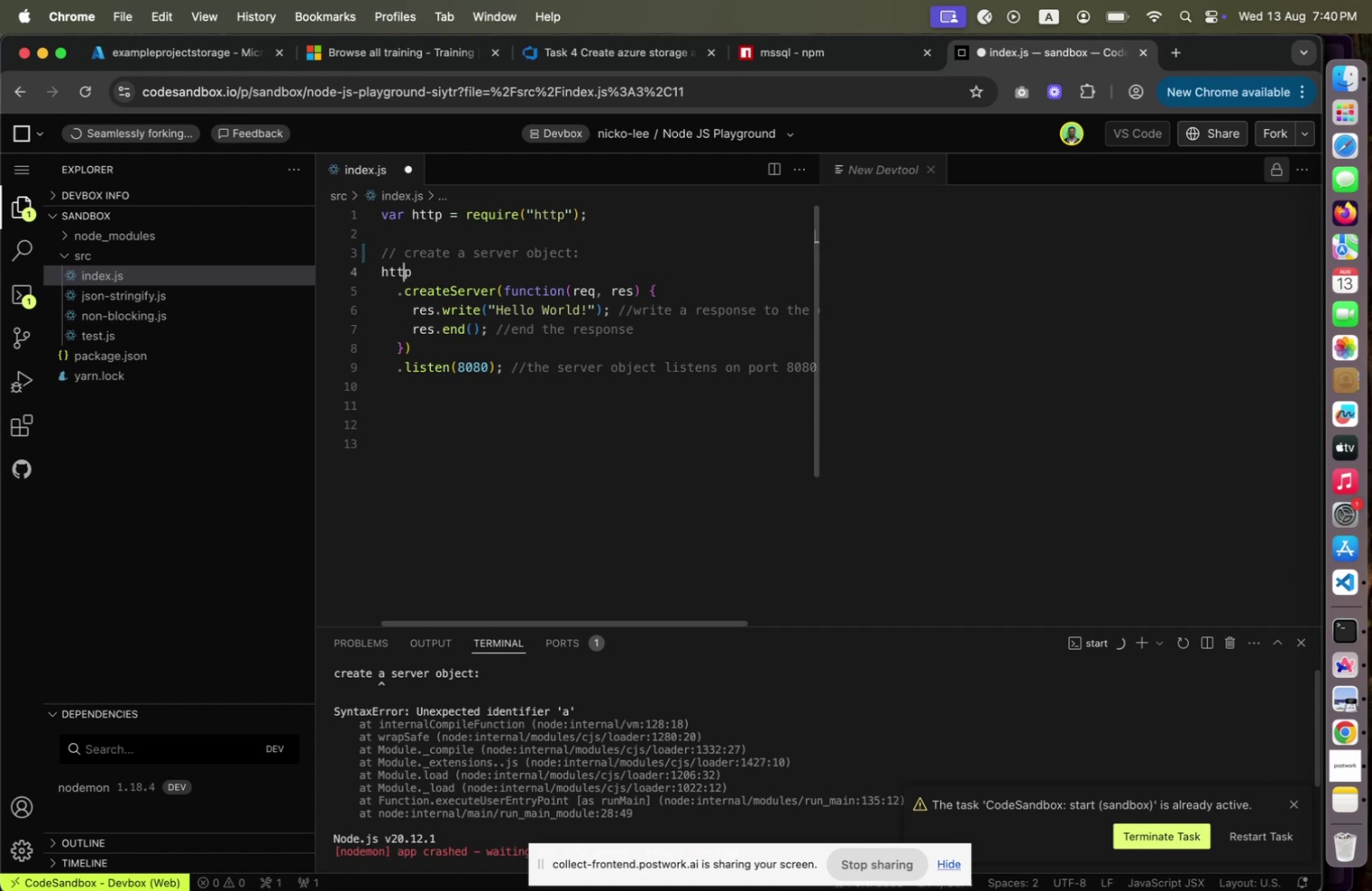 
key(ArrowUp)
 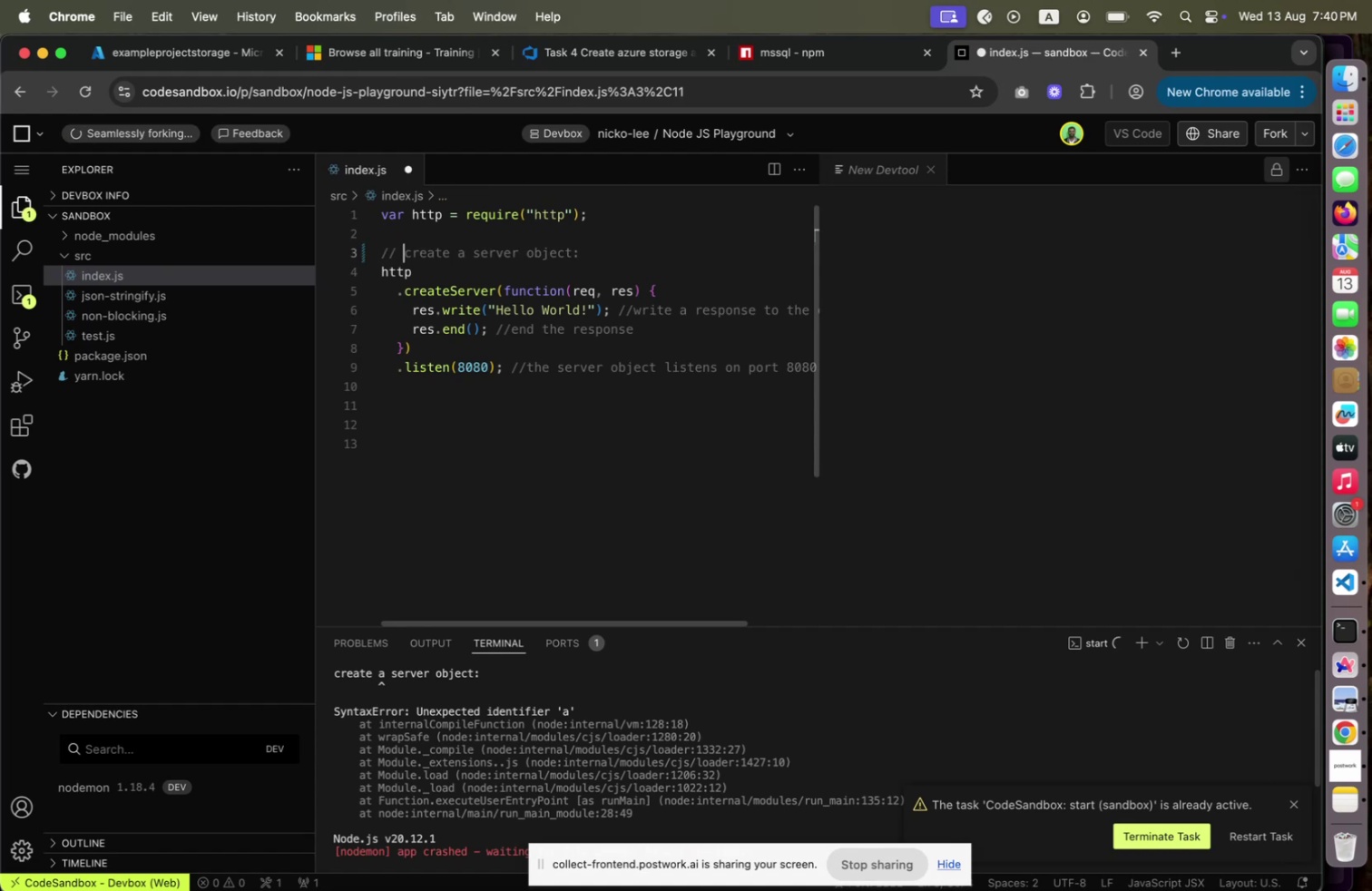 
key(ArrowDown)
 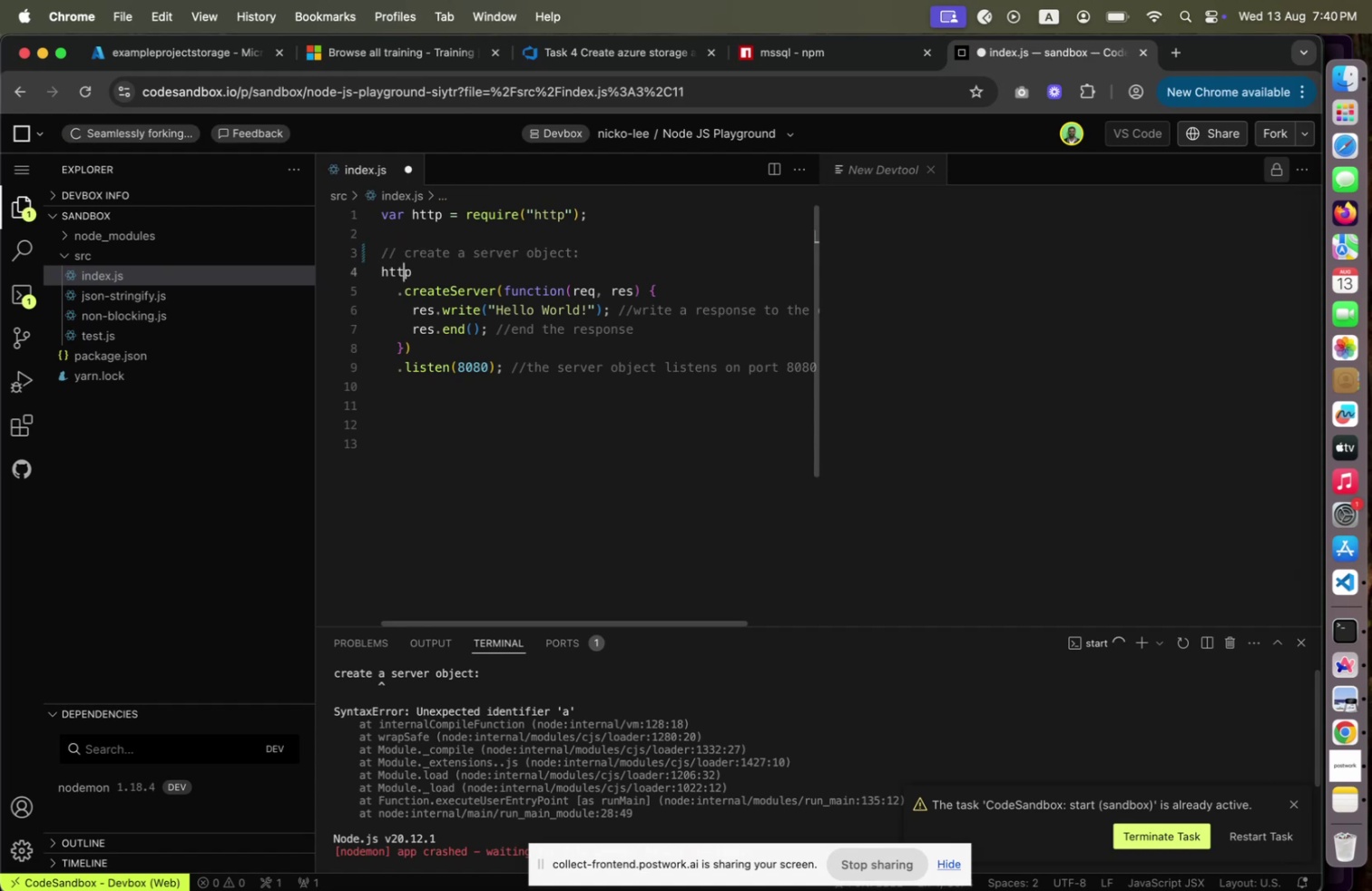 
key(ArrowDown)
 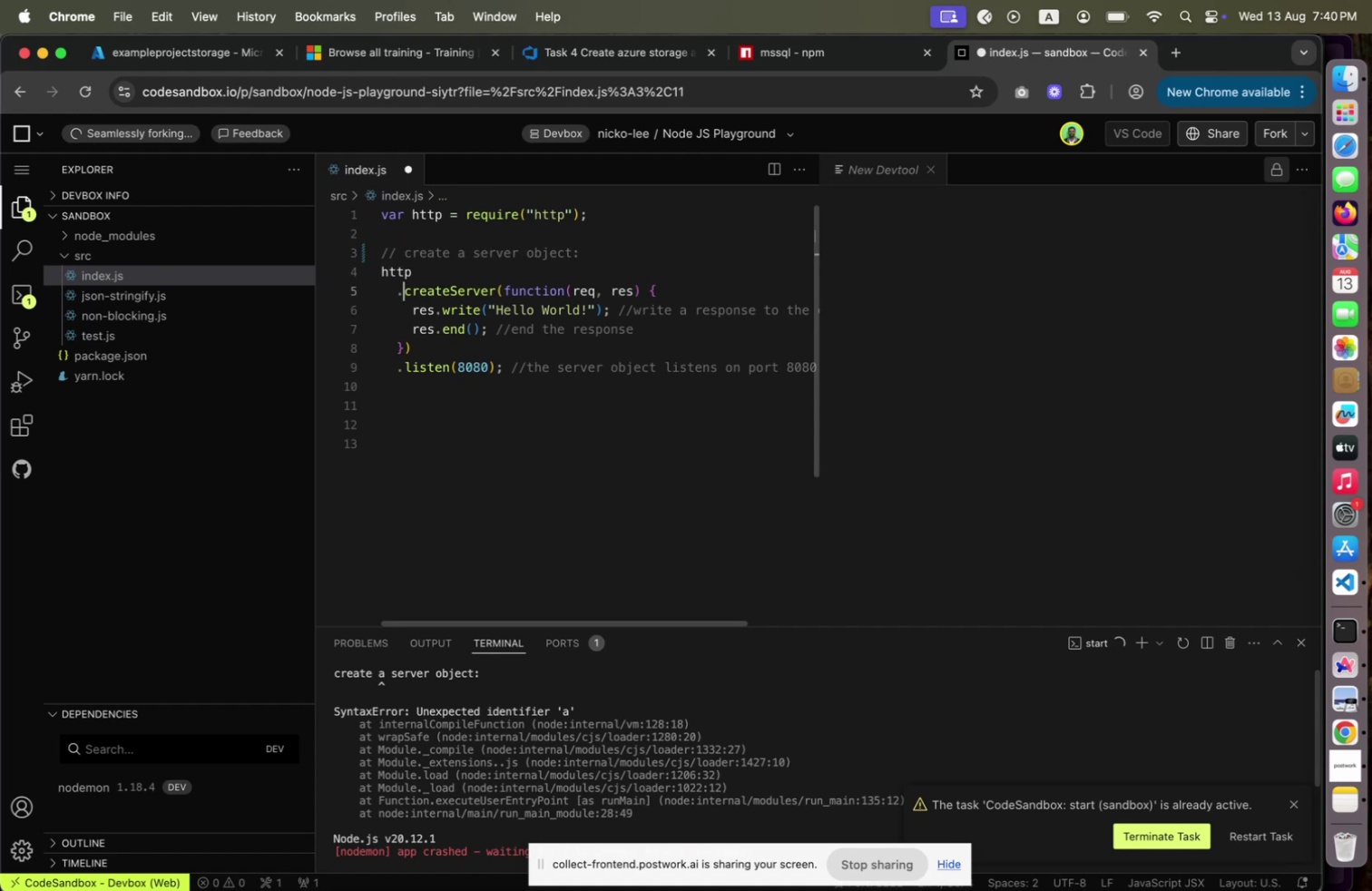 
key(ArrowDown)
 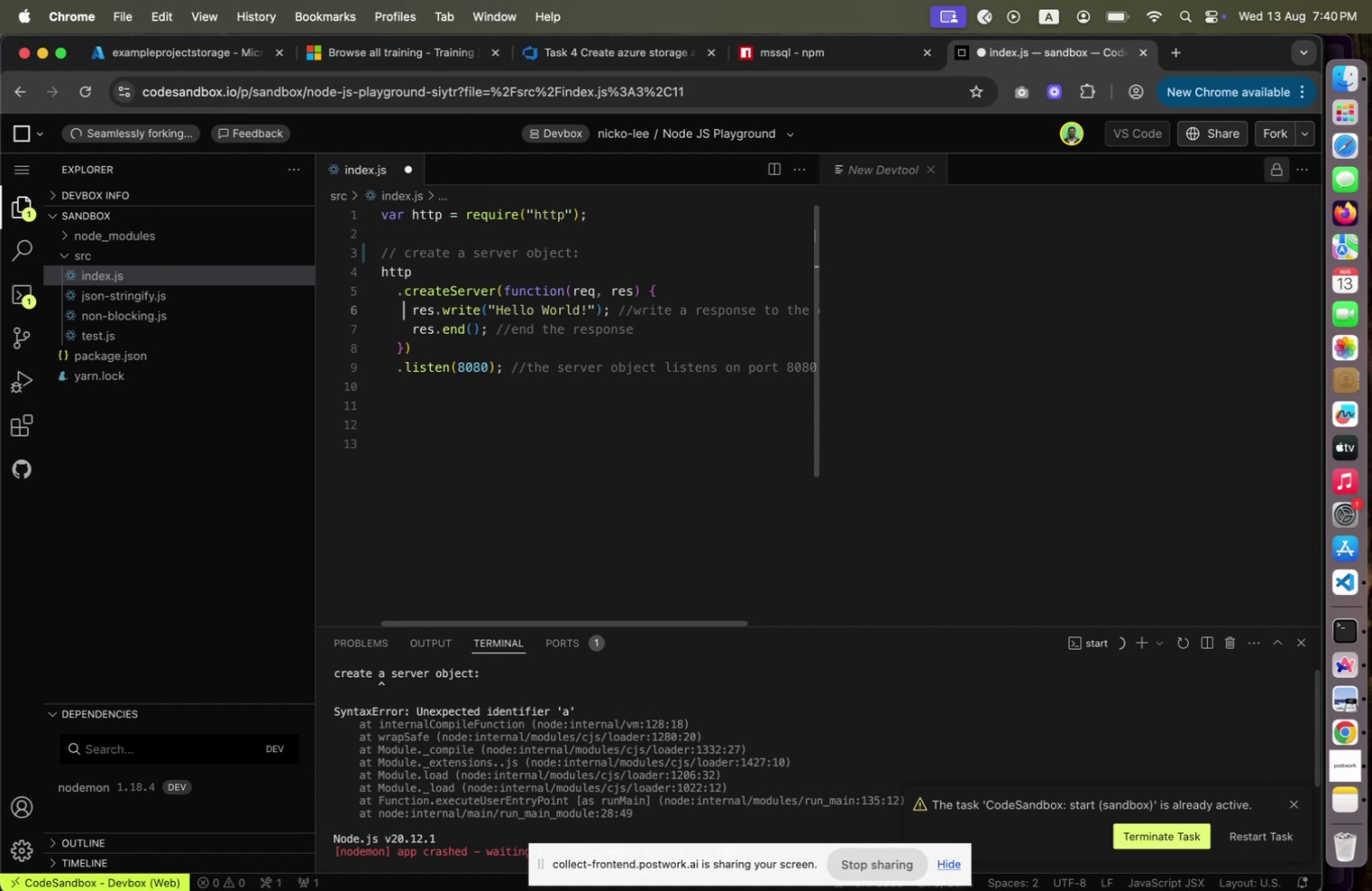 
key(ArrowDown)
 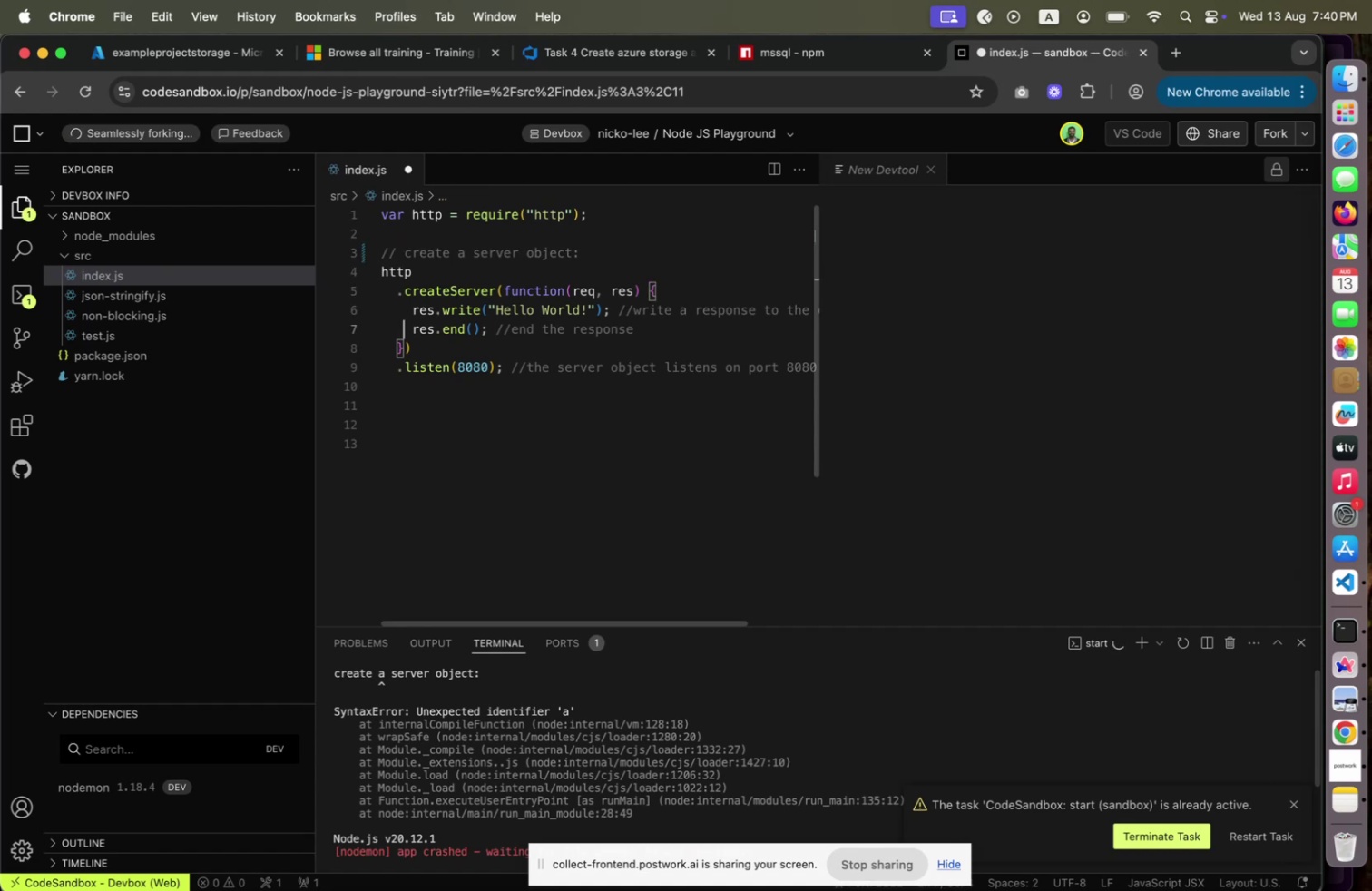 
key(ArrowDown)
 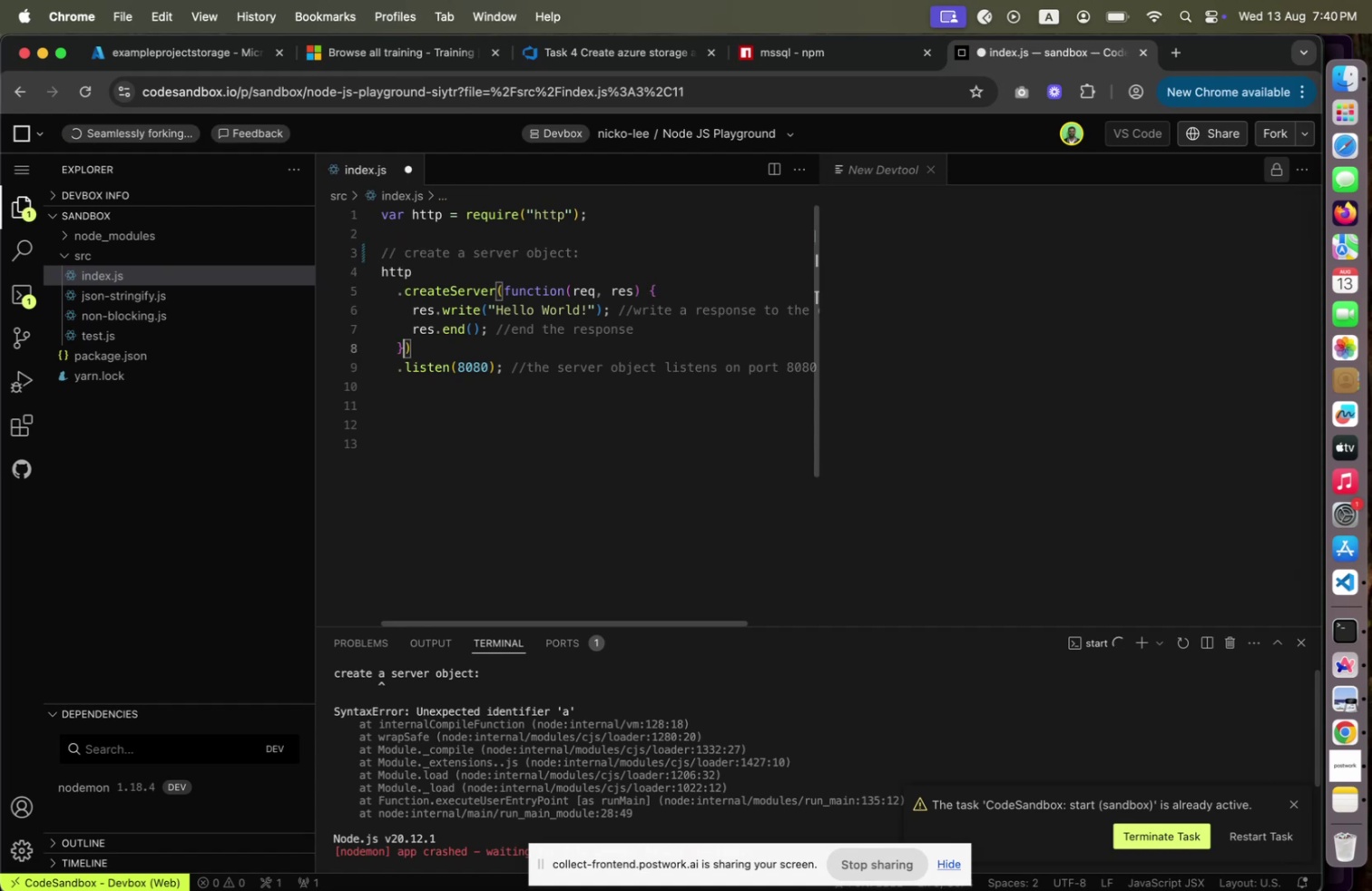 
key(ArrowUp)
 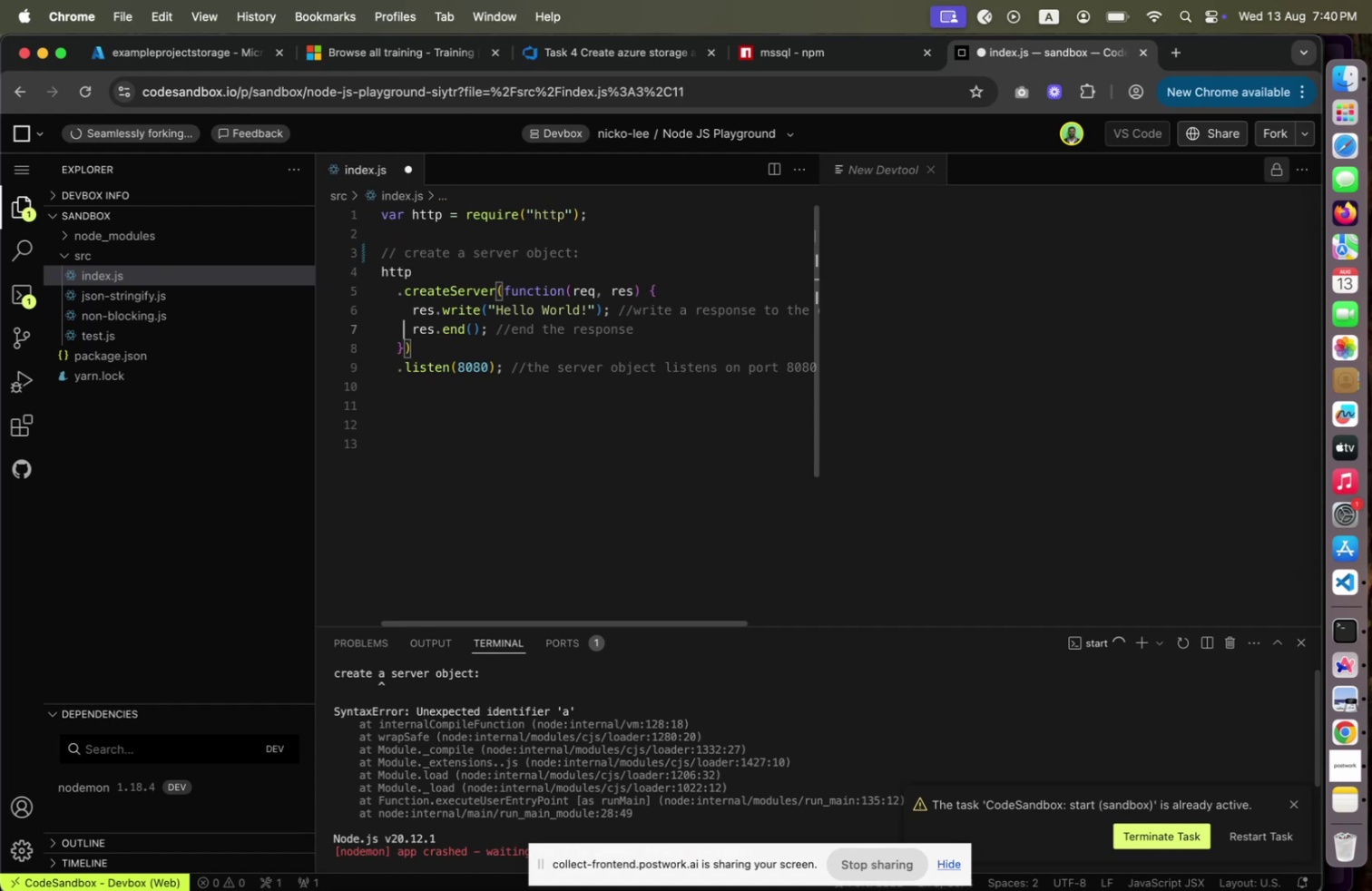 
key(ArrowUp)
 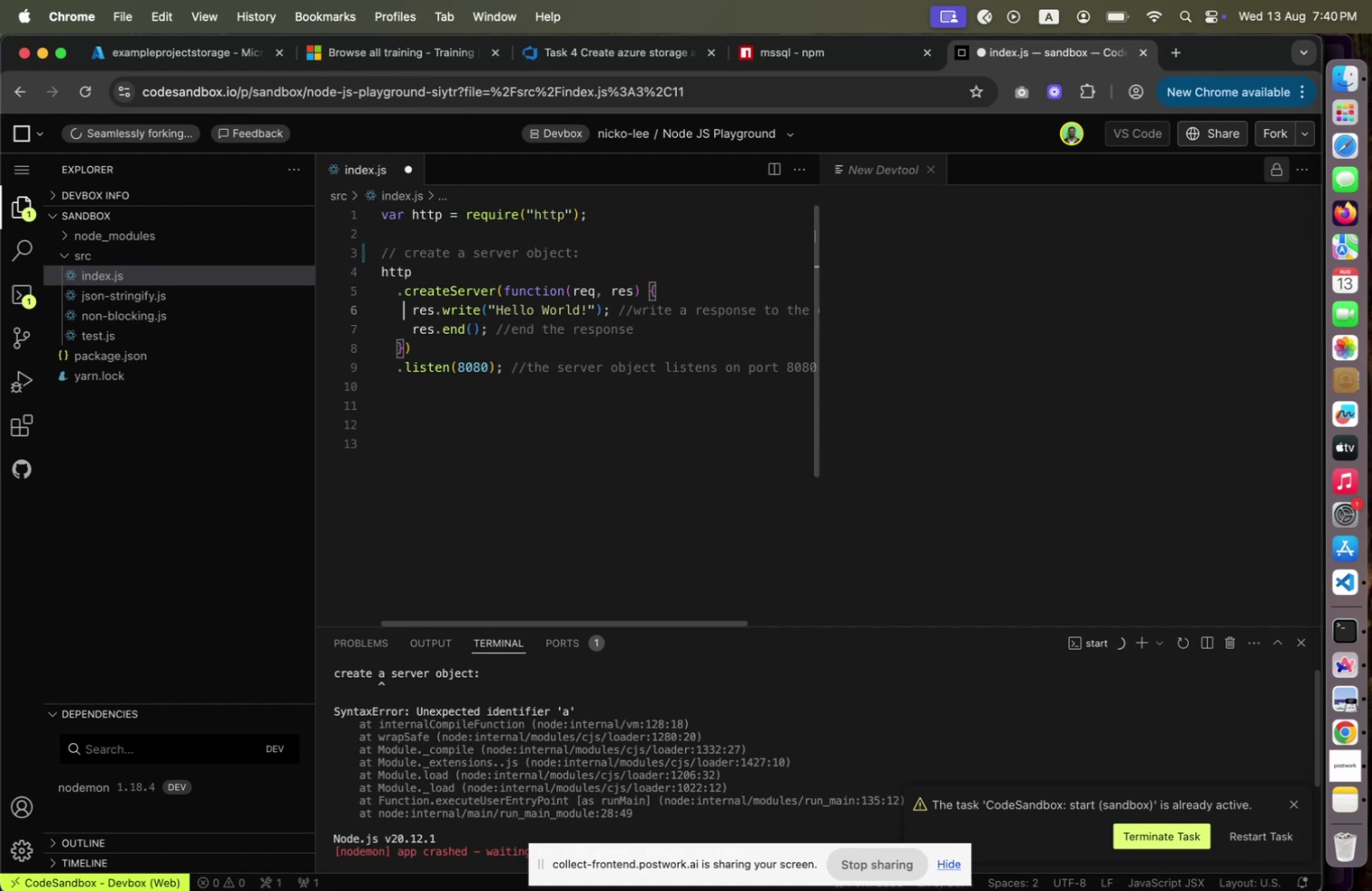 
hold_key(key=ArrowRight, duration=0.67)
 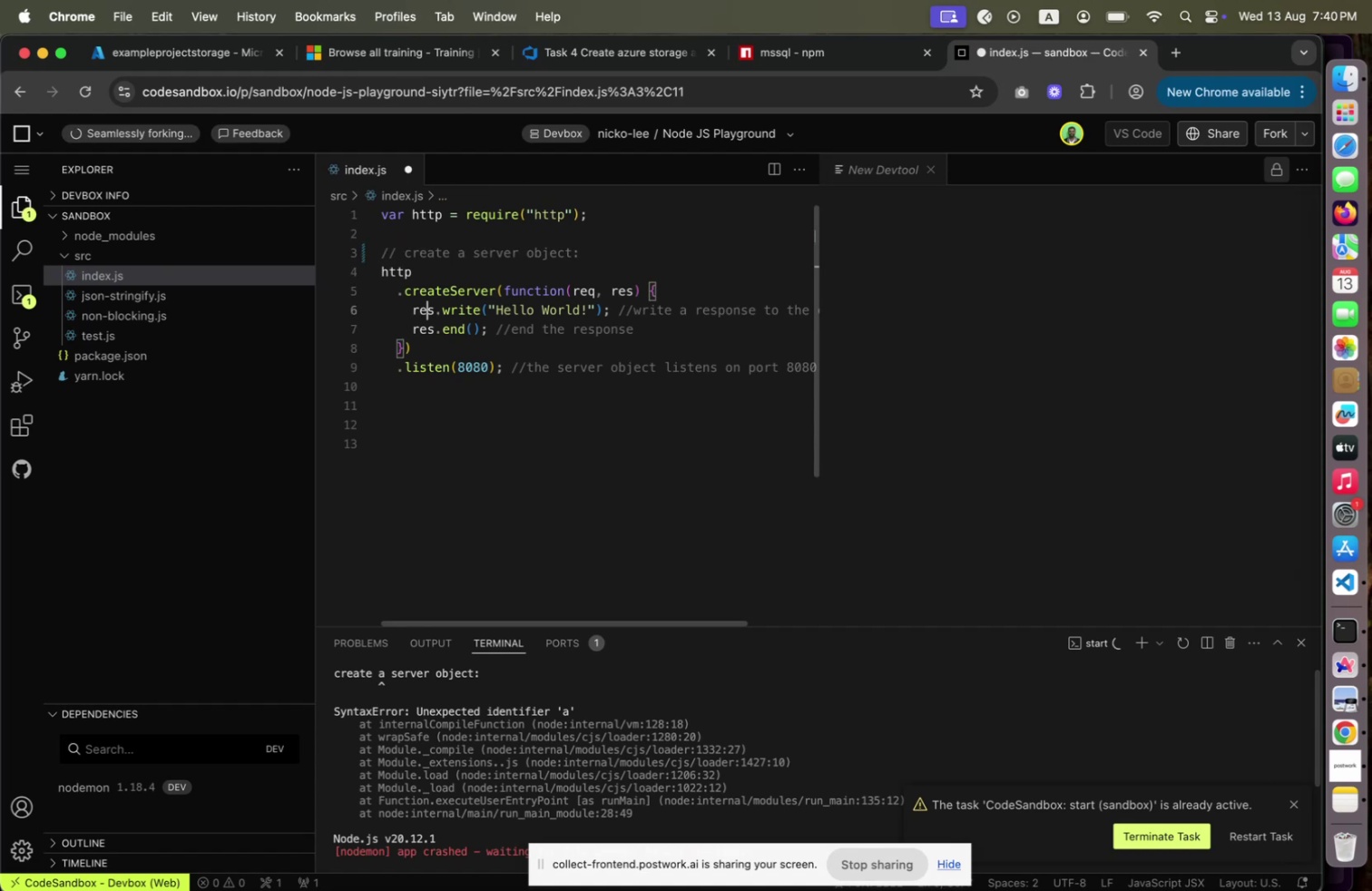 
hold_key(key=ArrowRight, duration=16.16)
 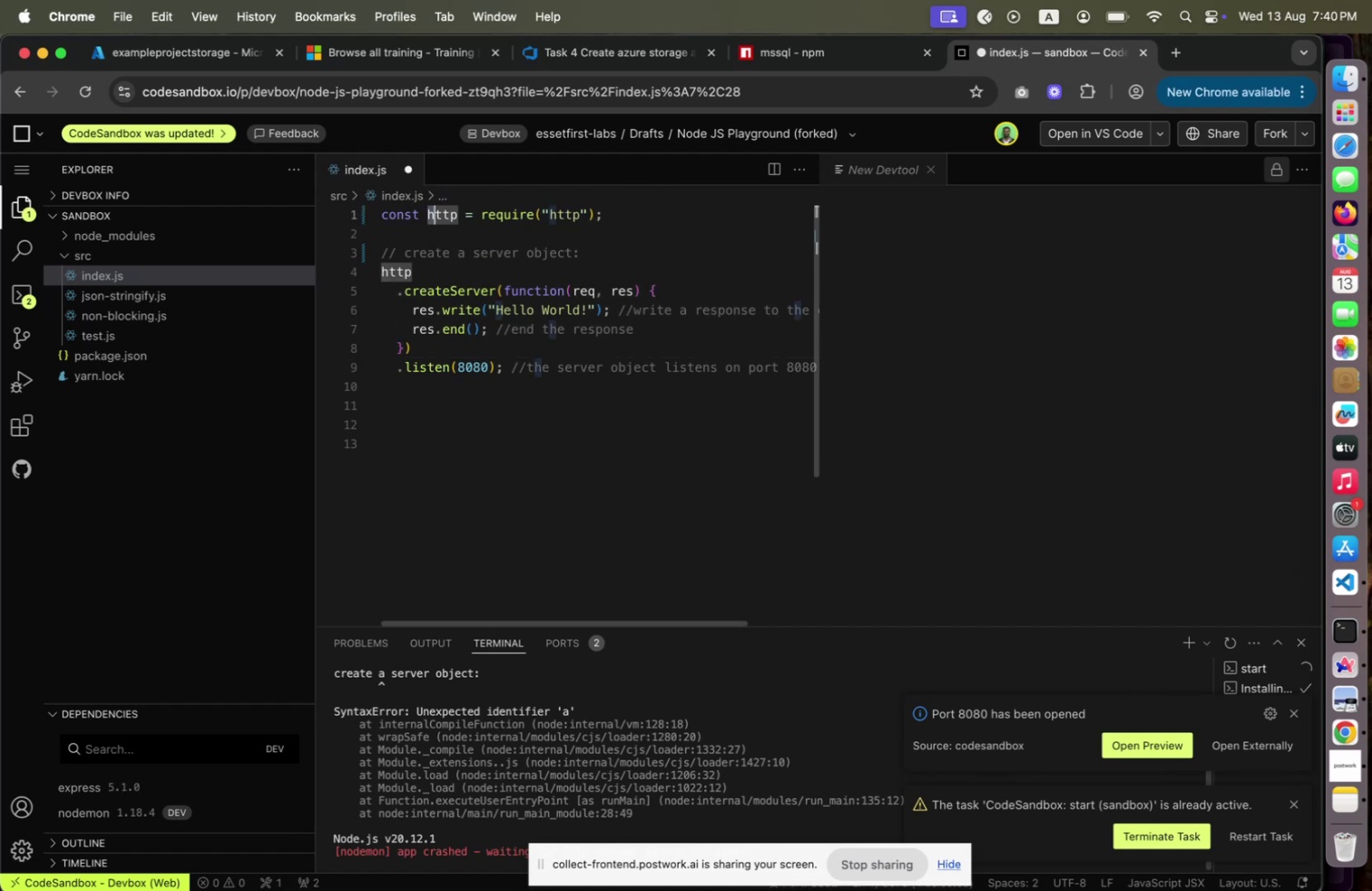 
left_click([638, 216])
 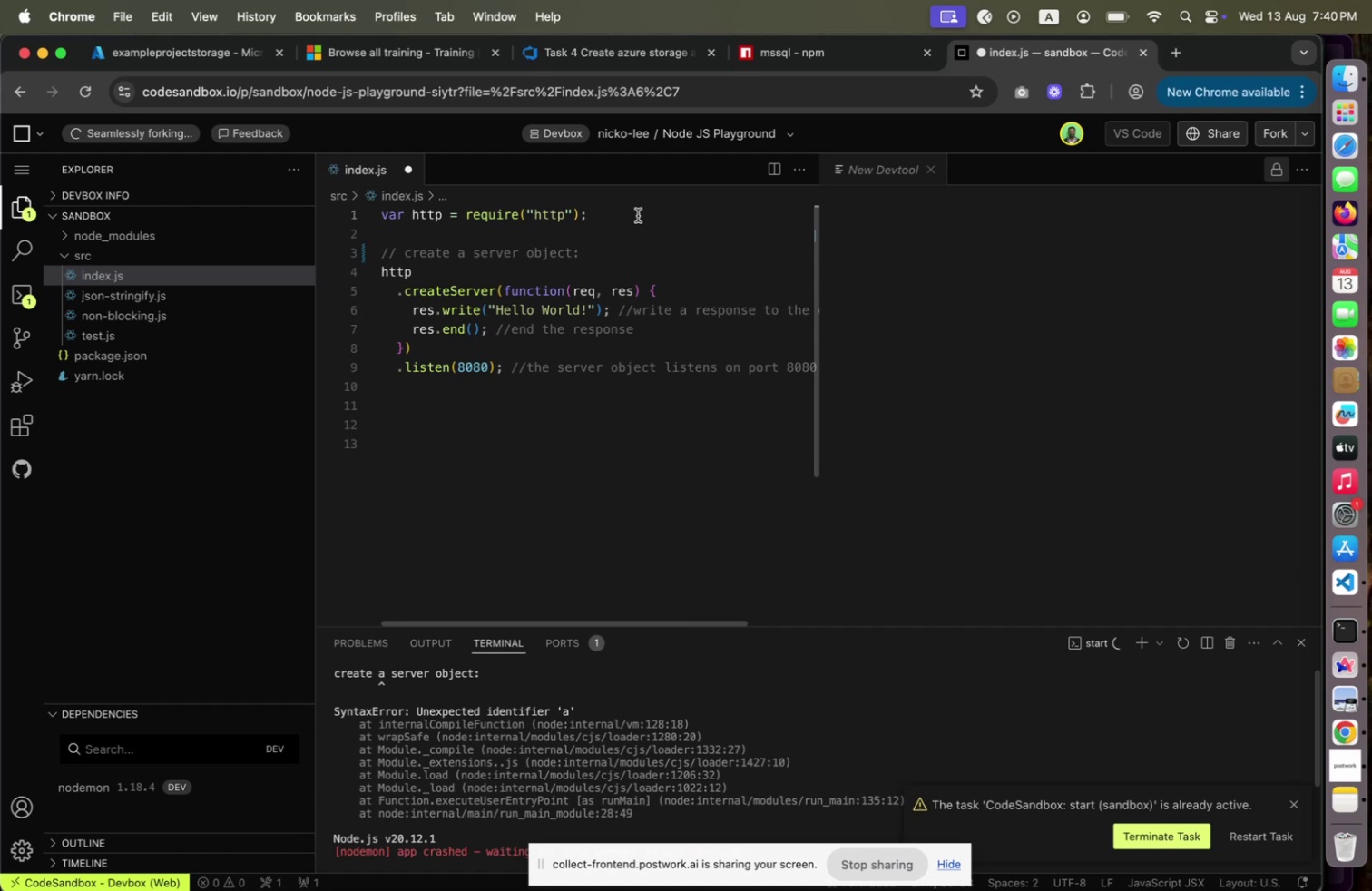 
key(ArrowUp)
 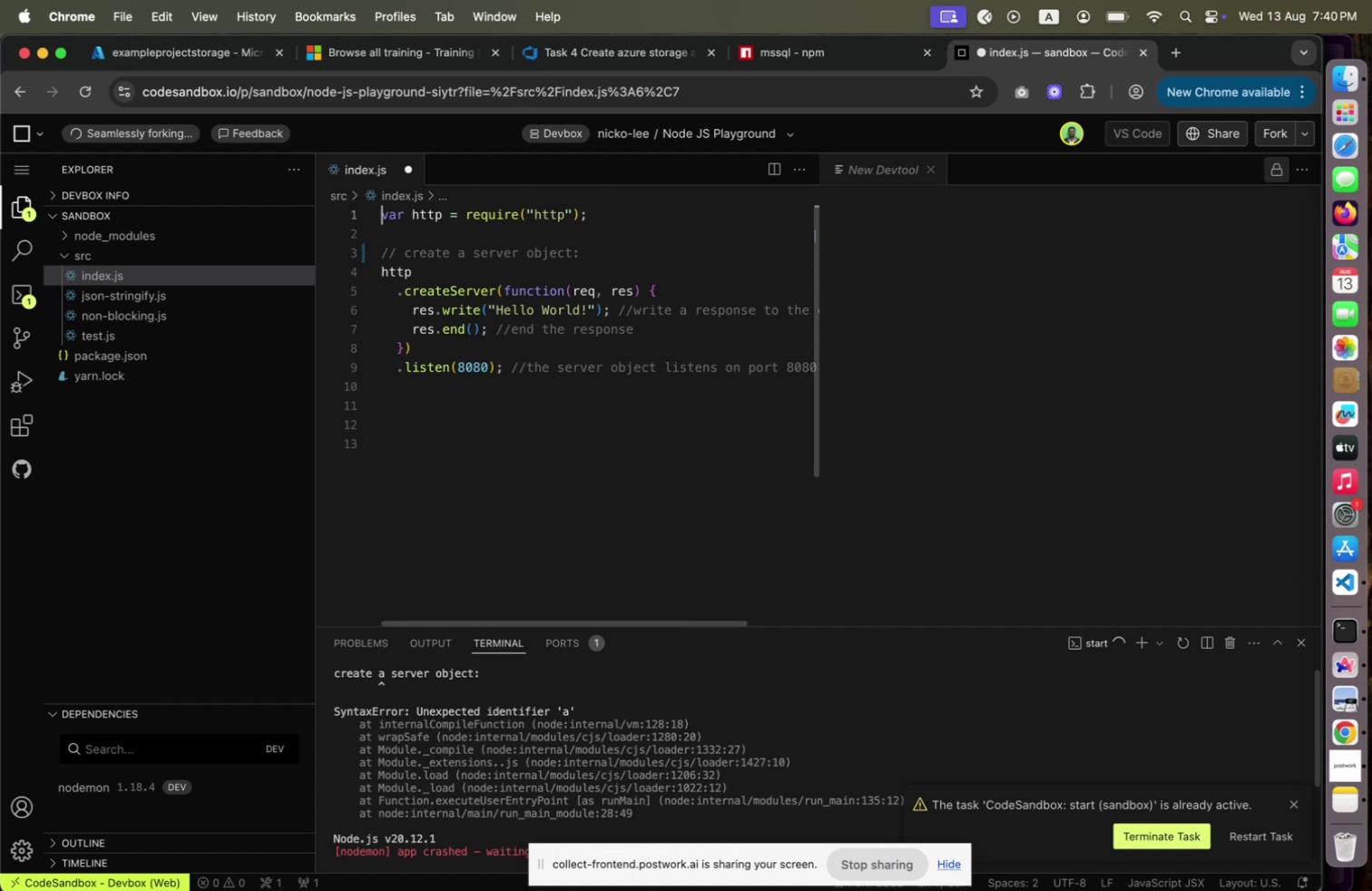 
key(ArrowDown)
 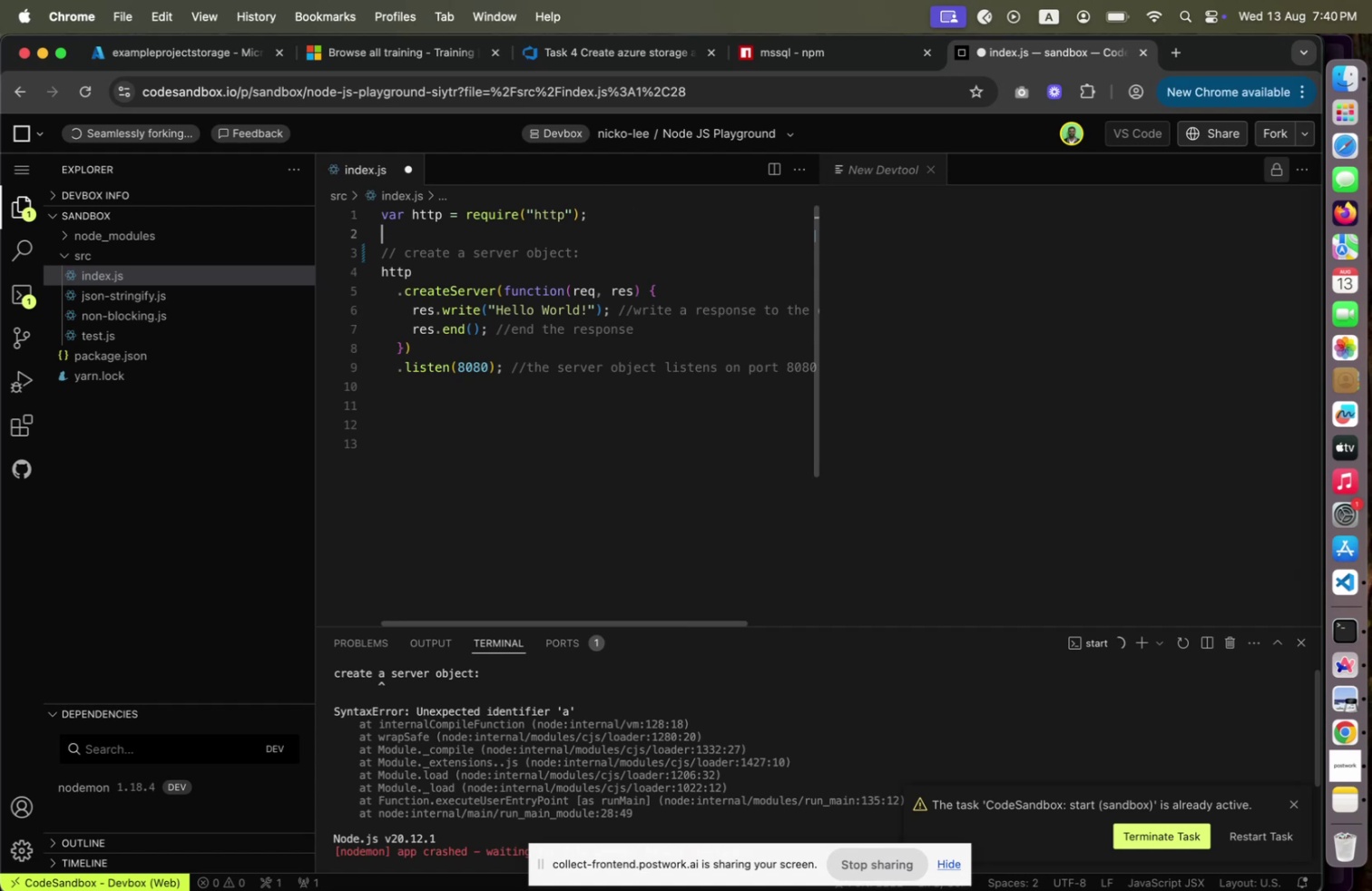 
key(ArrowDown)
 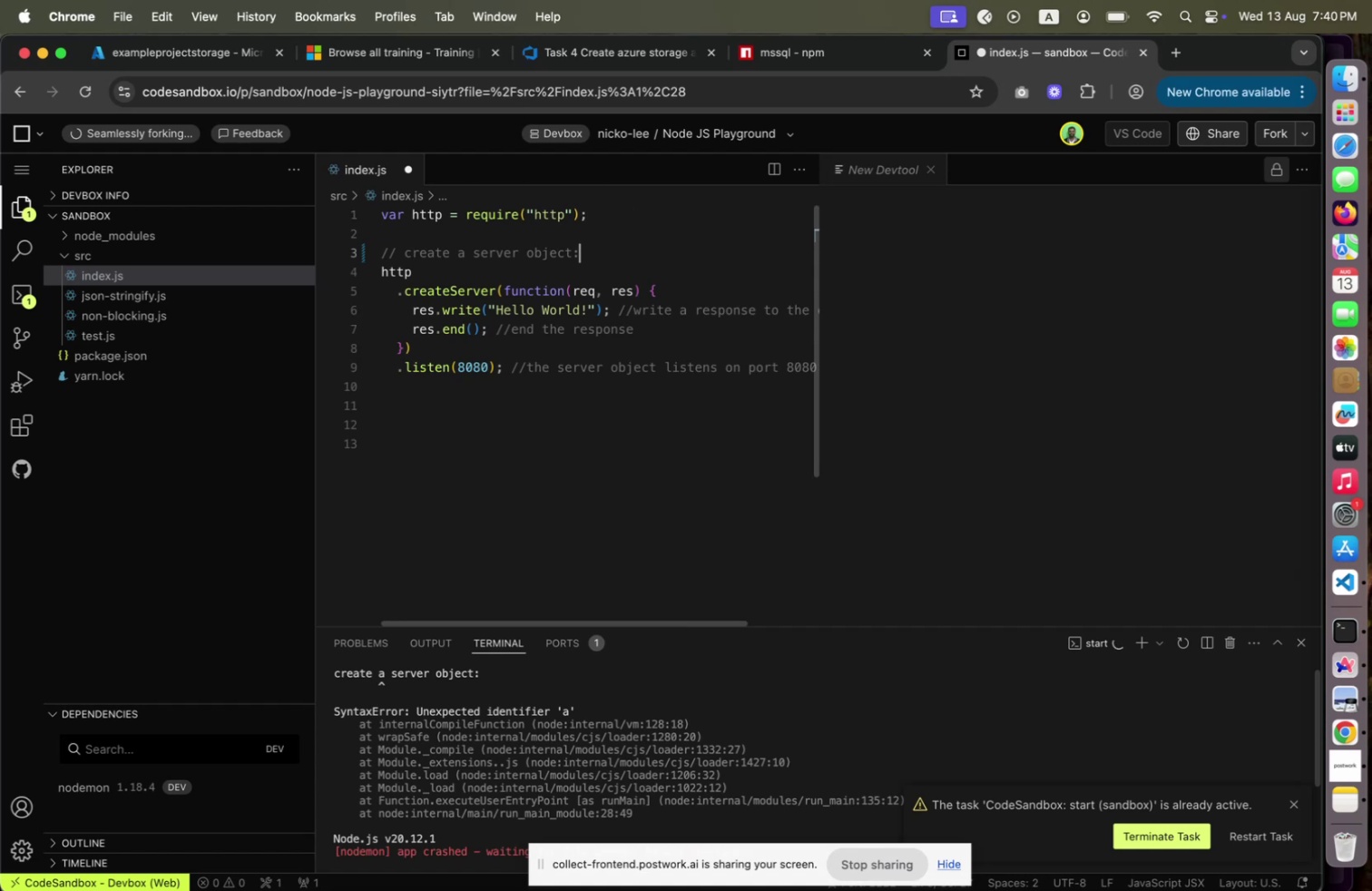 
key(ArrowDown)
 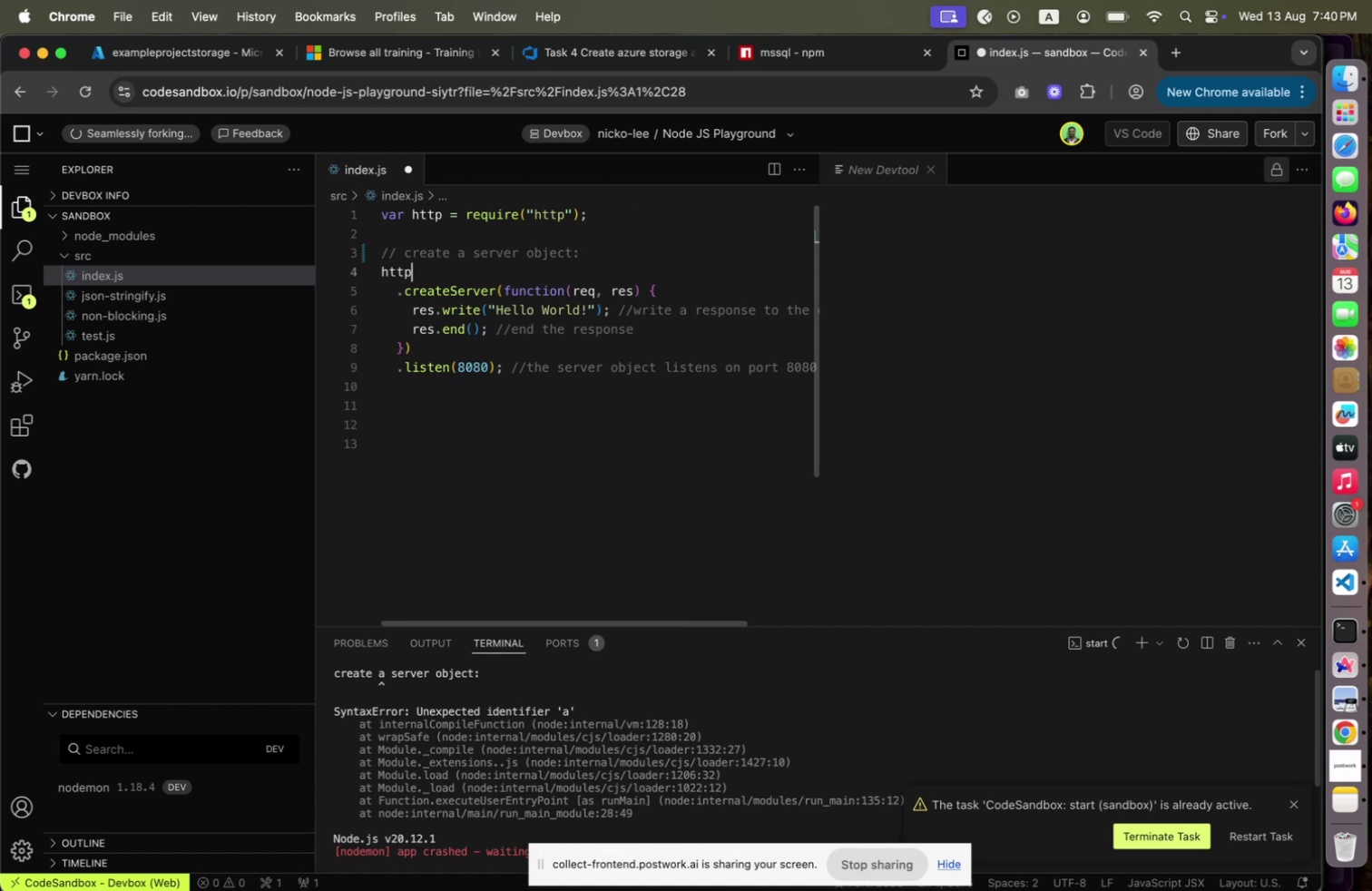 
key(ArrowDown)
 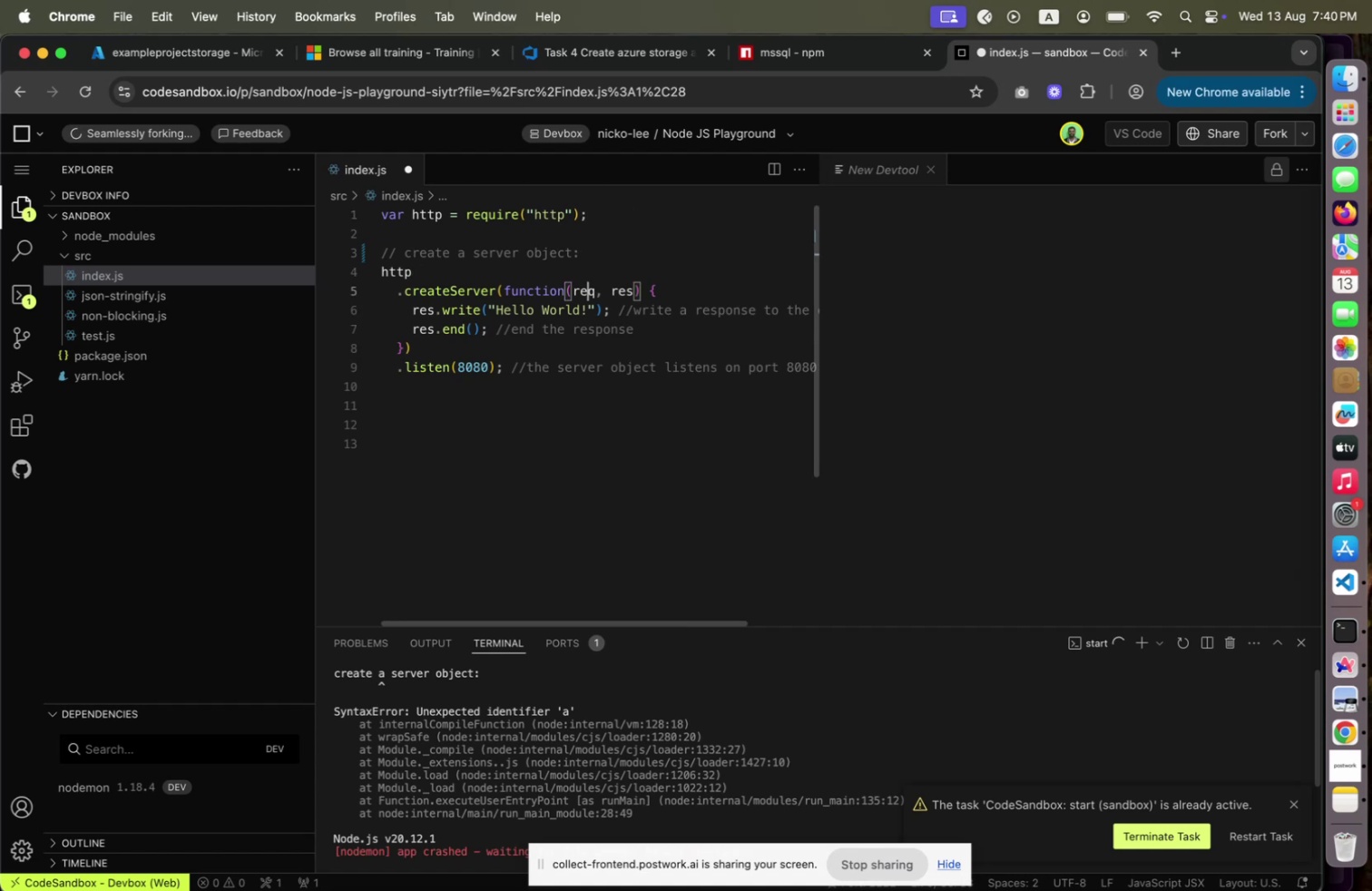 
key(ArrowDown)
 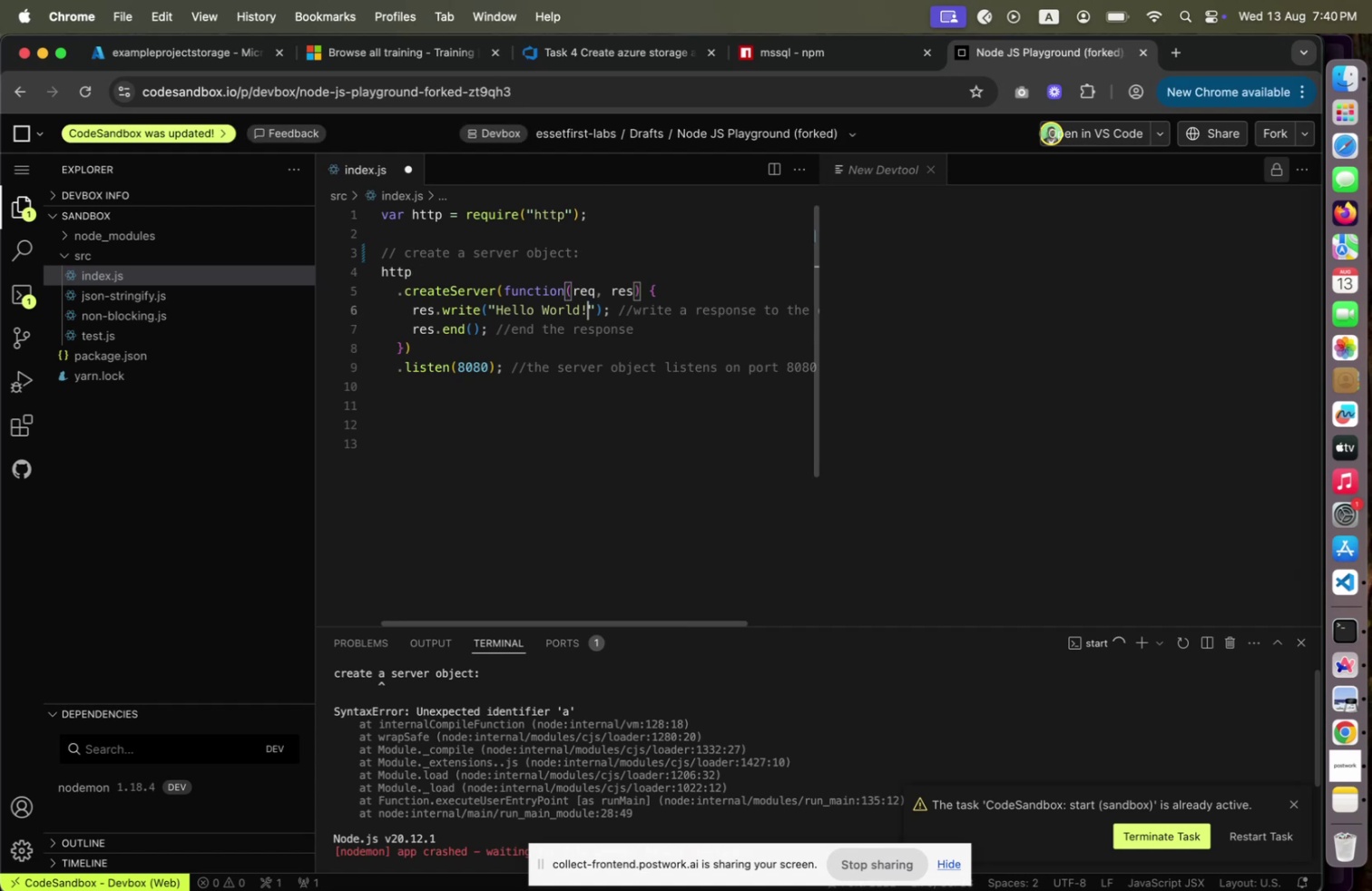 
key(ArrowDown)
 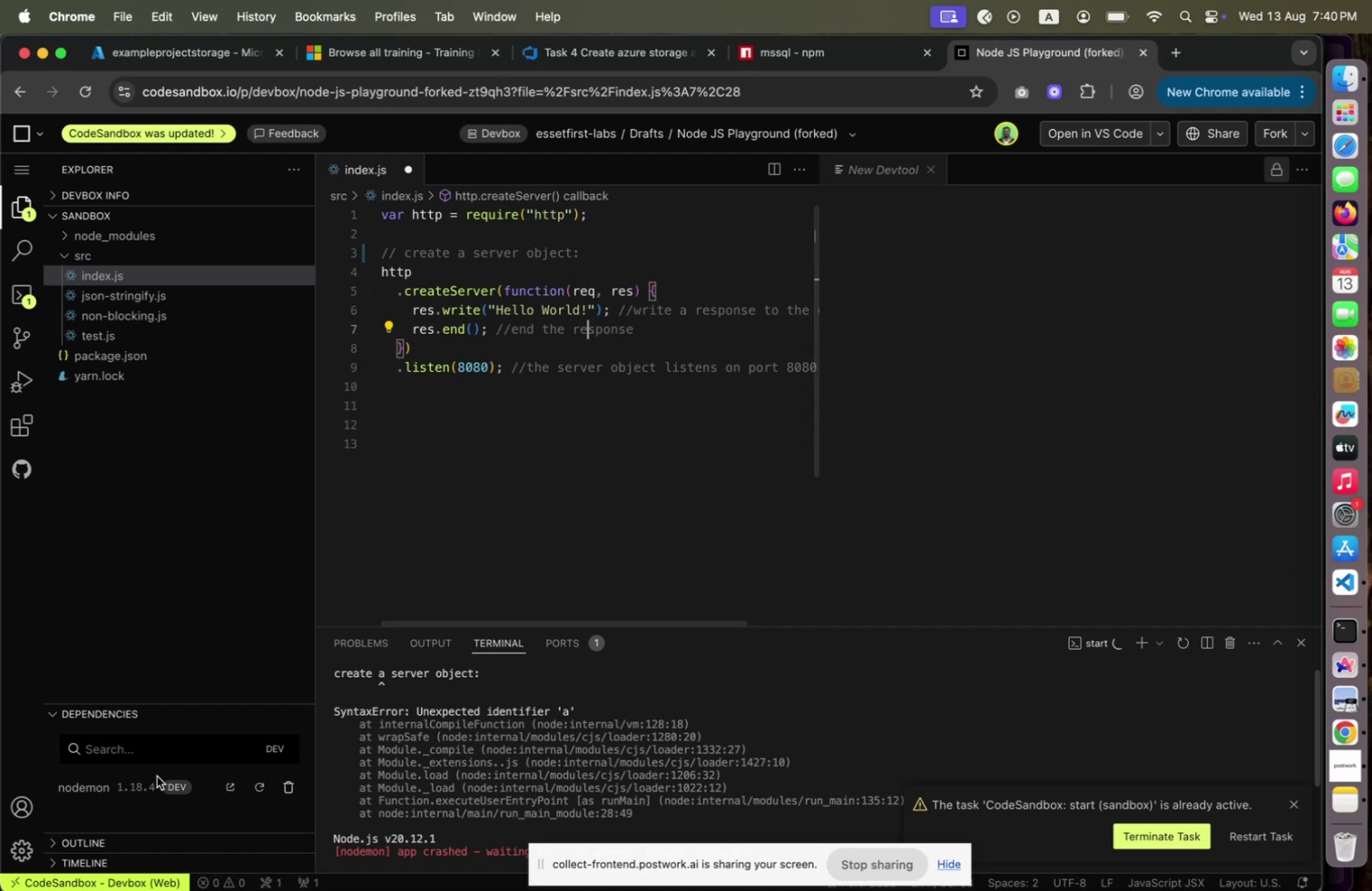 
left_click([169, 750])
 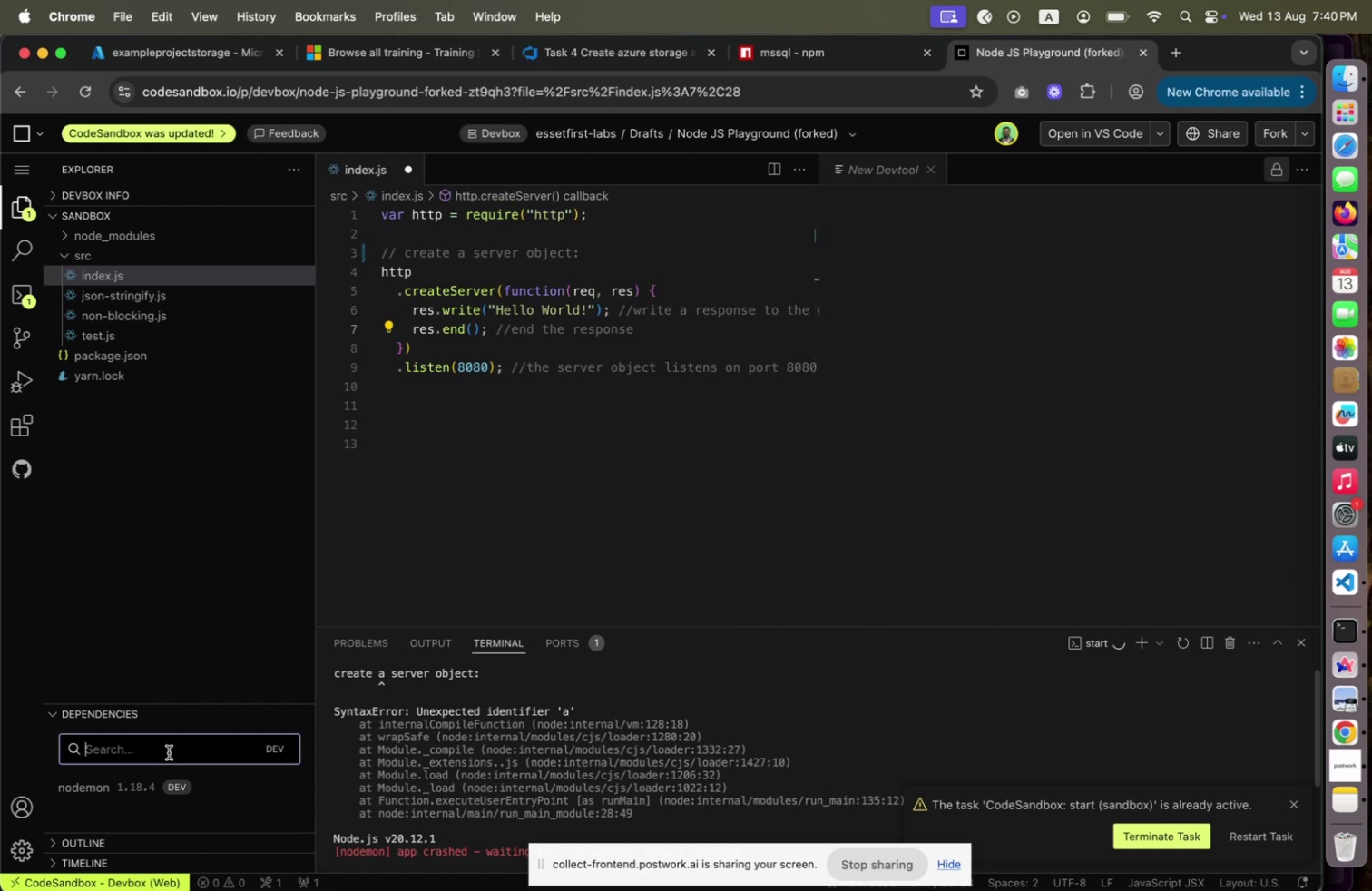 
type(express)
 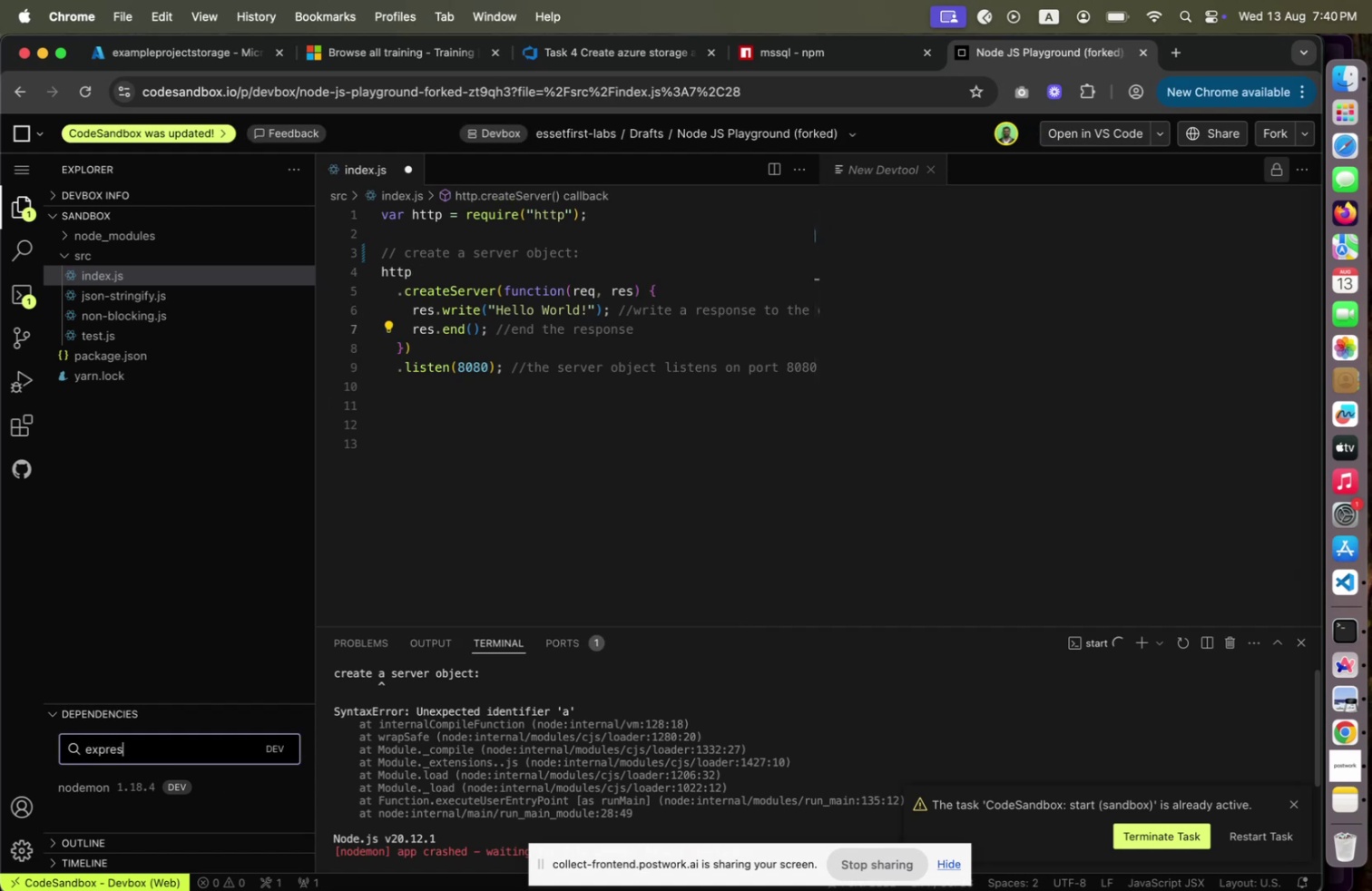 
key(Enter)
 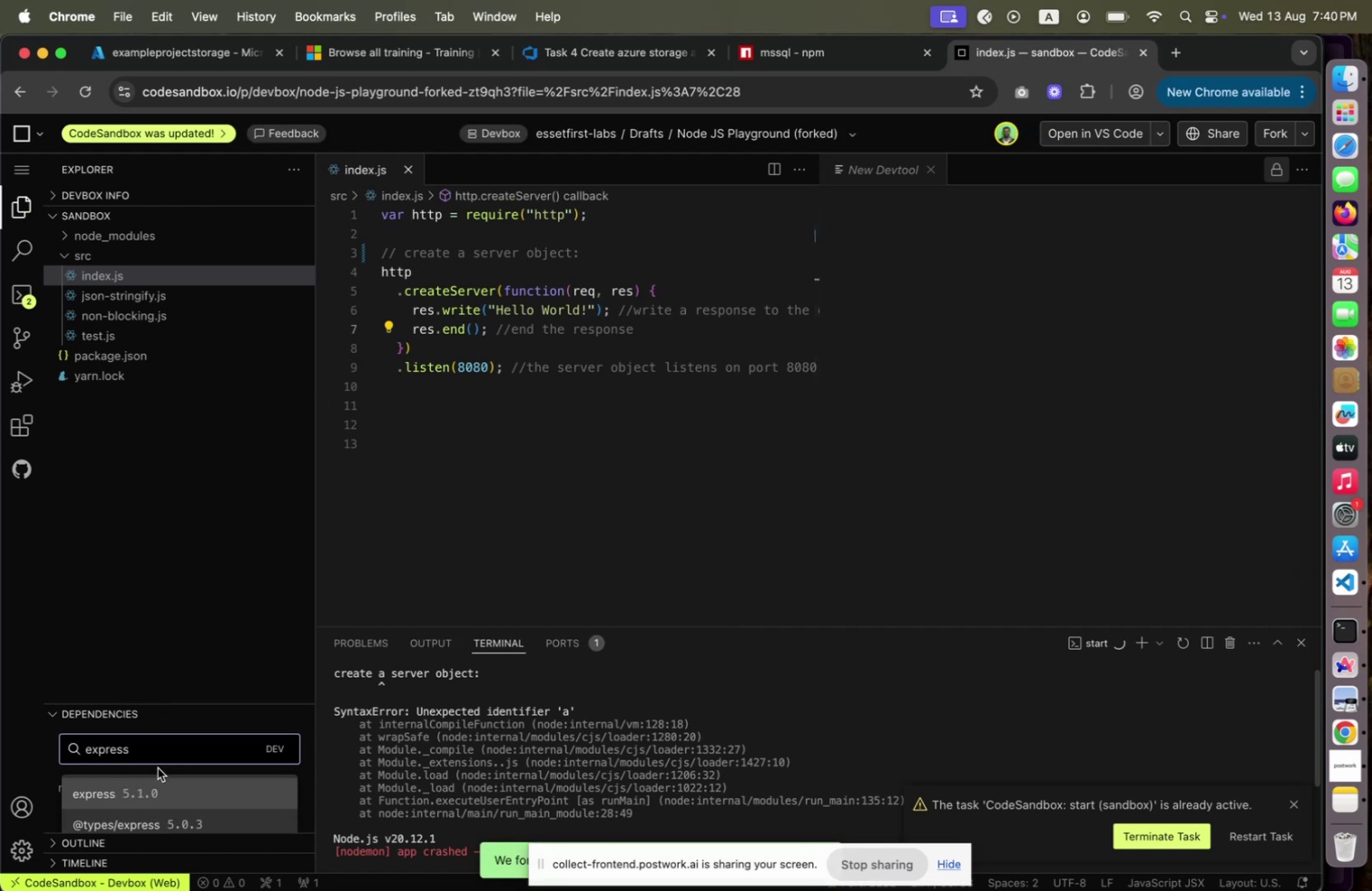 
left_click([142, 780])
 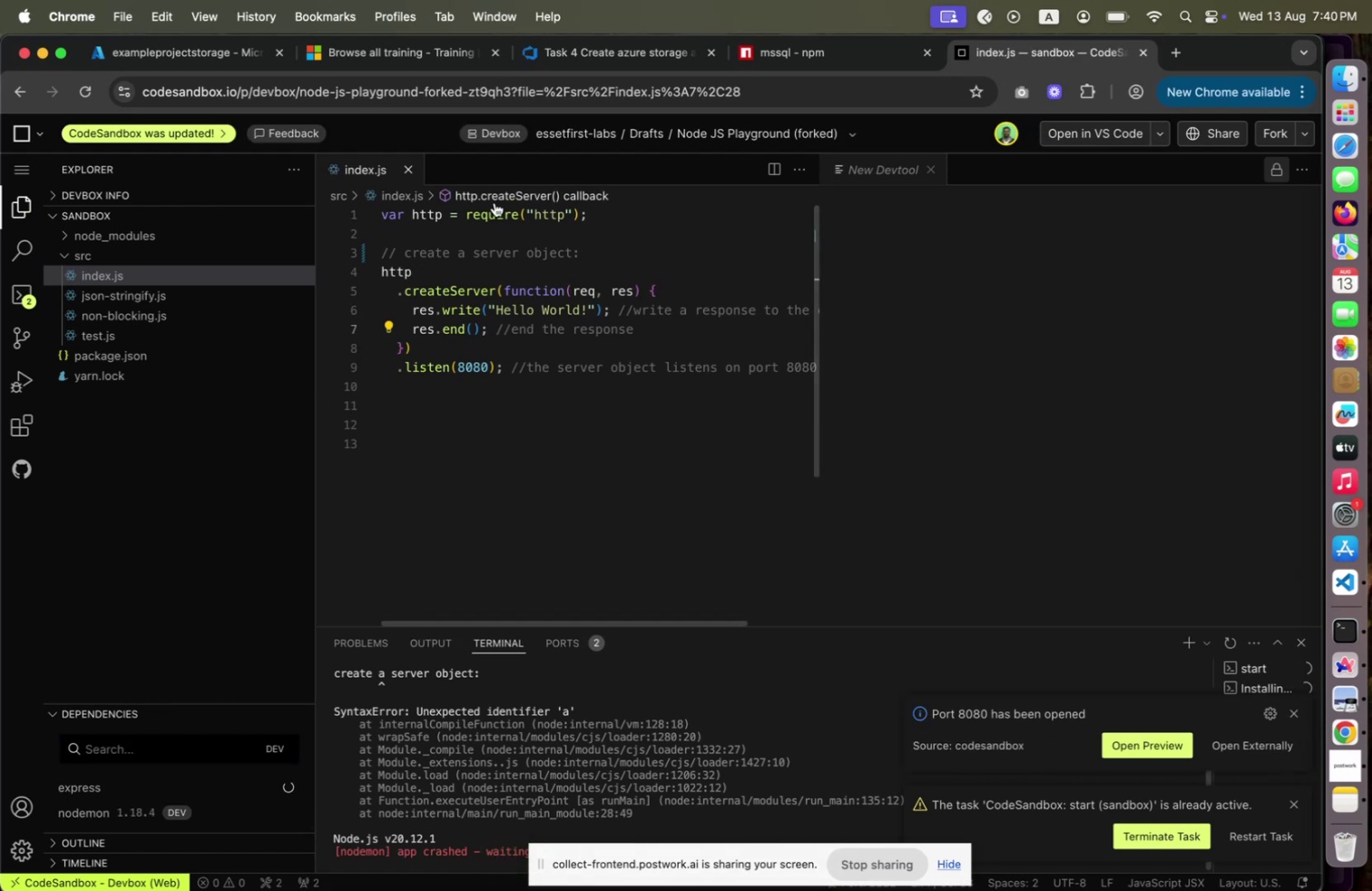 
double_click([436, 214])
 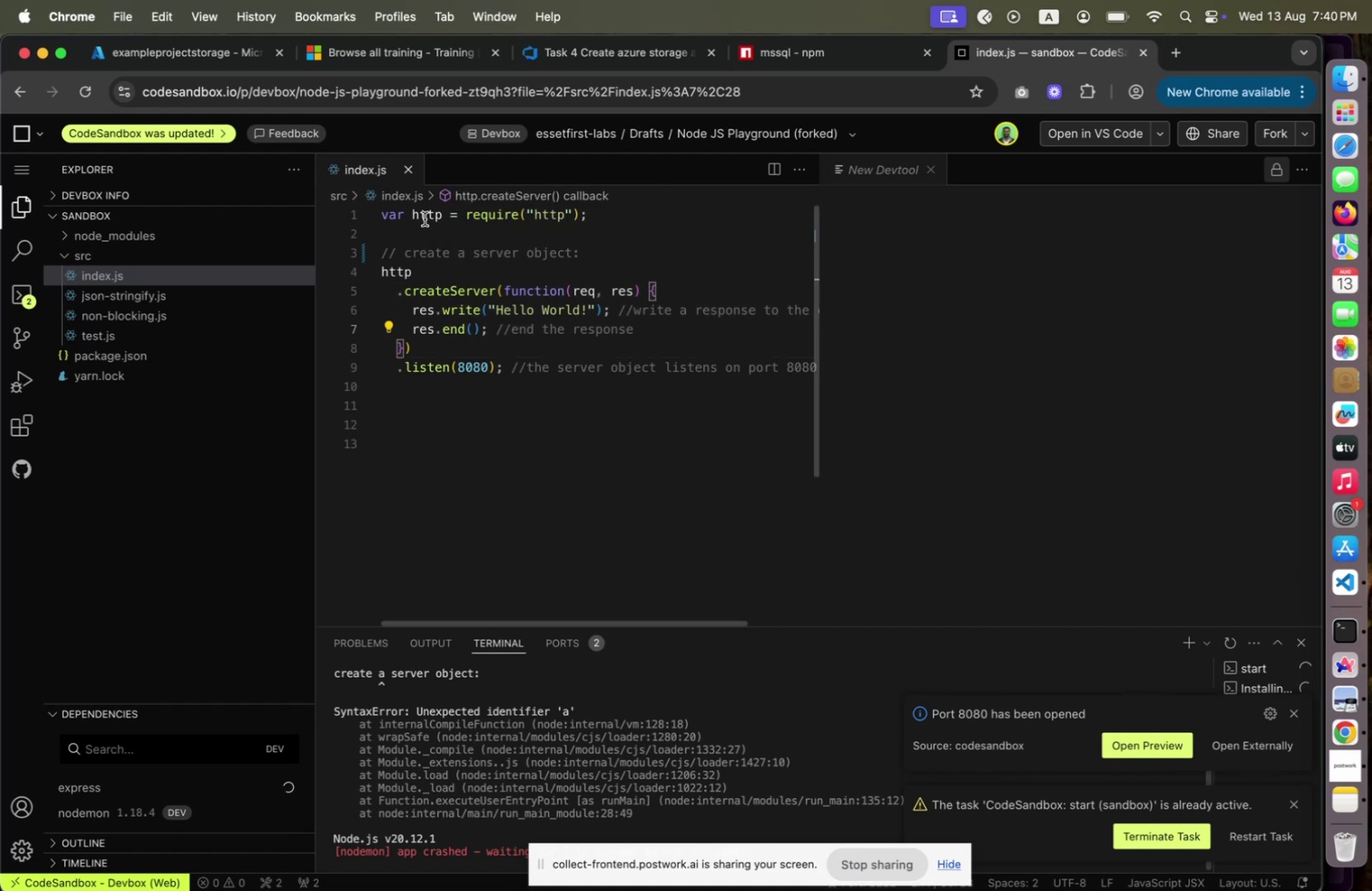 
left_click([424, 219])
 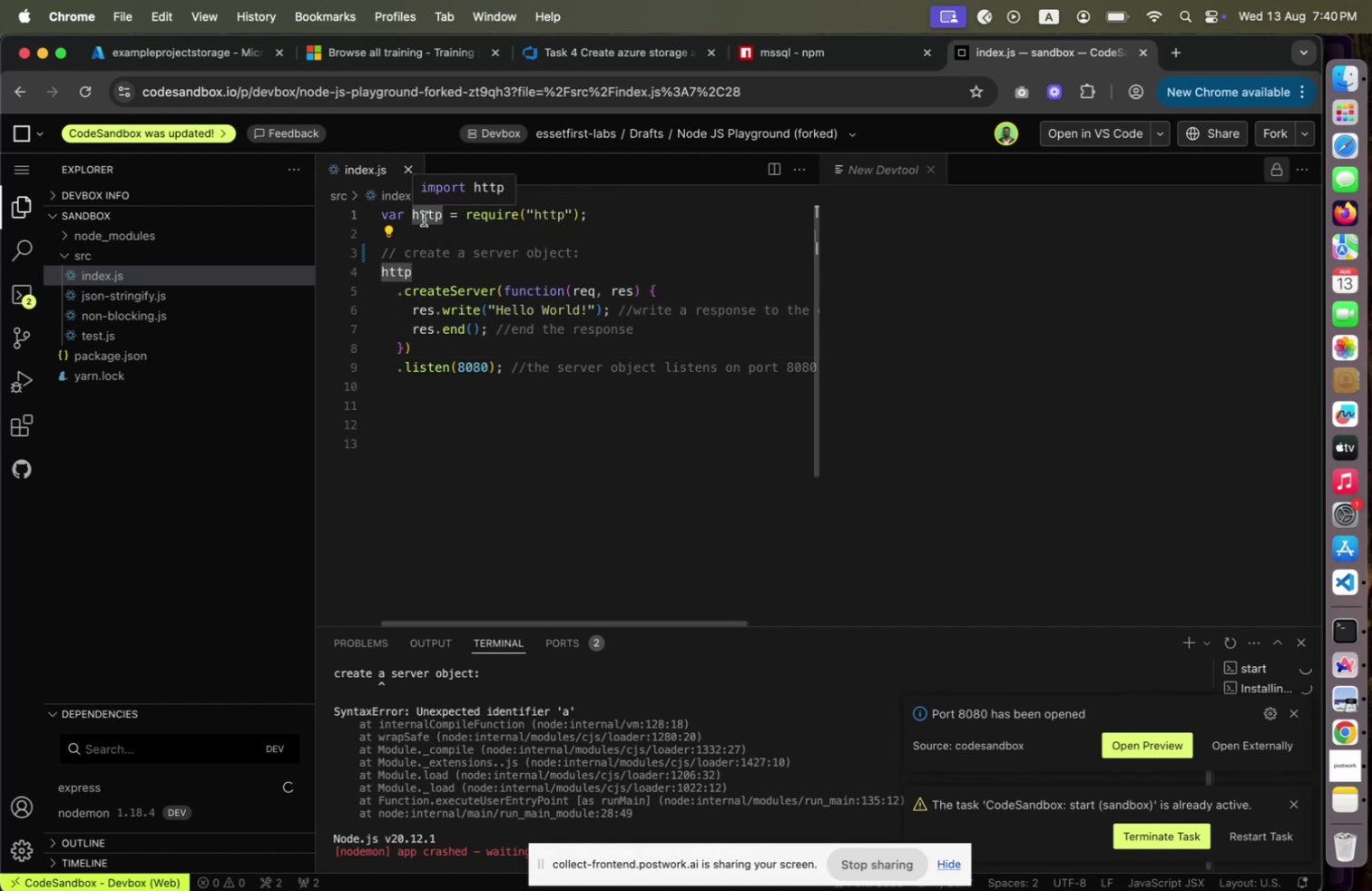 
key(ArrowLeft)
 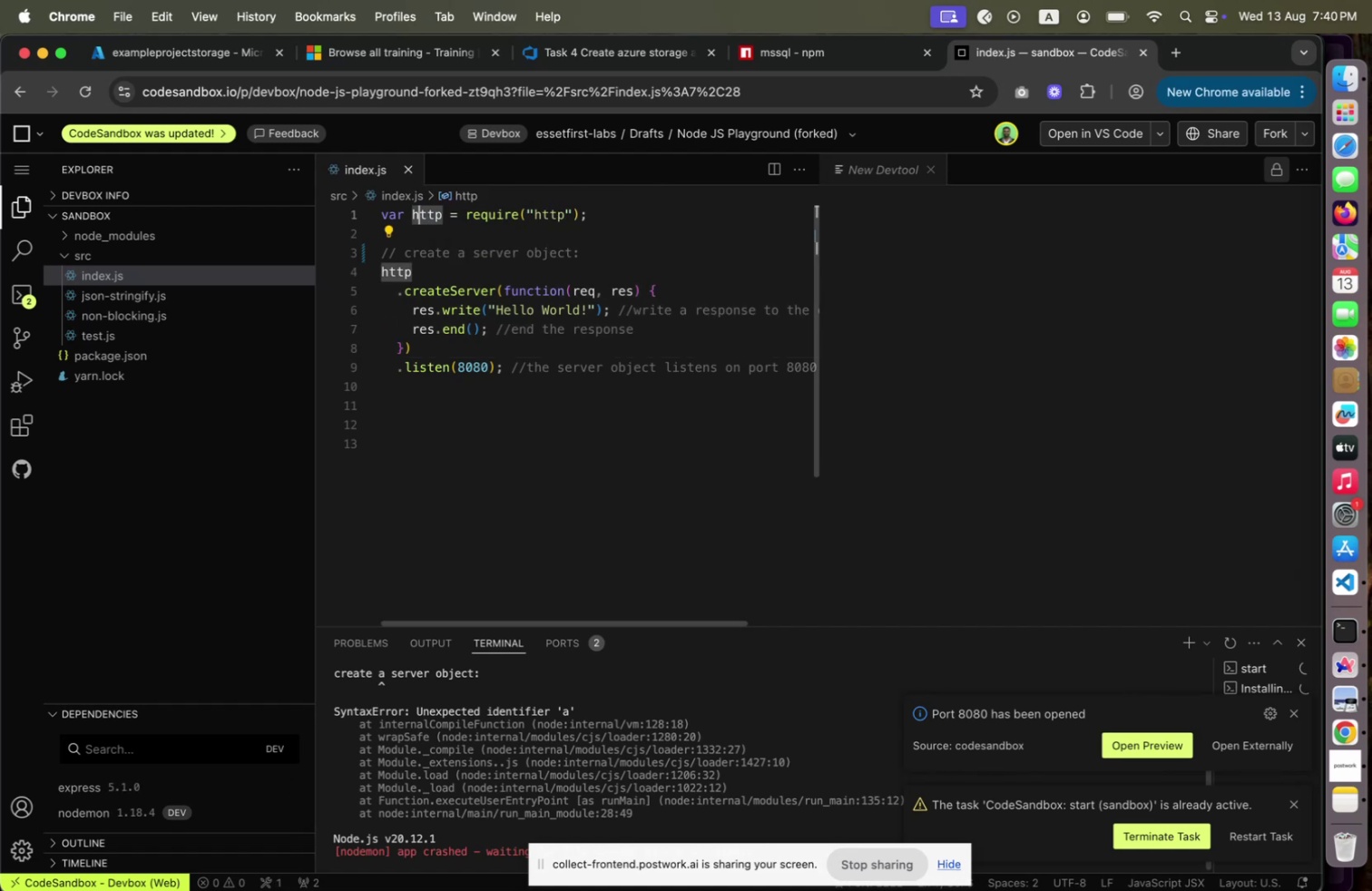 
key(ArrowLeft)
 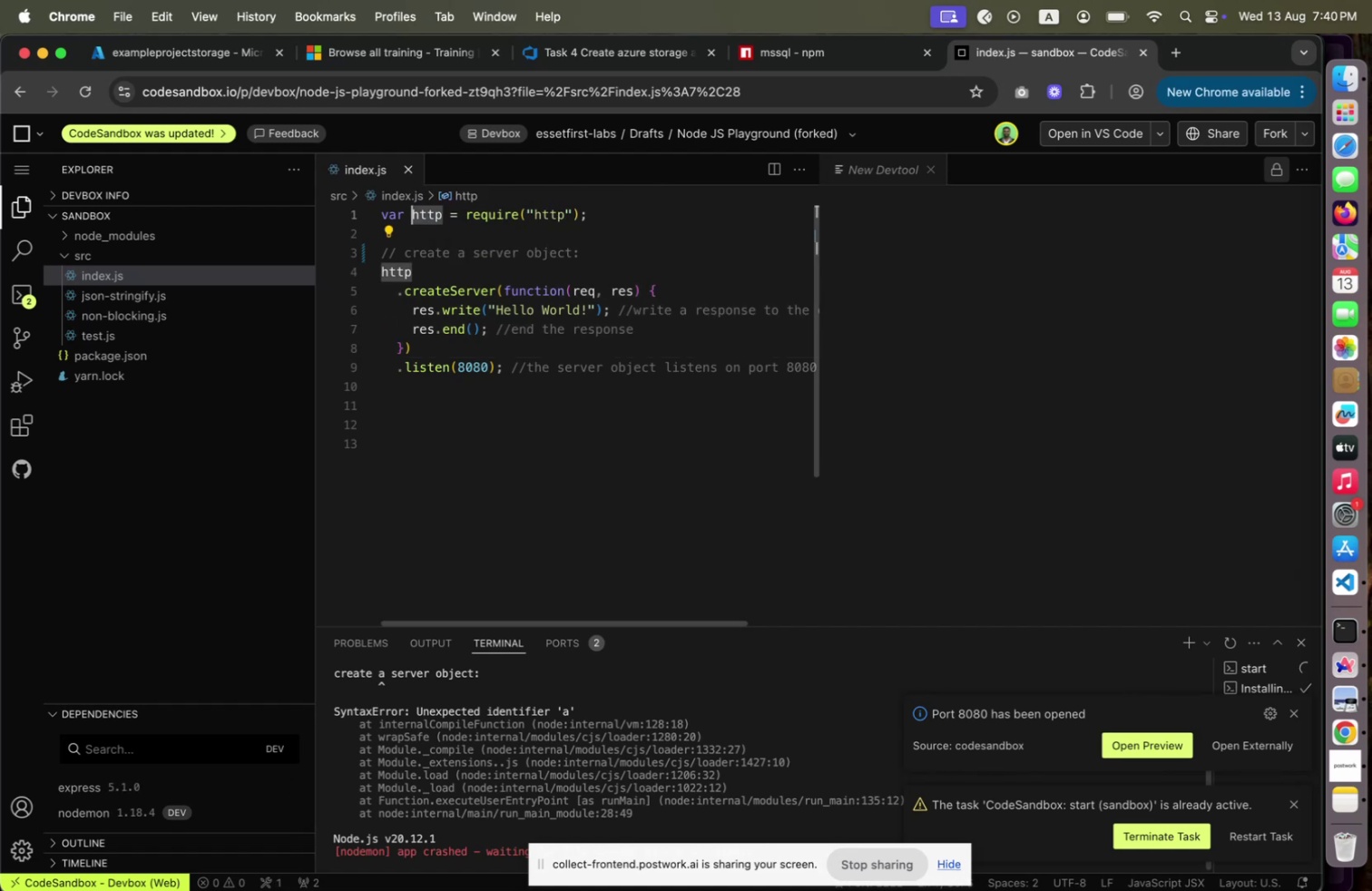 
key(ArrowLeft)
 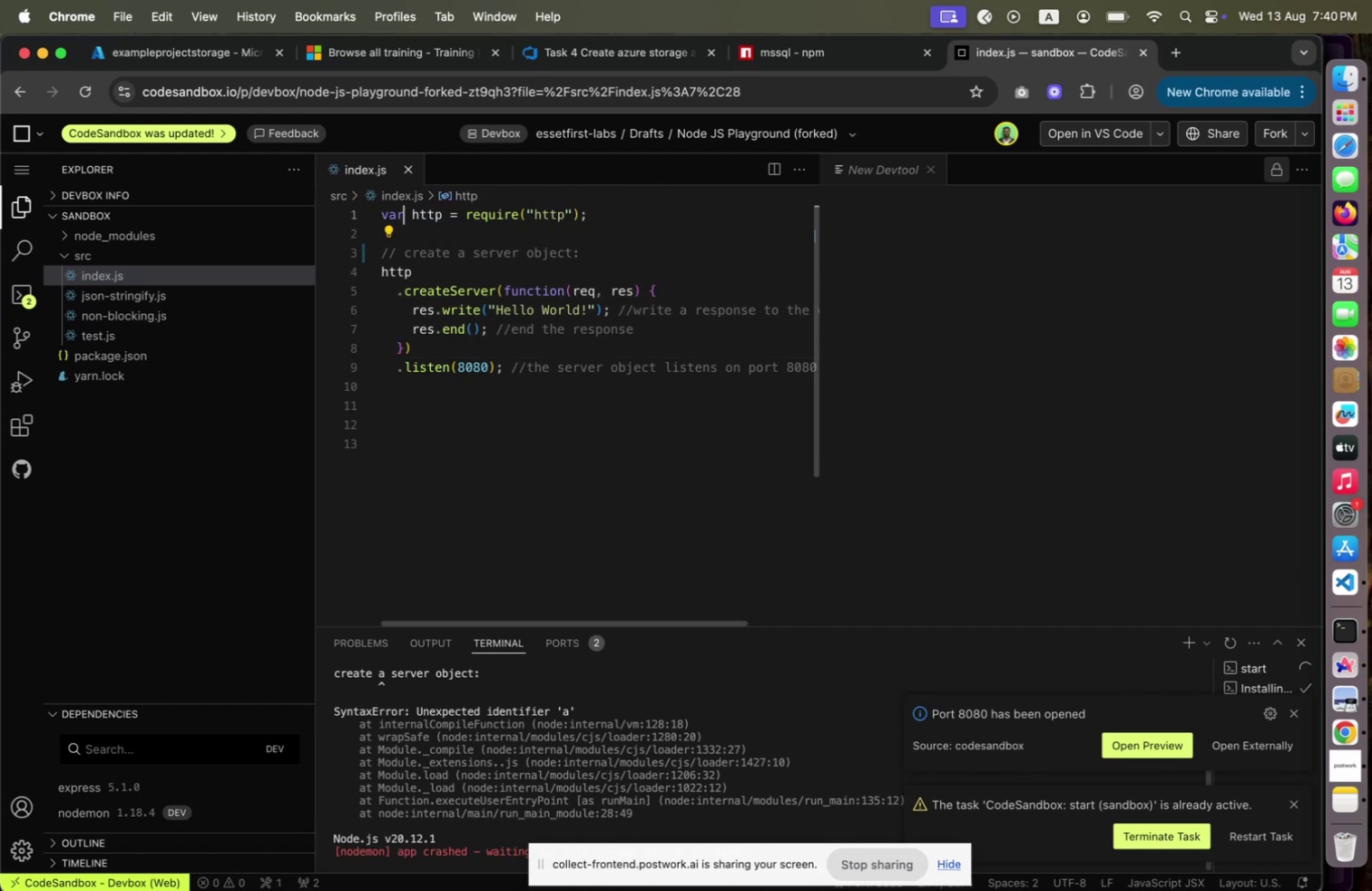 
type([Home]const)
 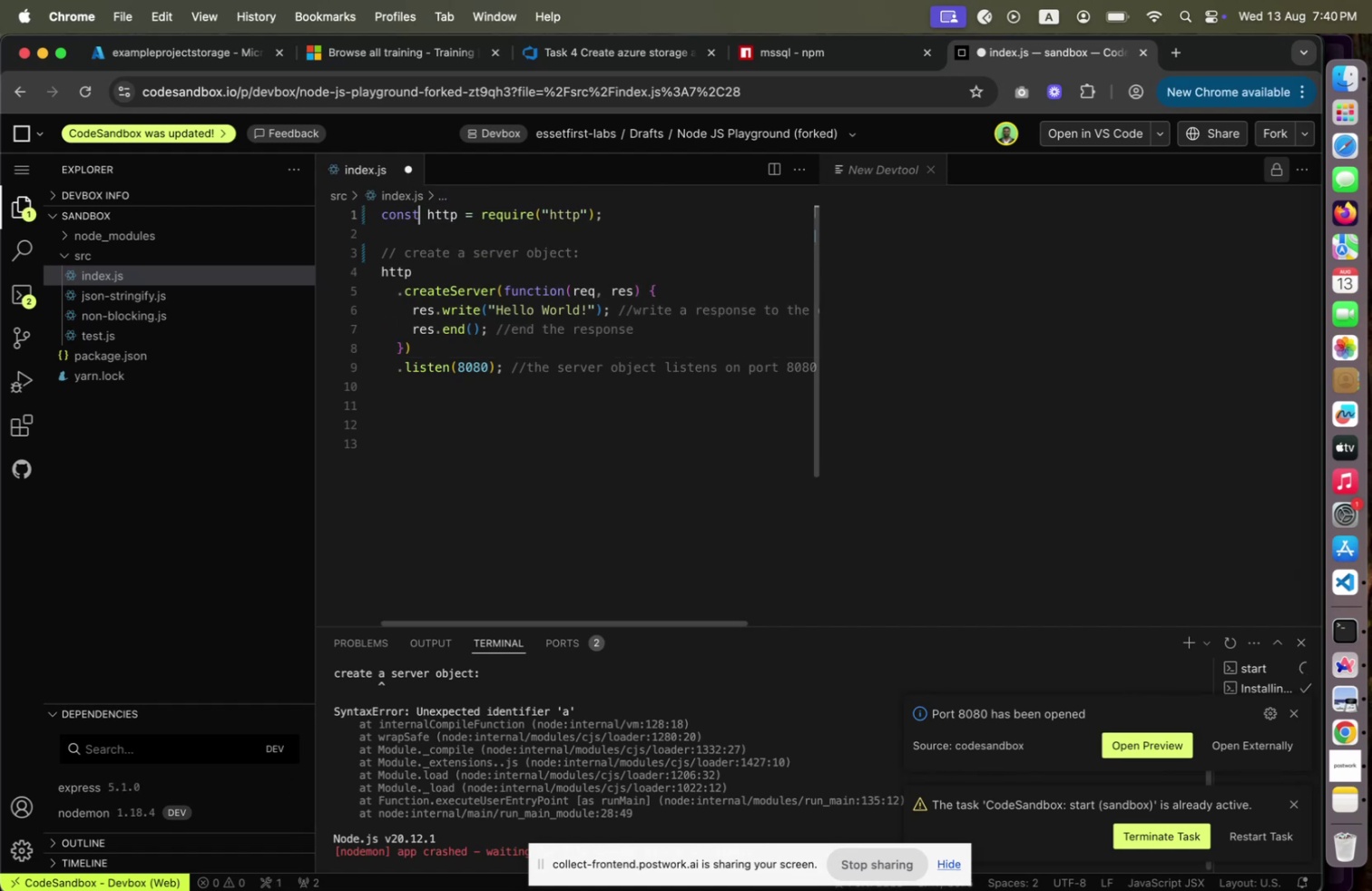 
key(Shift+ArrowRight)
 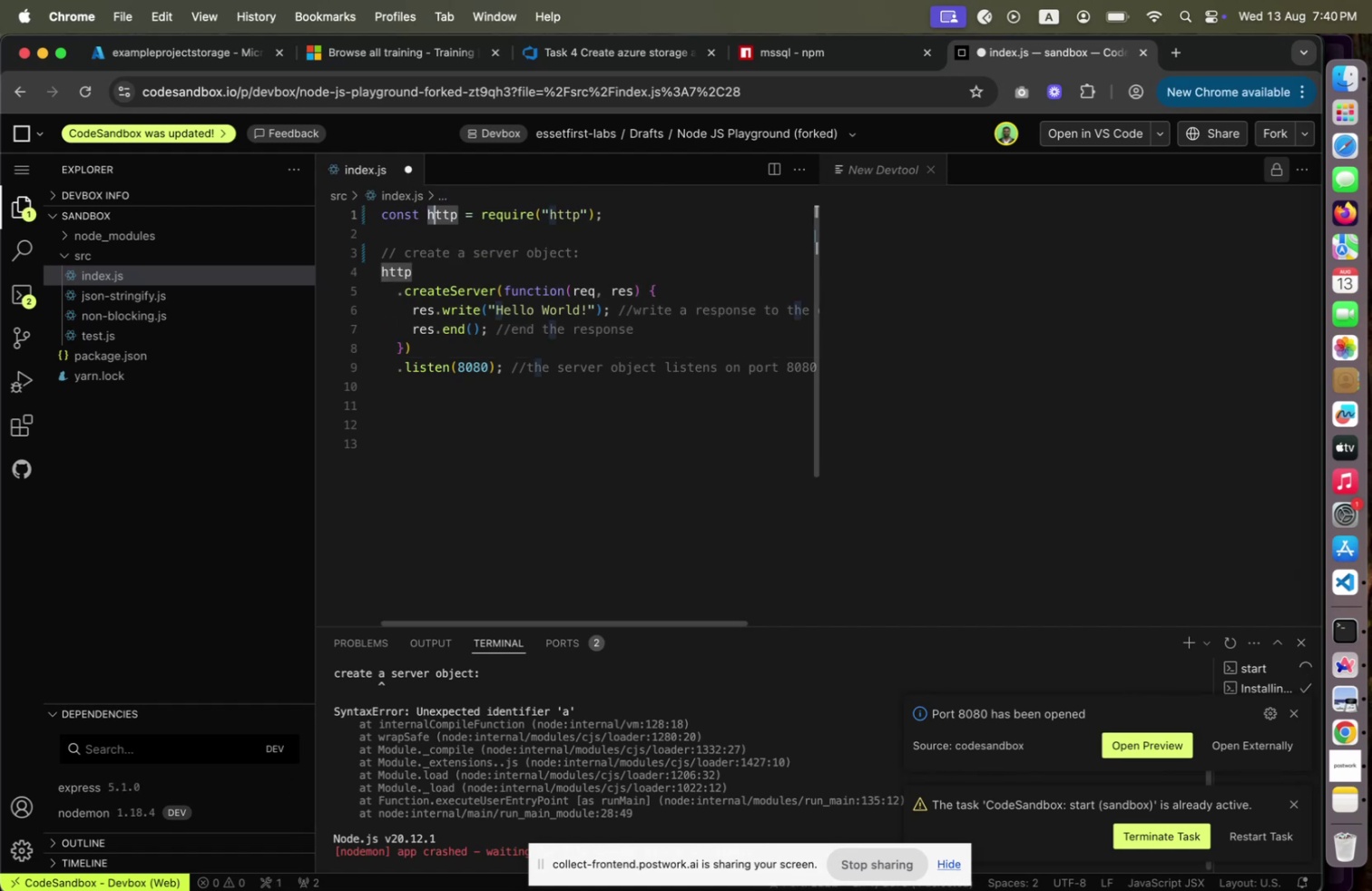 
key(Shift+ArrowRight)
 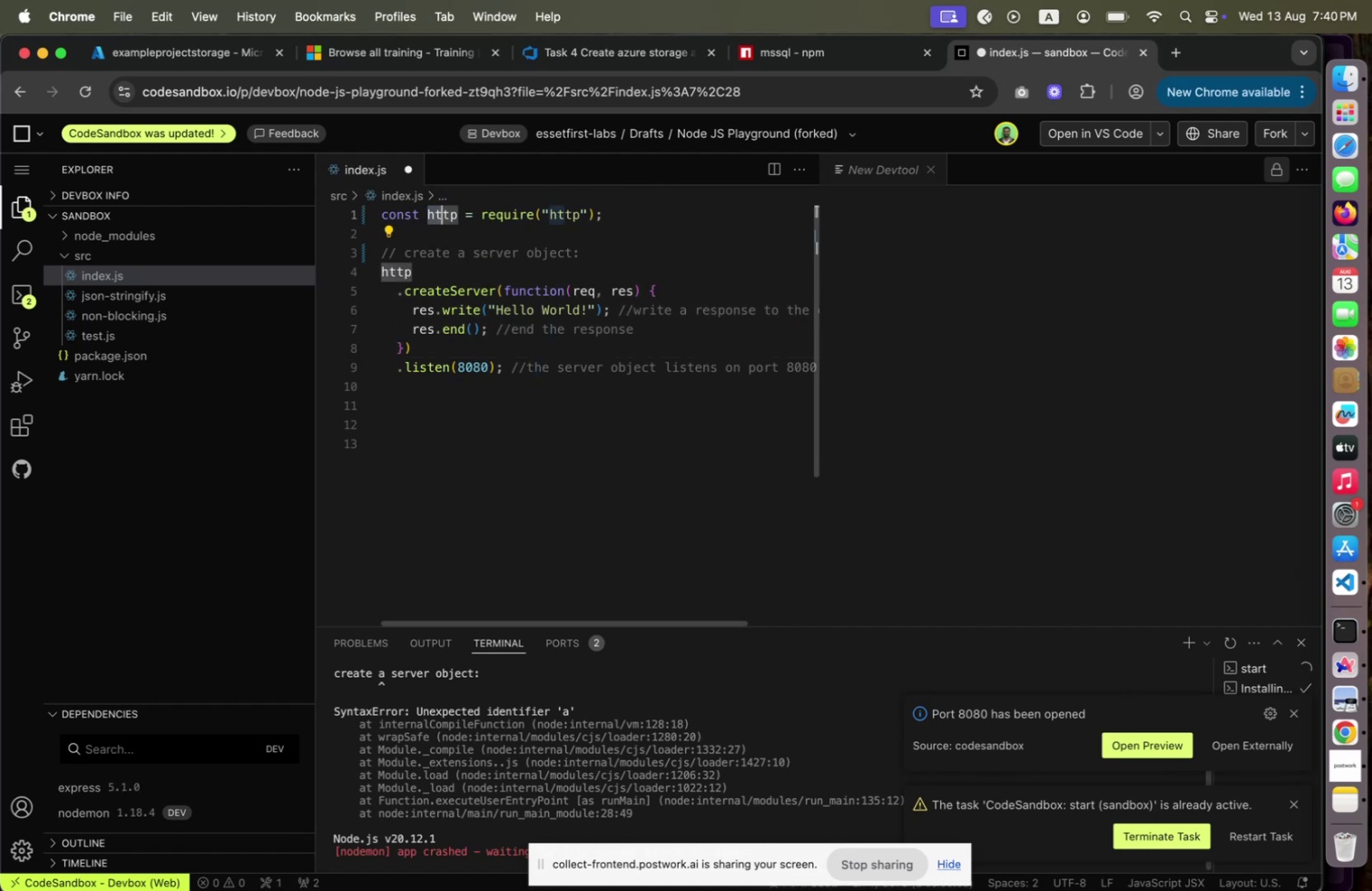 
key(Shift+ArrowRight)
 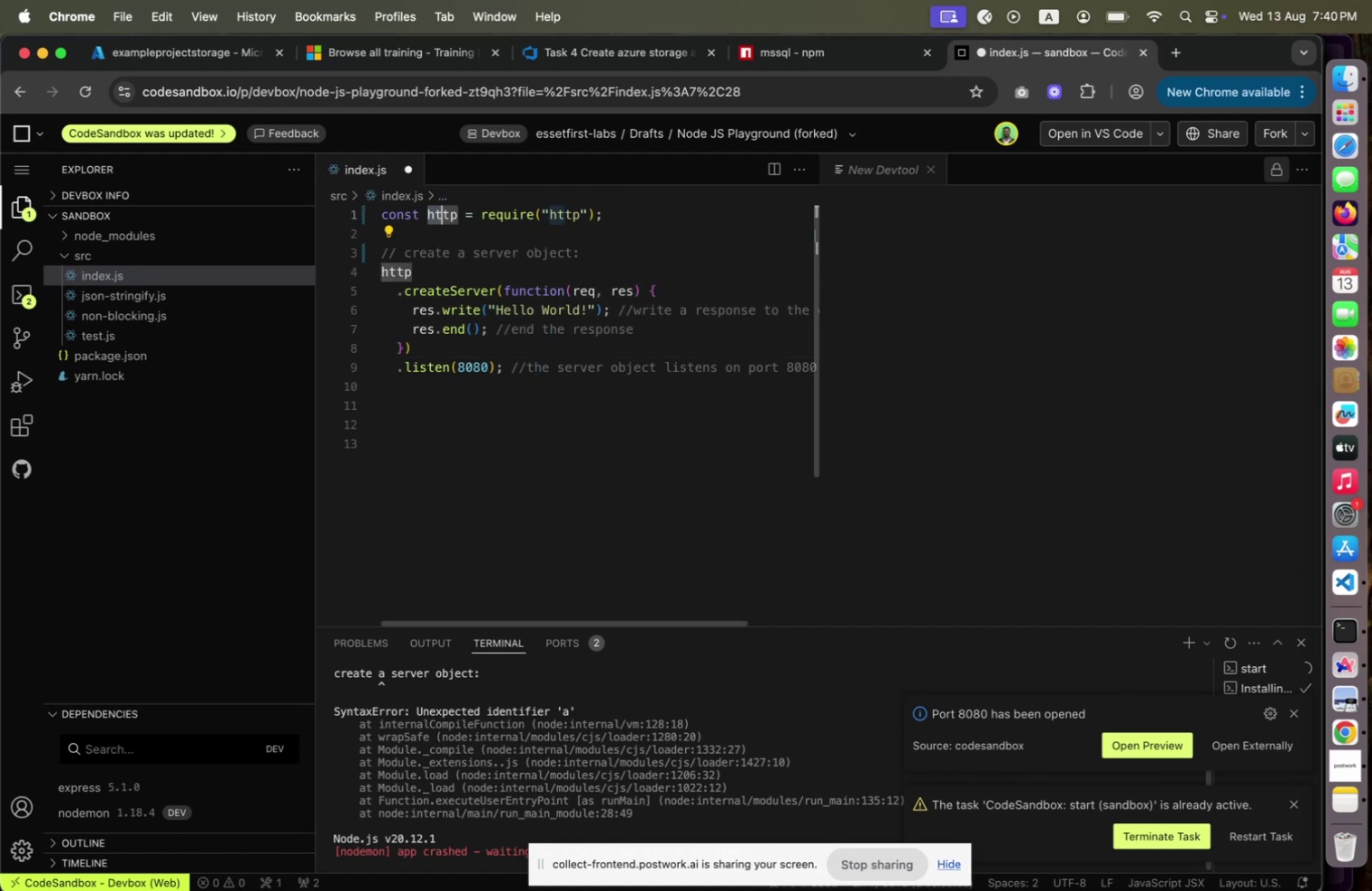 
key(Shift+ArrowRight)
 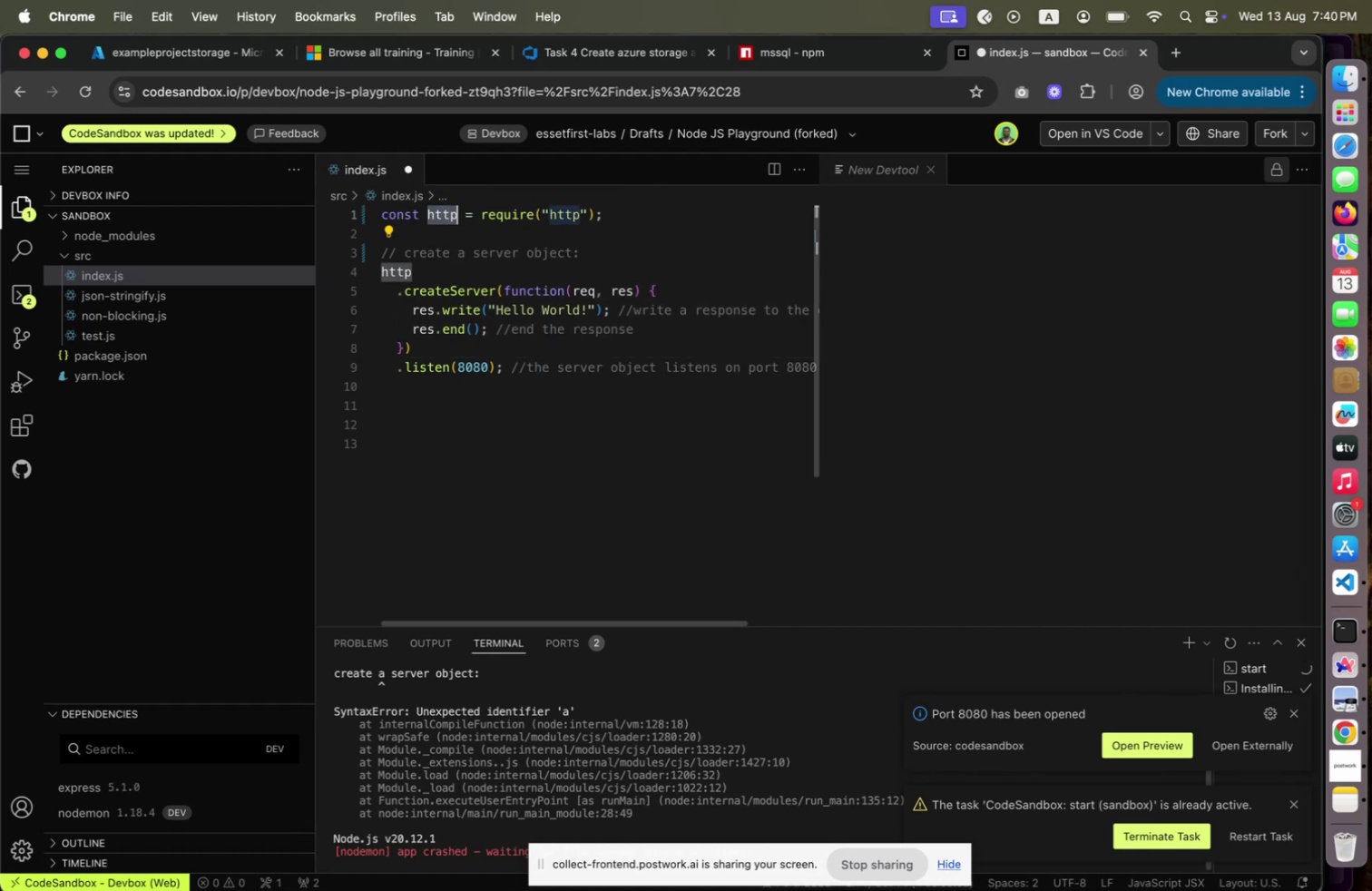 
type(express)
 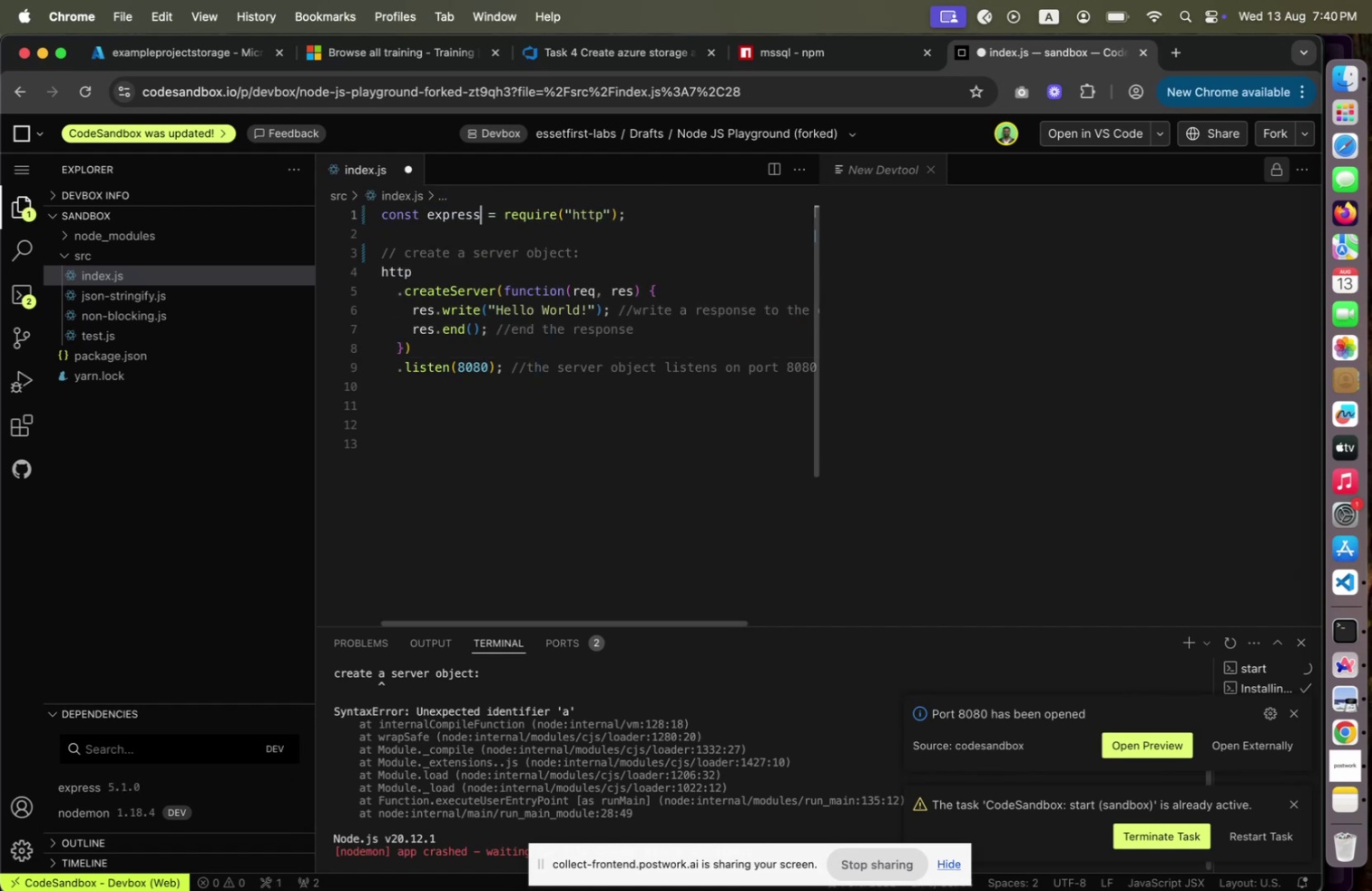 
key(ArrowRight)
 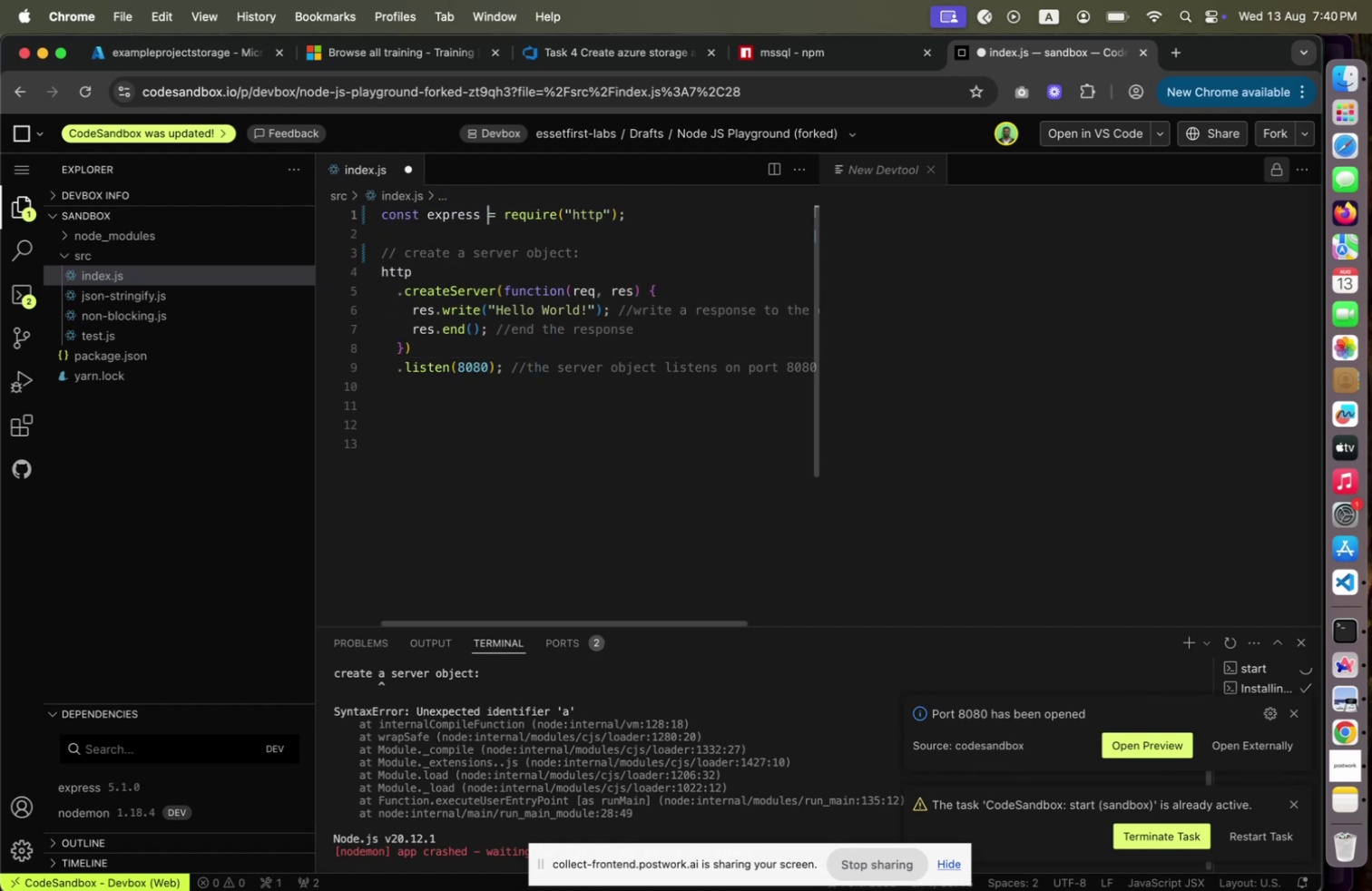 
key(ArrowRight)
 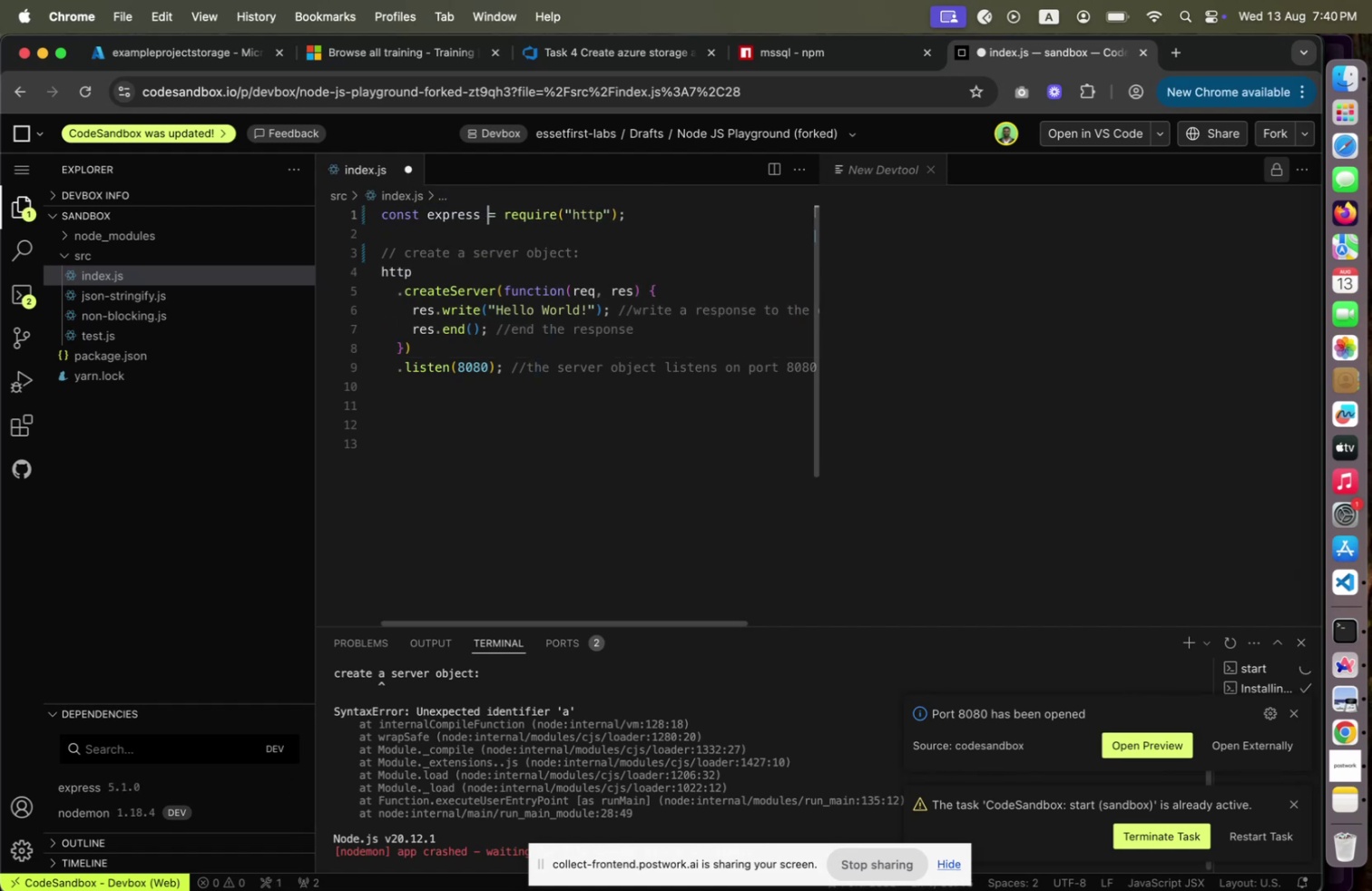 
key(ArrowRight)
 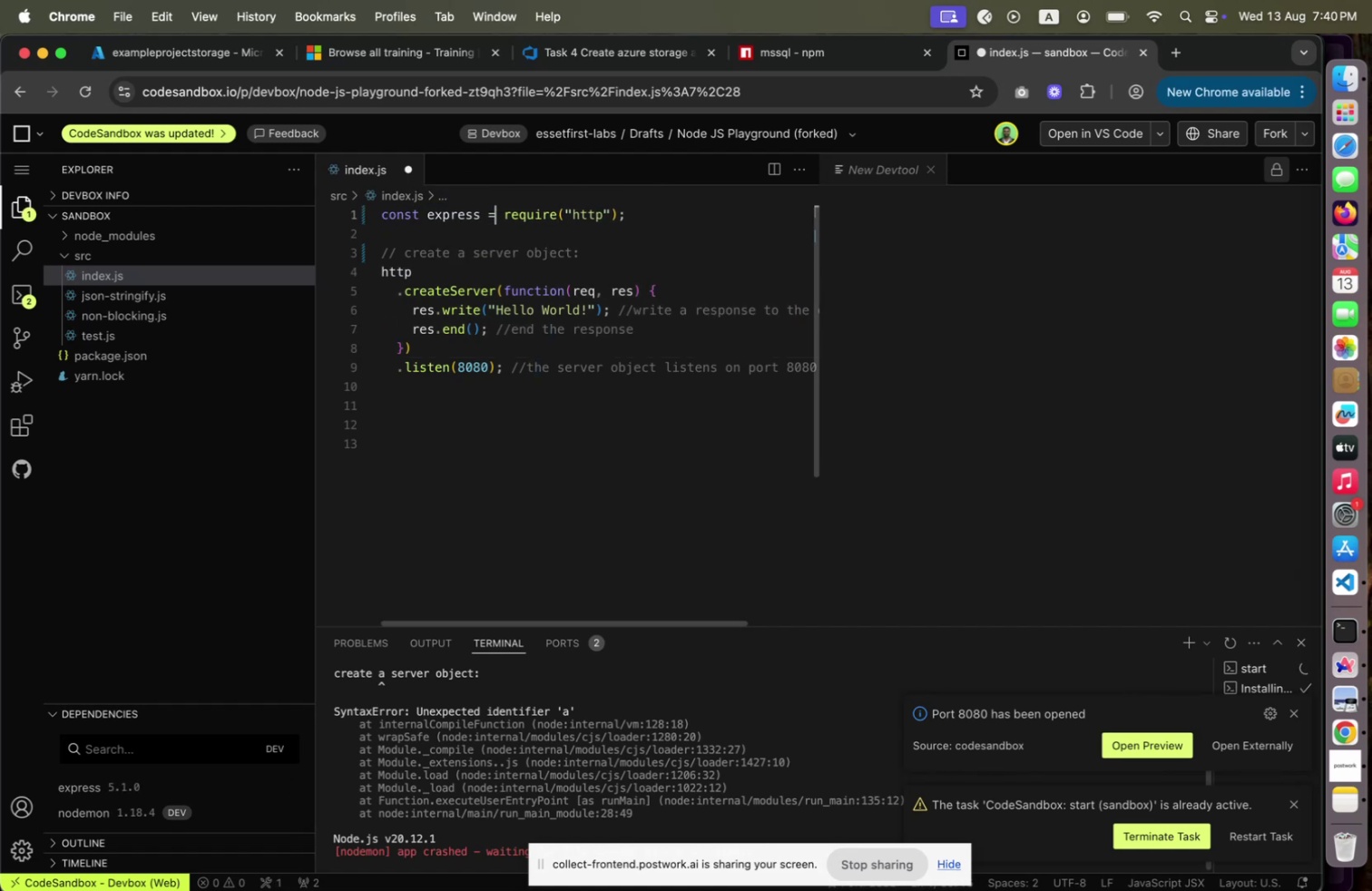 
key(ArrowRight)
 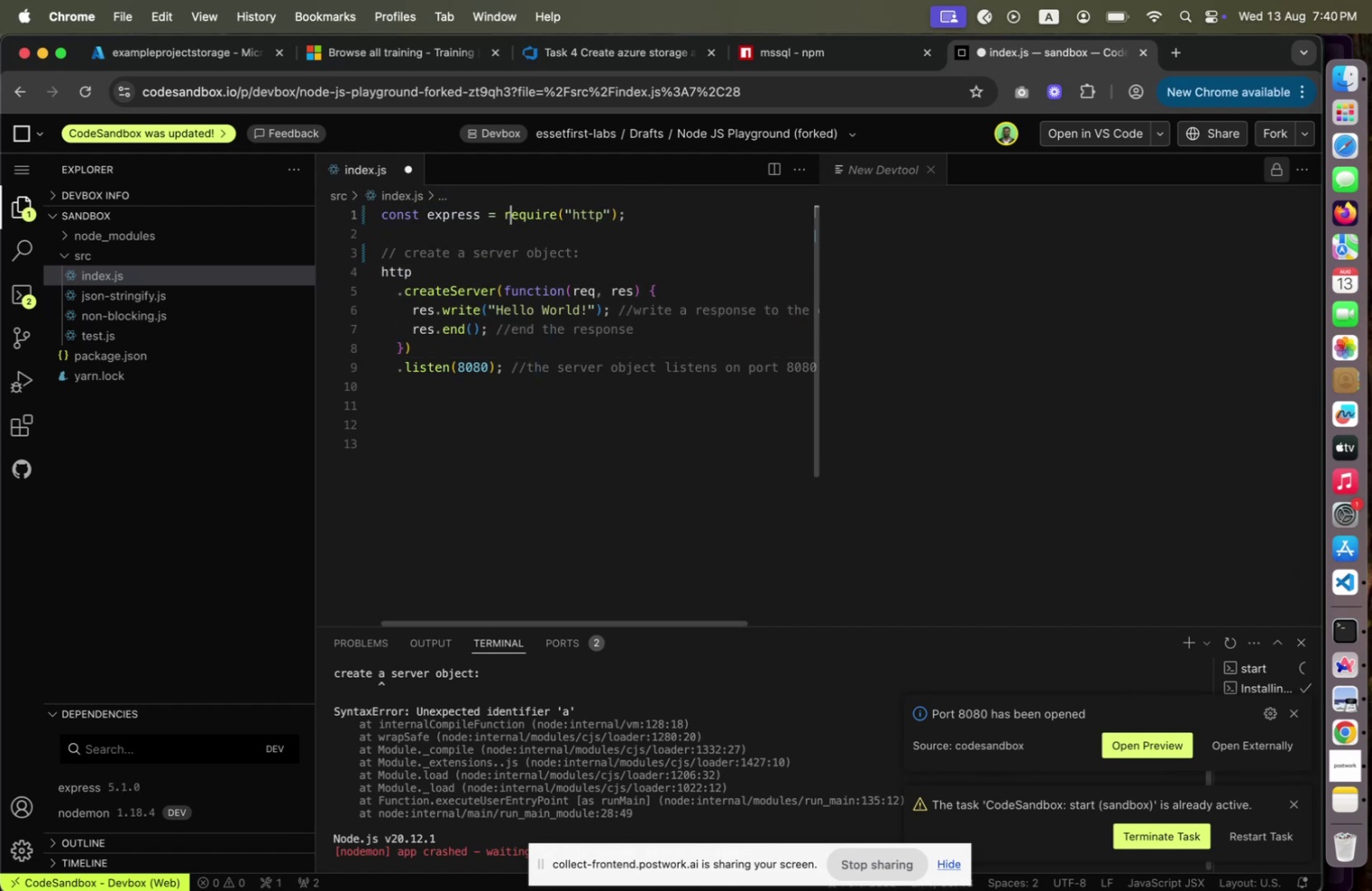 
key(ArrowRight)
 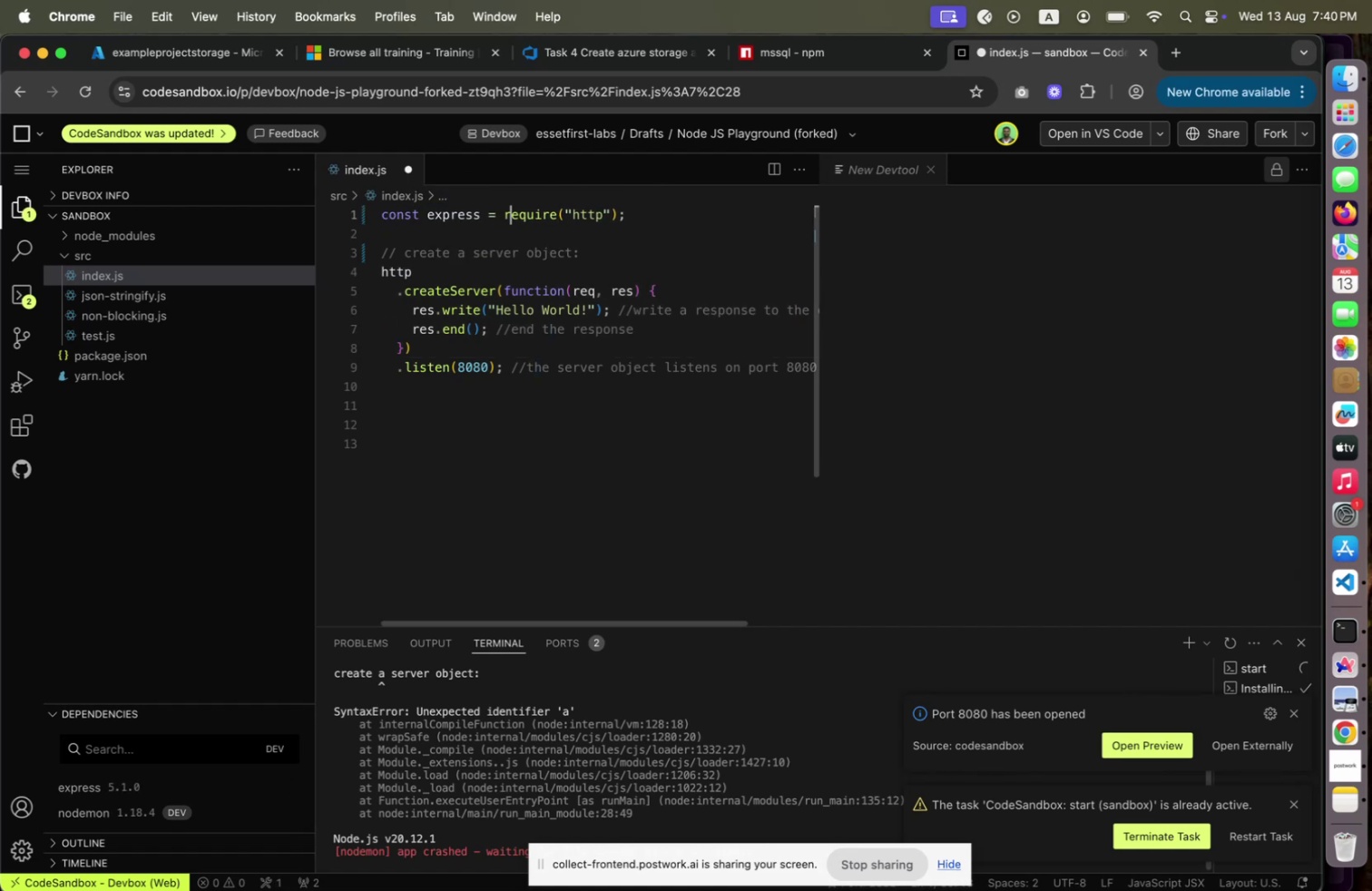 
key(ArrowRight)
 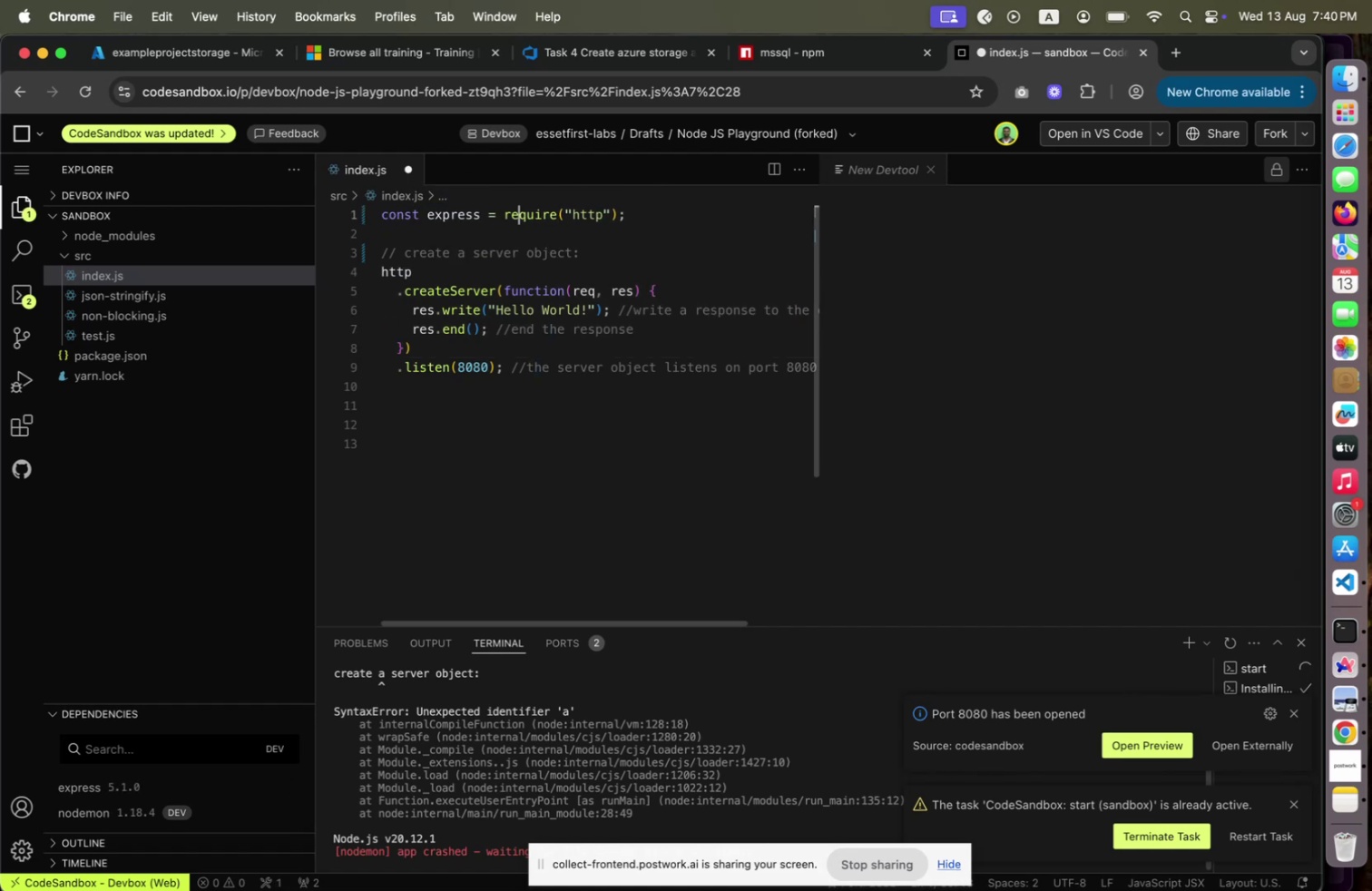 
key(ArrowRight)
 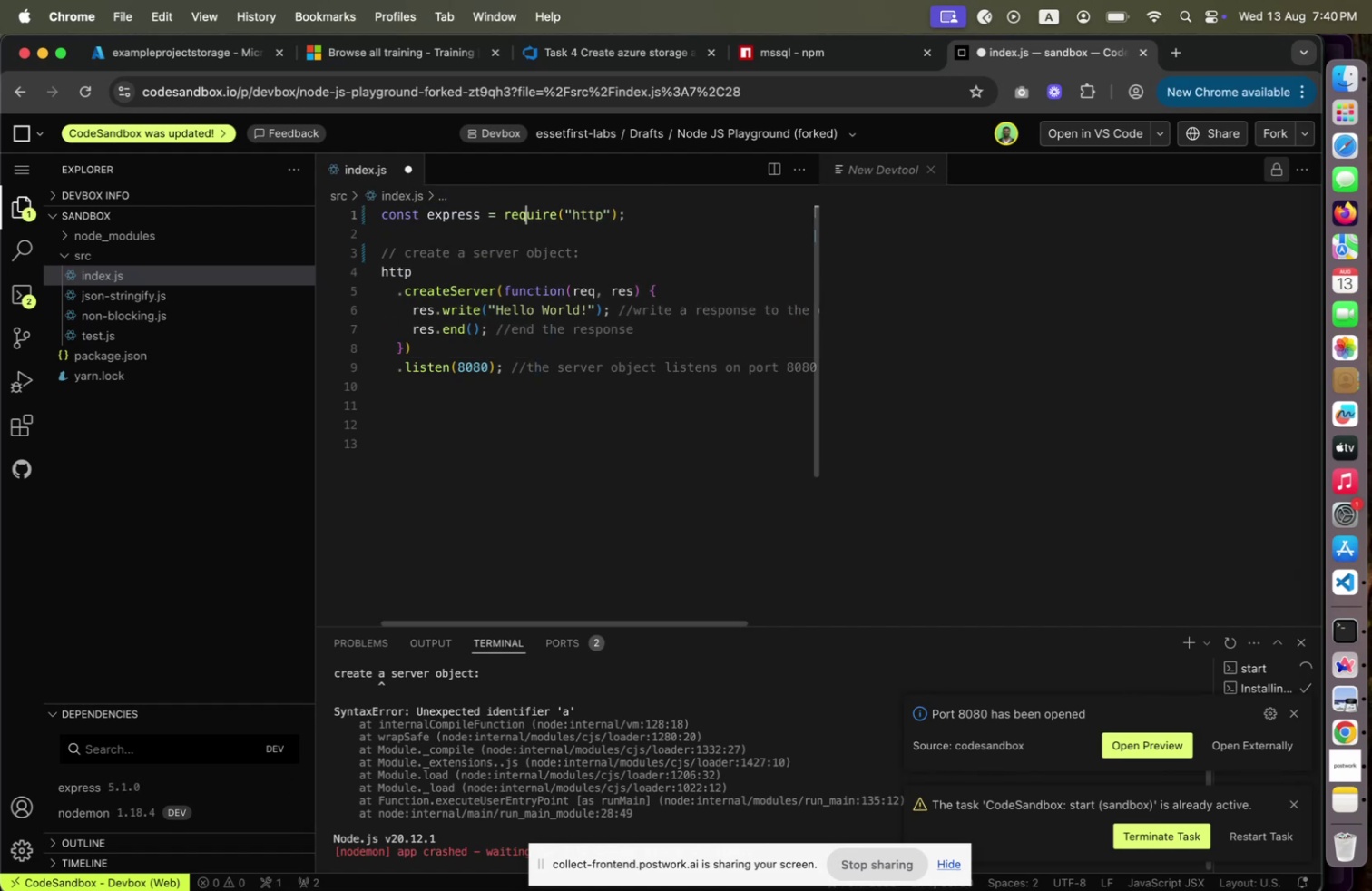 
key(ArrowRight)
 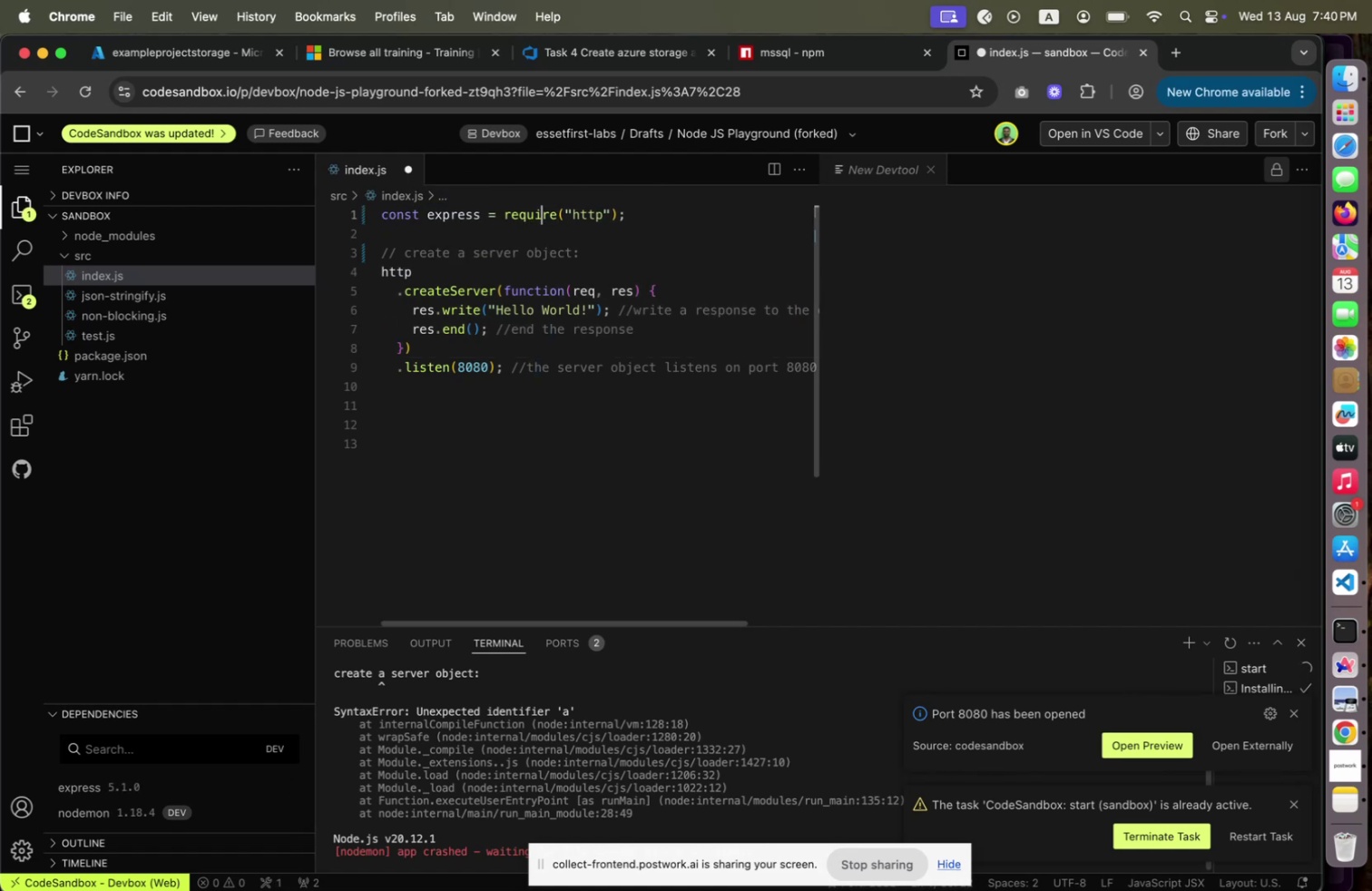 
key(ArrowRight)
 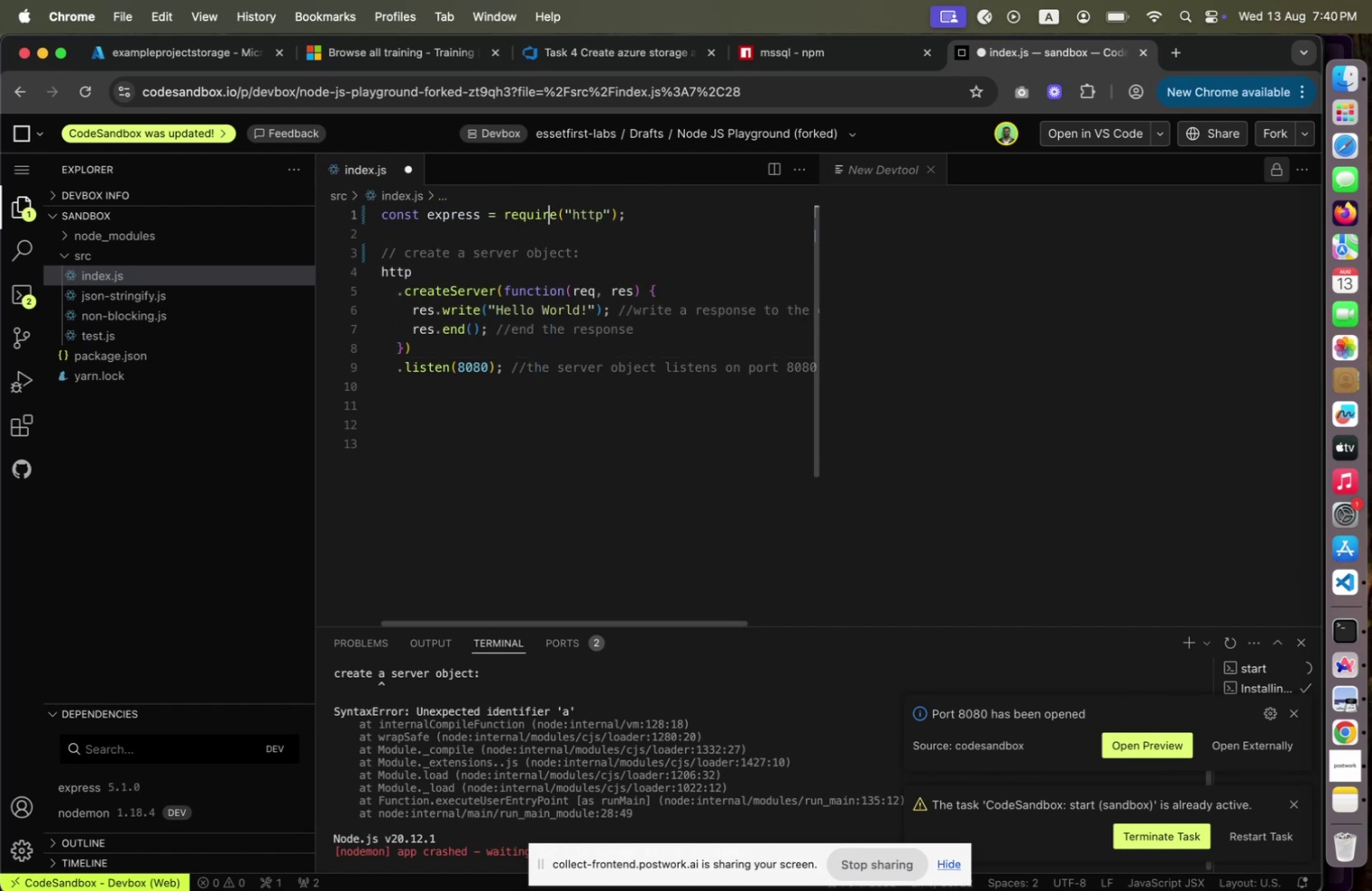 
key(ArrowRight)
 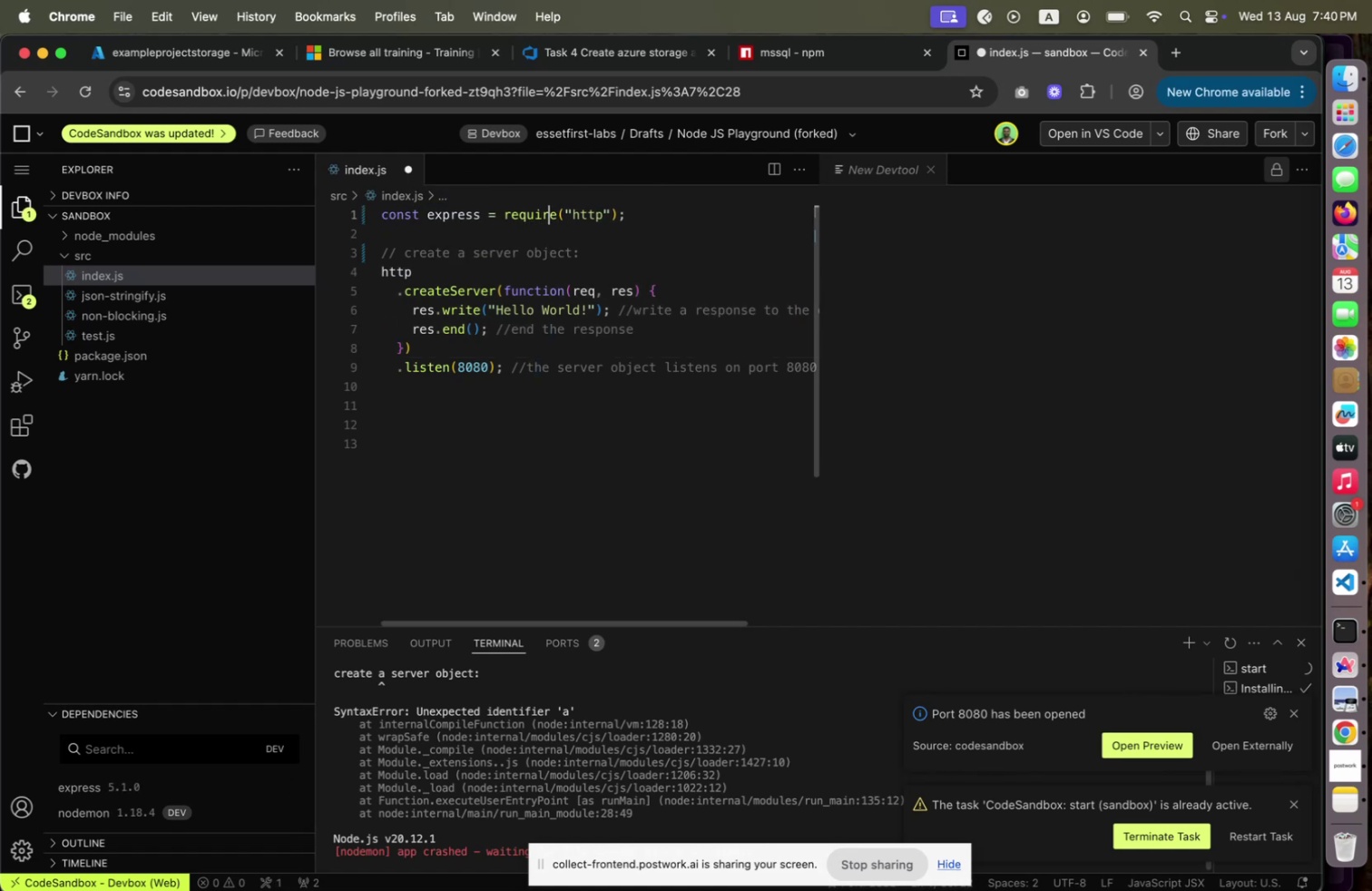 
key(ArrowRight)
 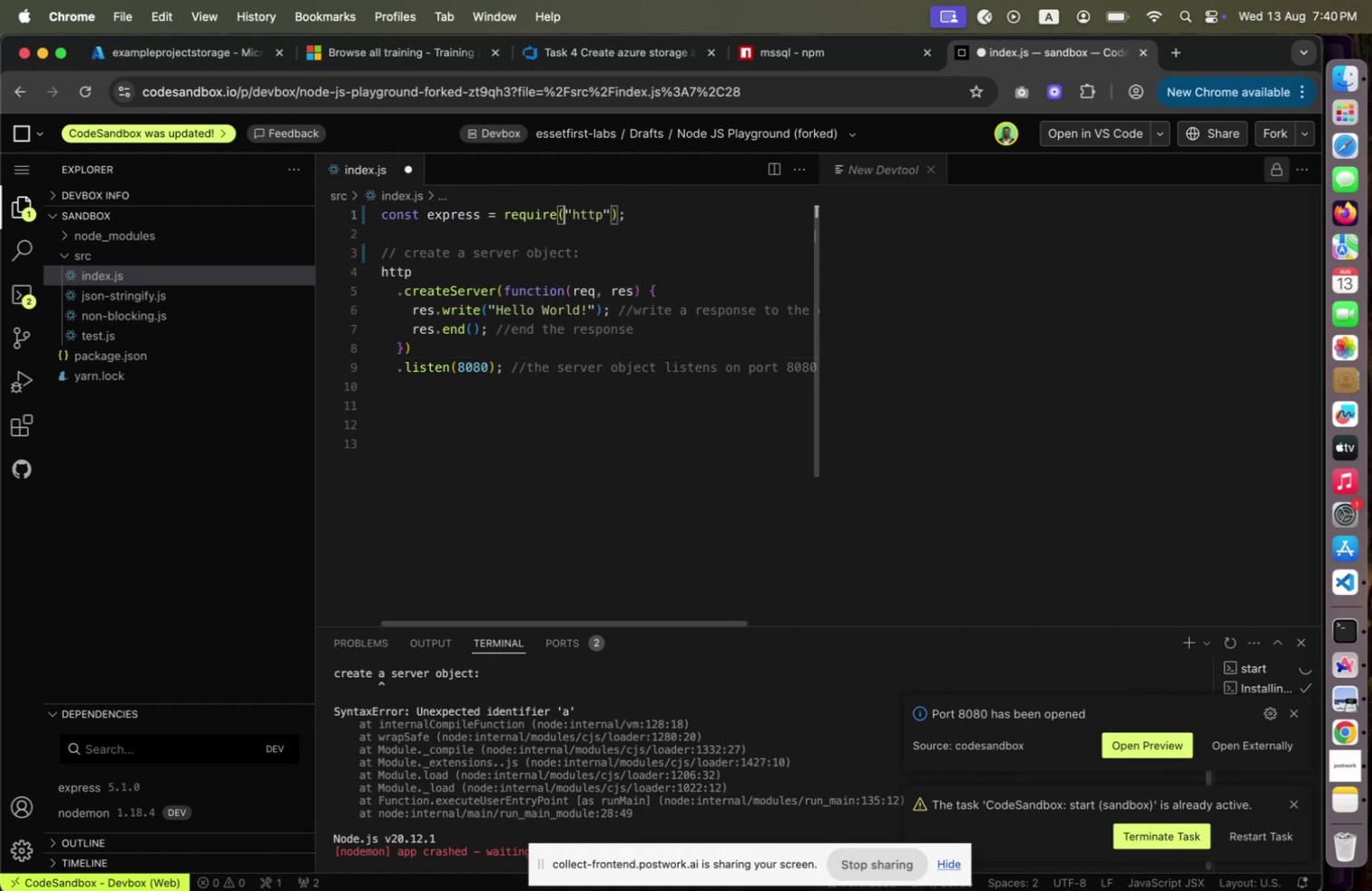 
key(ArrowRight)
 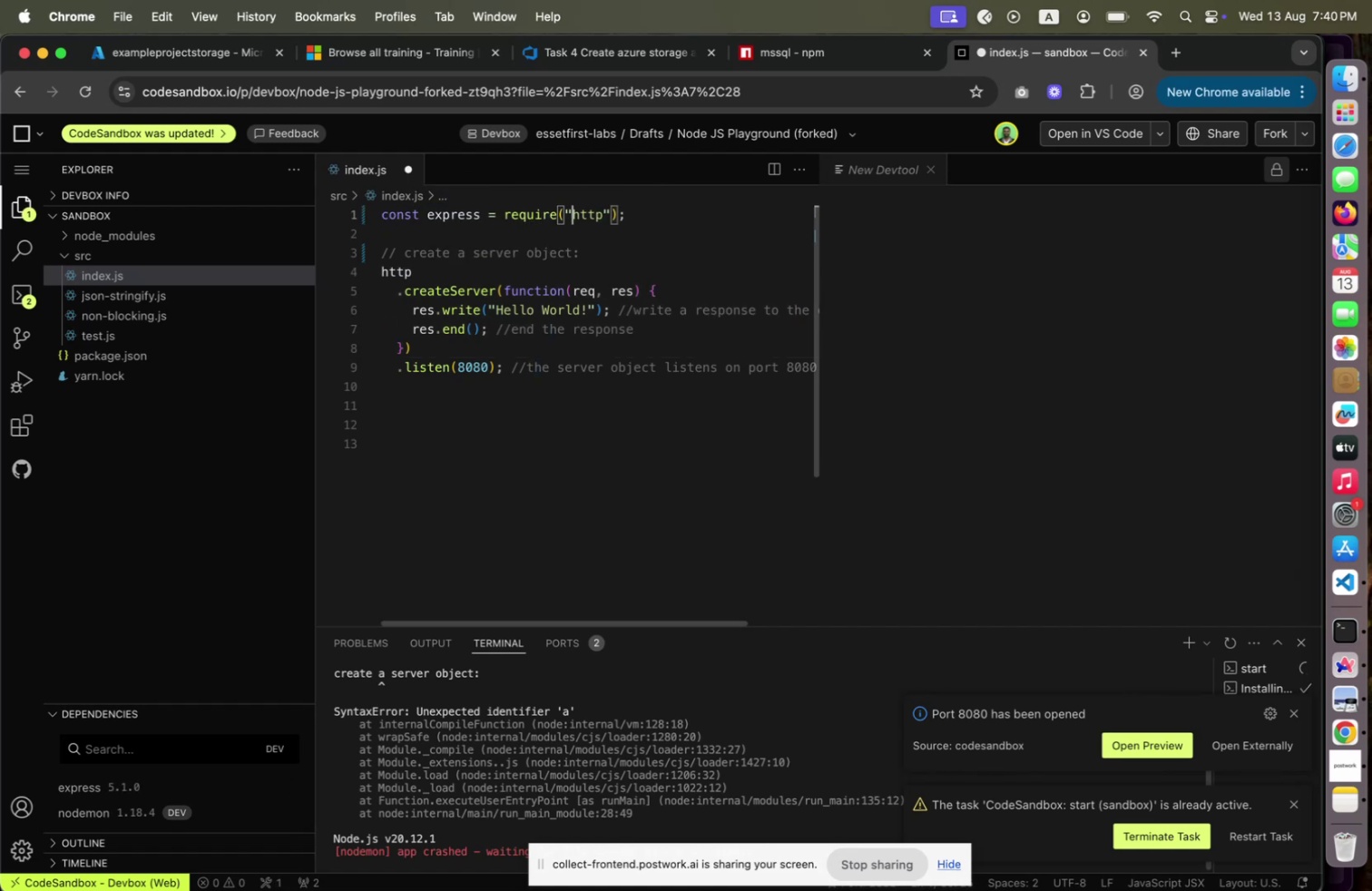 
key(Shift+ArrowRight)
 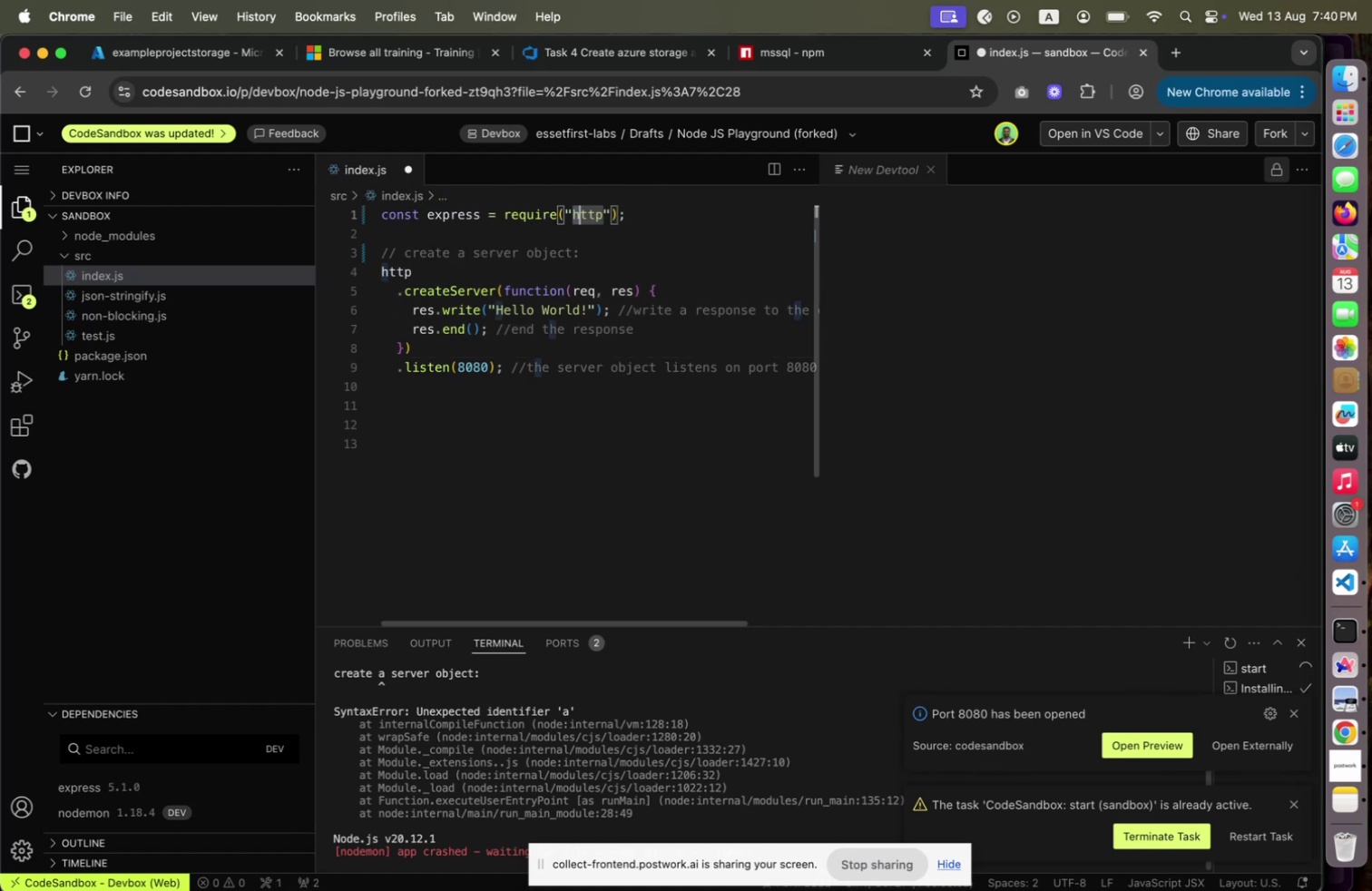 
key(Shift+ArrowRight)
 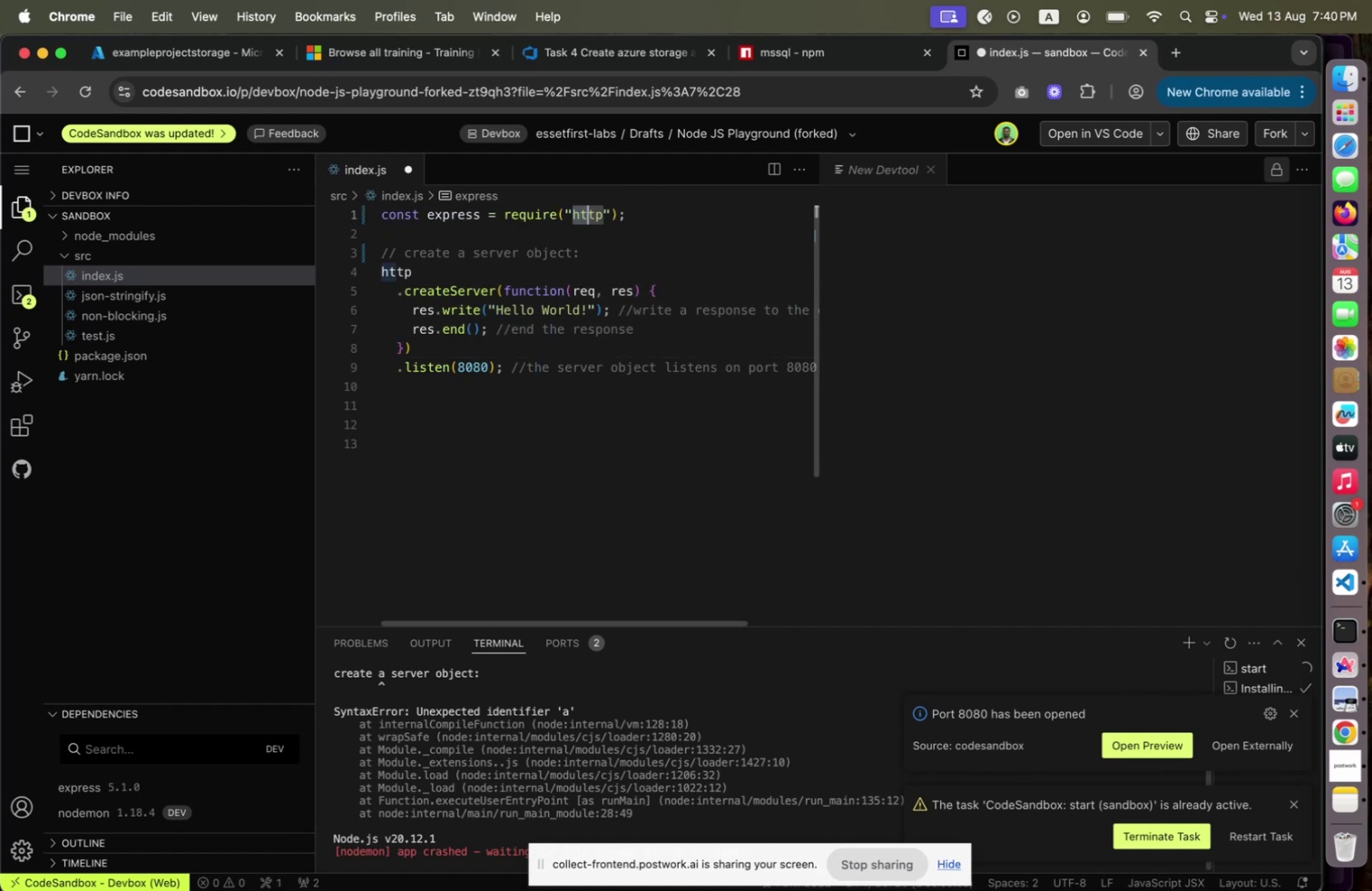 
key(Shift+ArrowRight)
 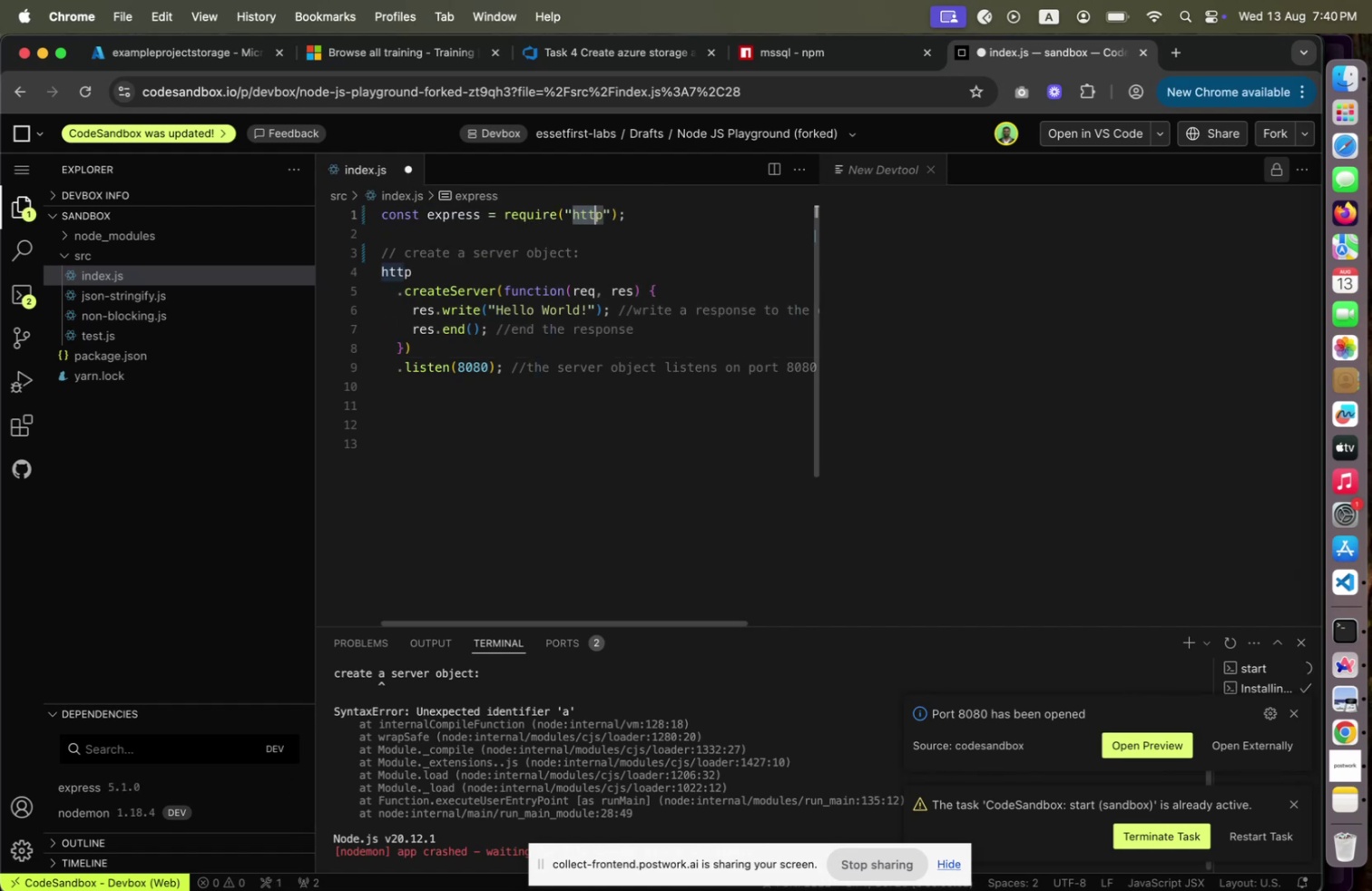 
key(Shift+ArrowRight)
 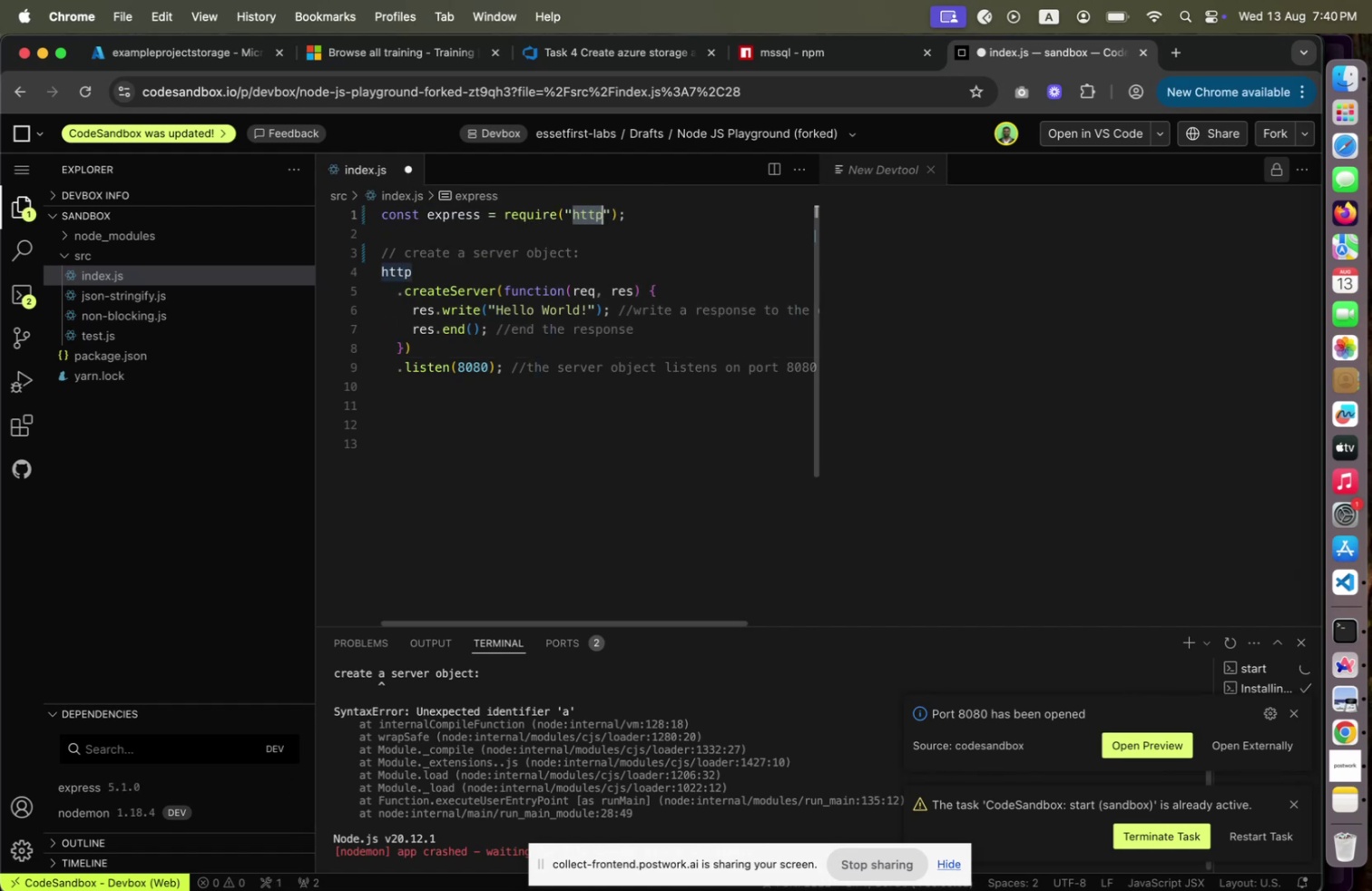 
type(express)
 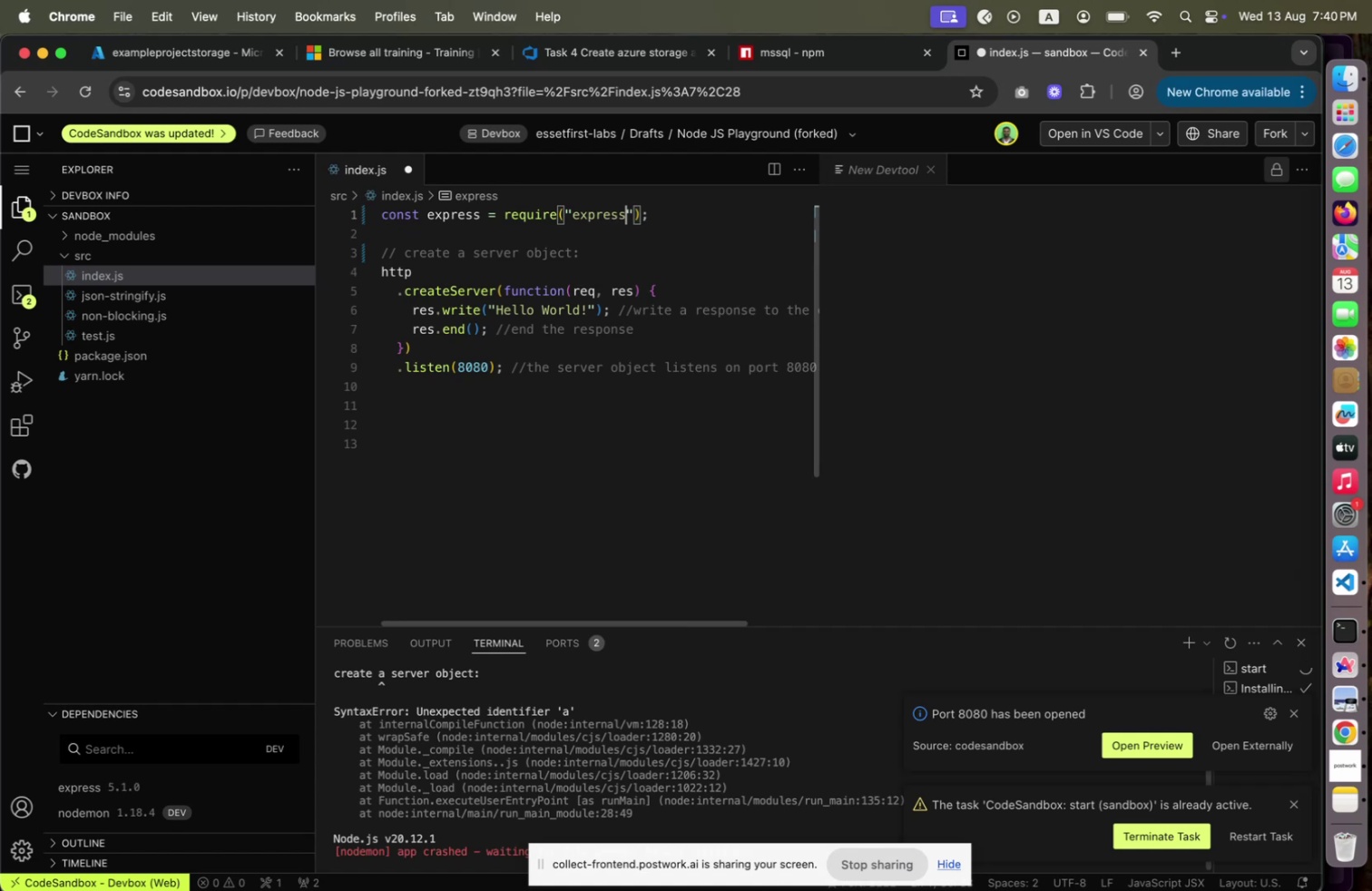 
key(ArrowRight)
 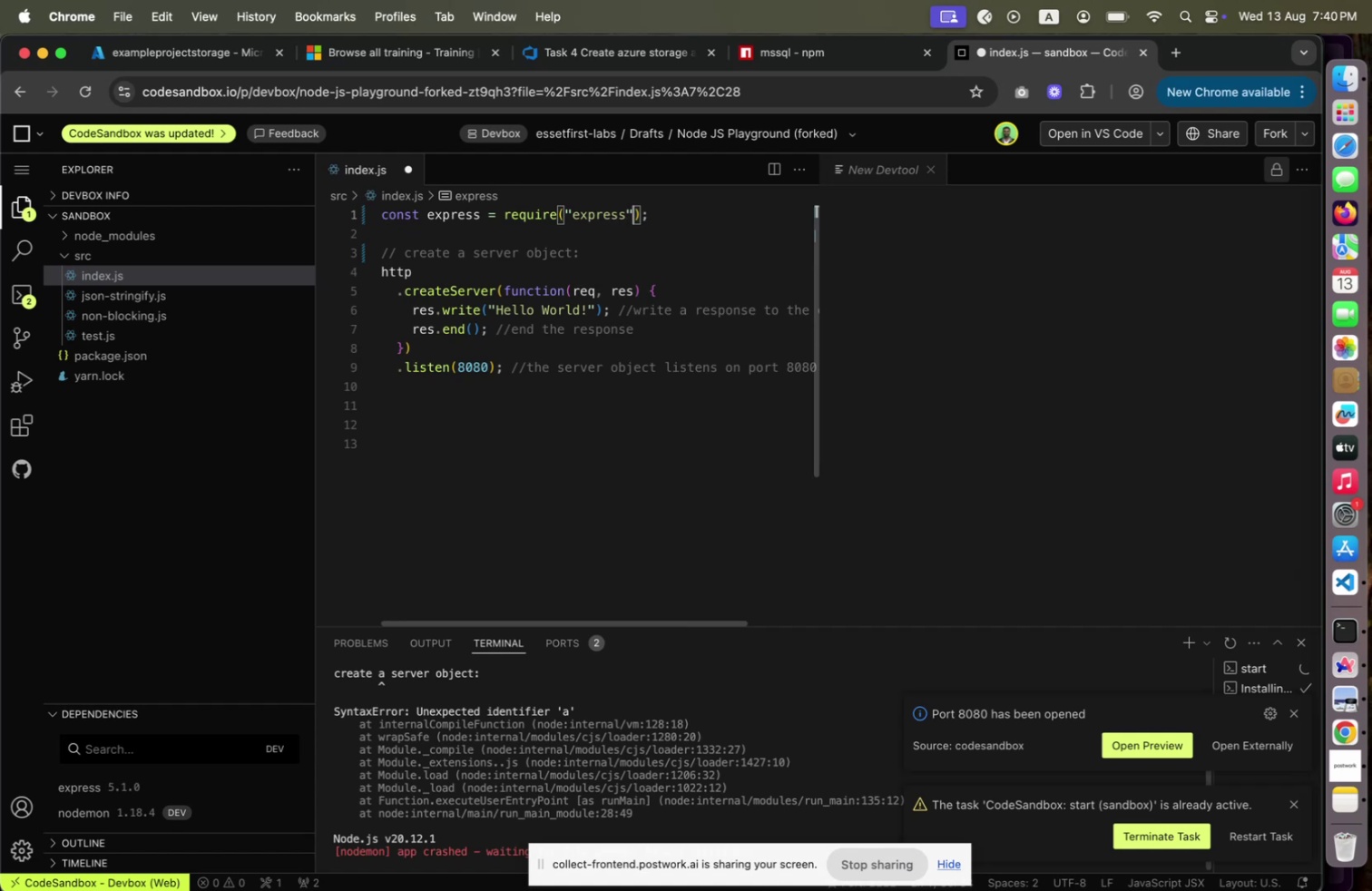 
key(ArrowRight)
 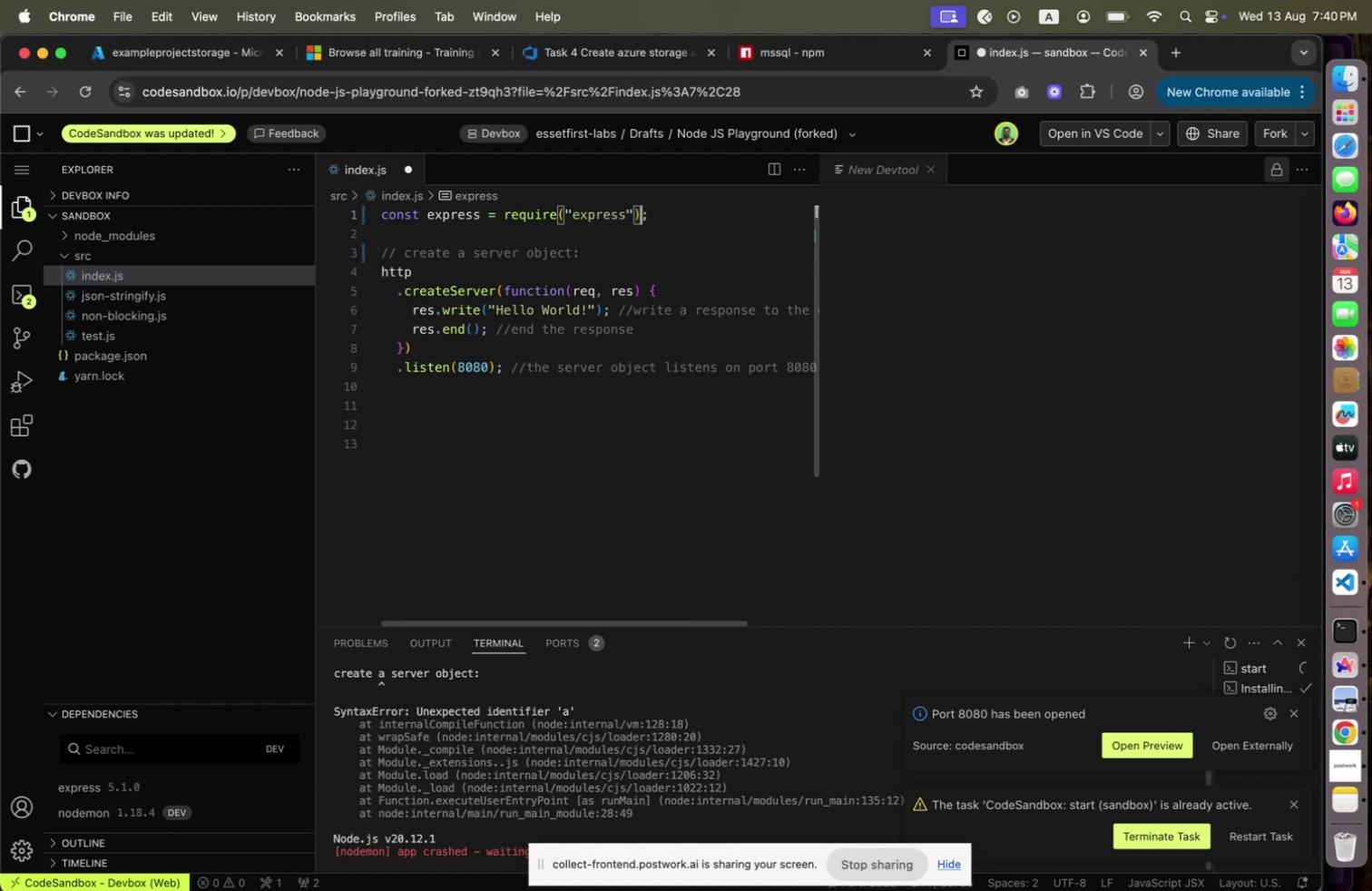 
key(ArrowDown)
 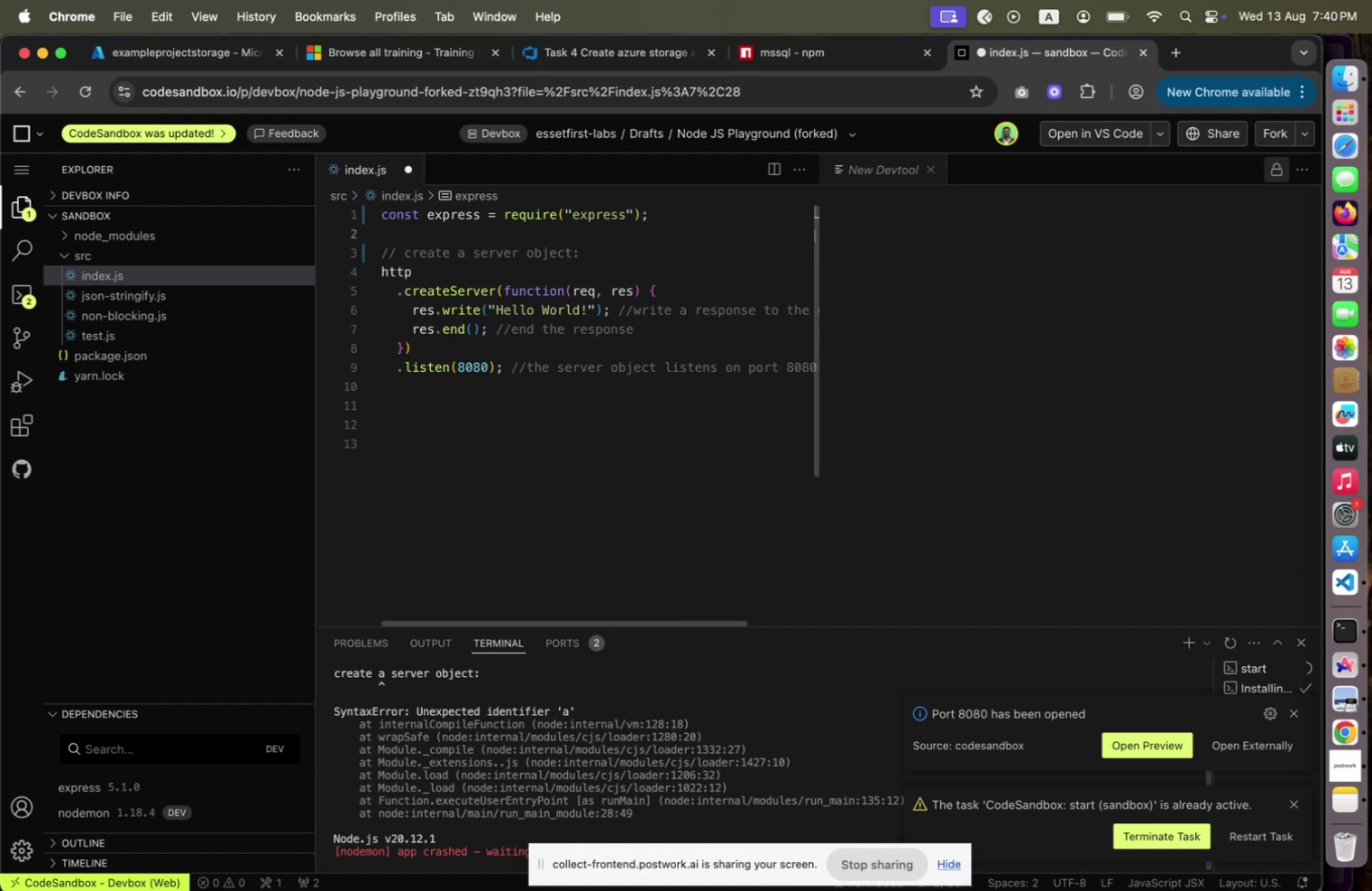 
key(ArrowDown)
 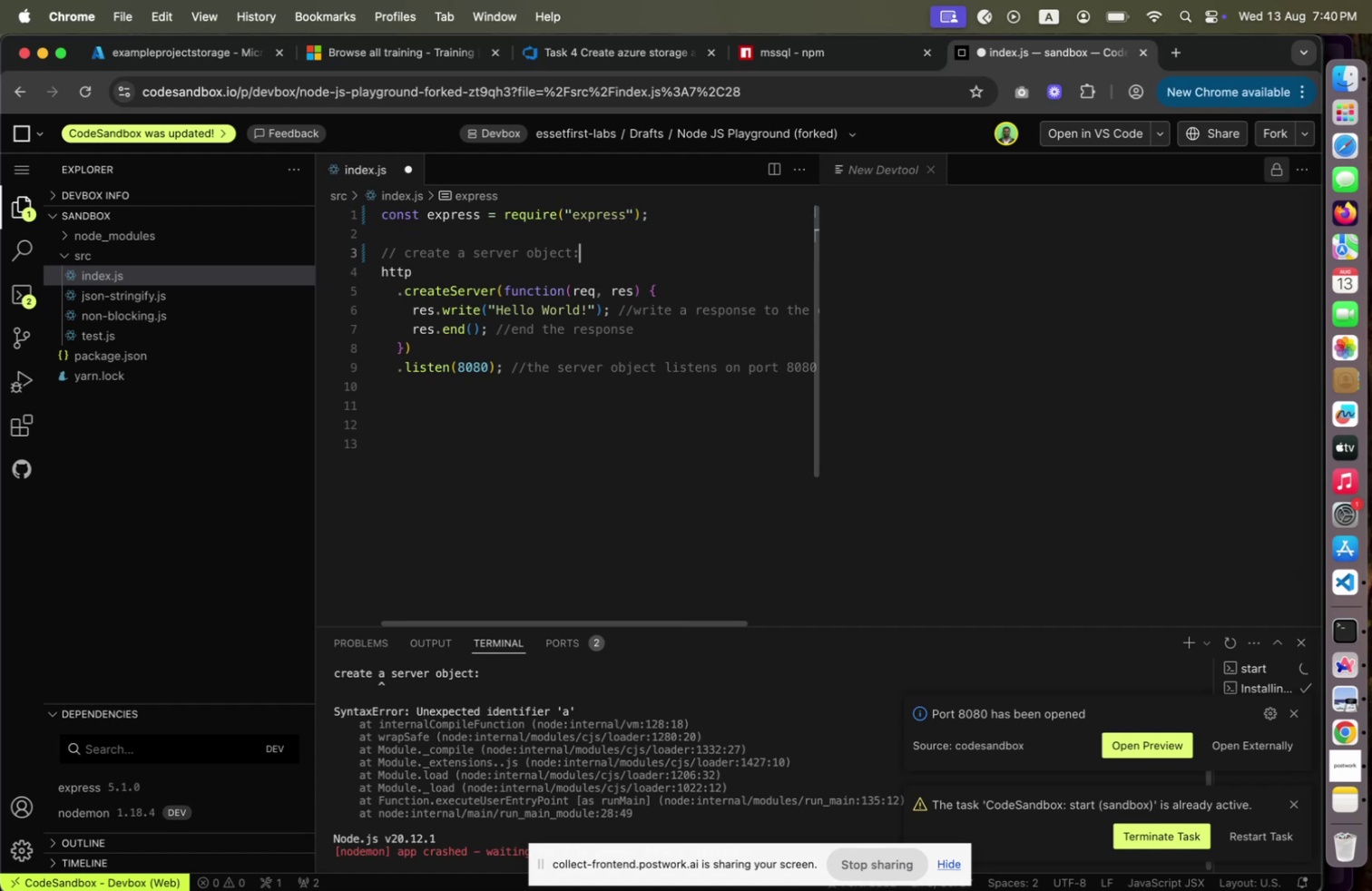 
key(ArrowDown)
 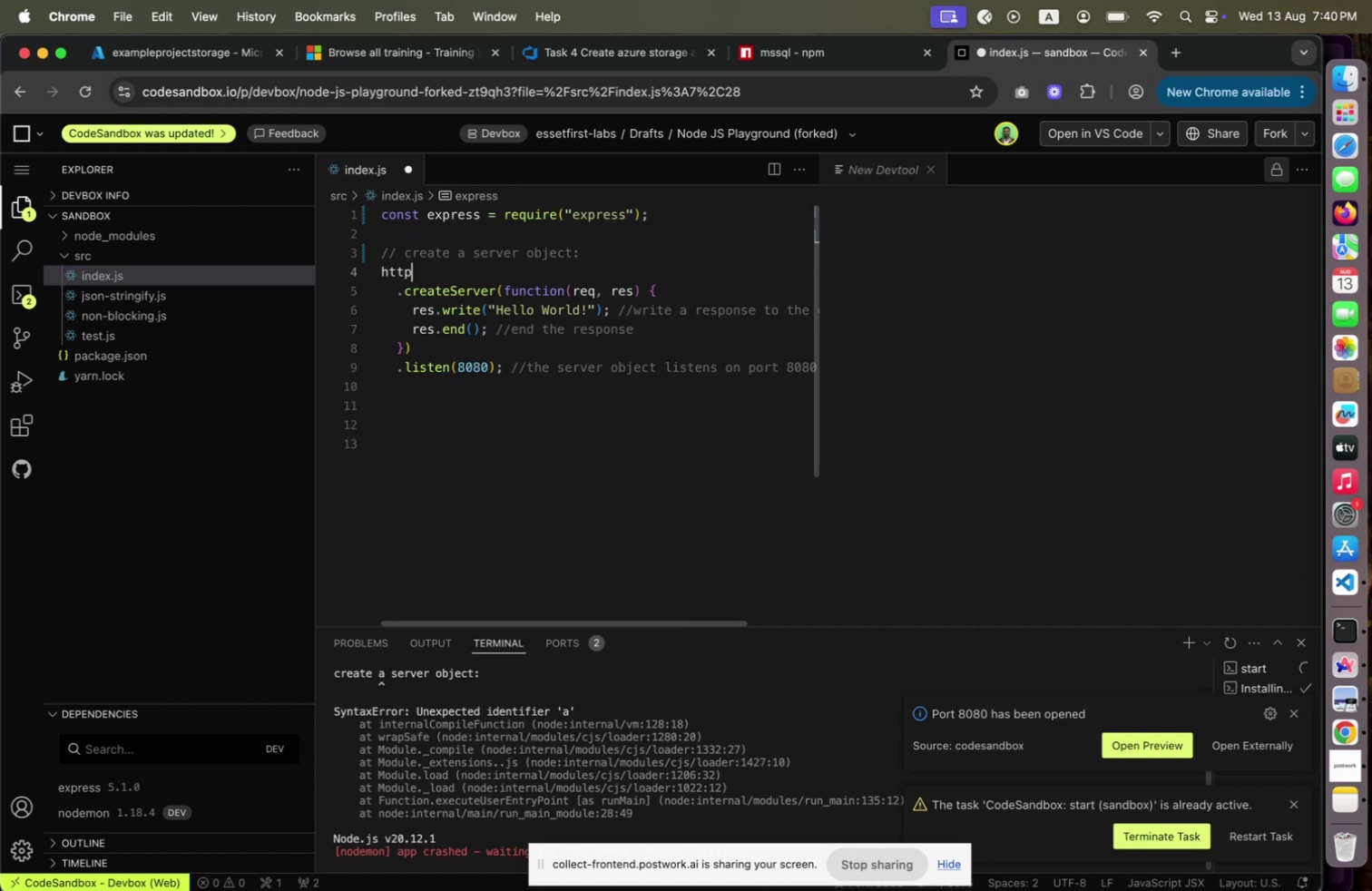 
type([Home]express)
 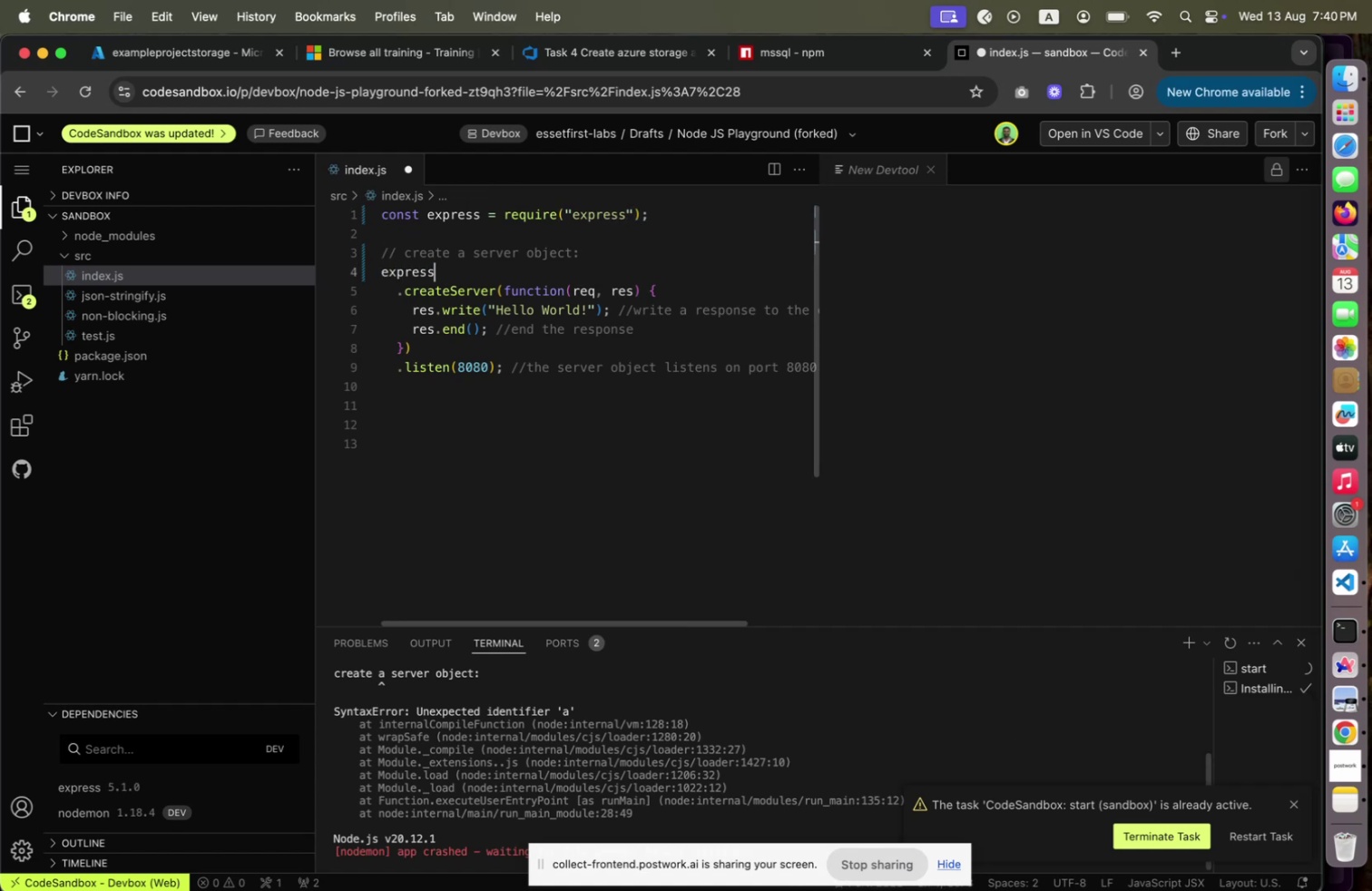 
key(ArrowDown)
 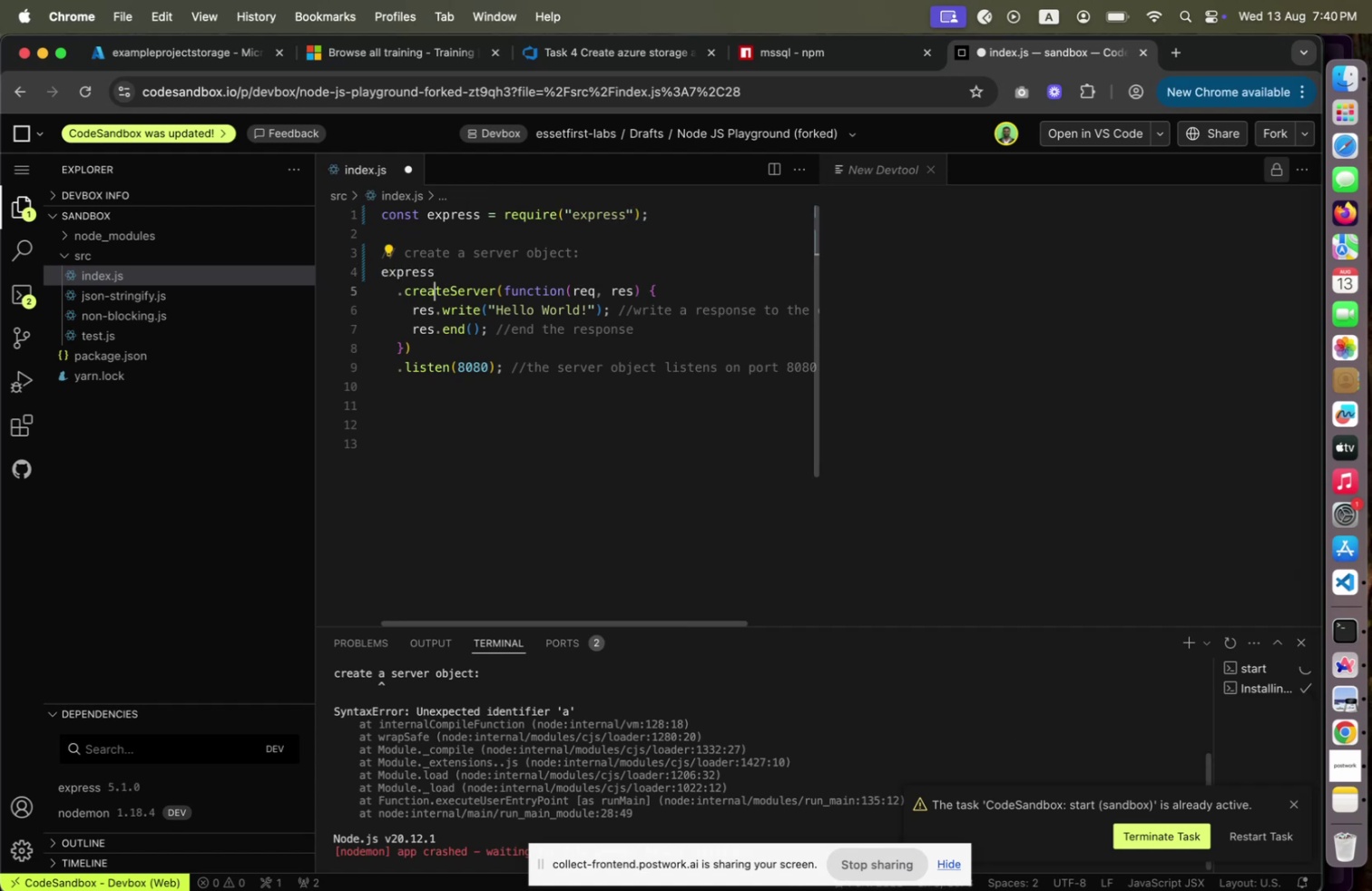 
key(Home)
 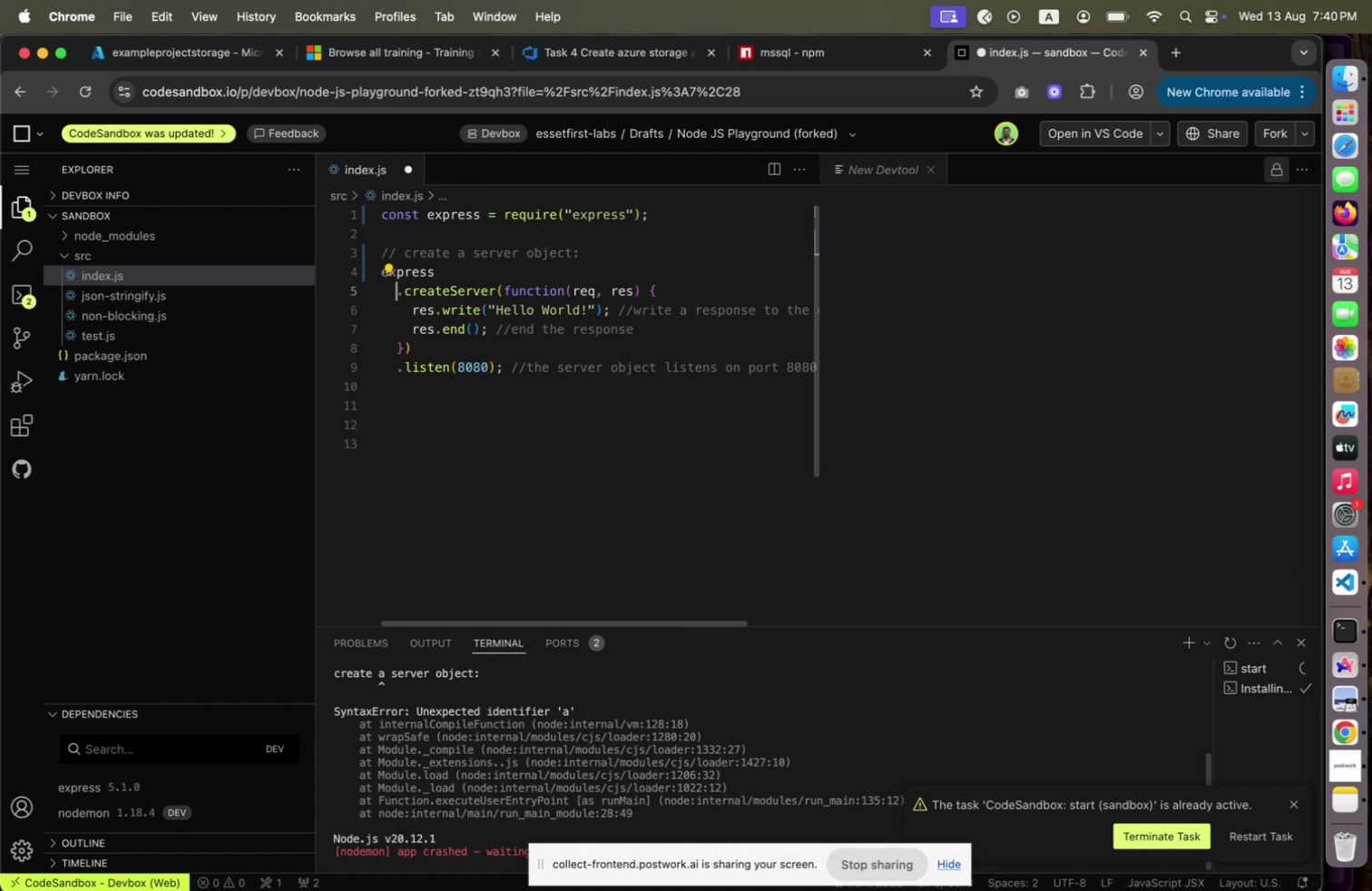 
key(Shift+ArrowDown)
 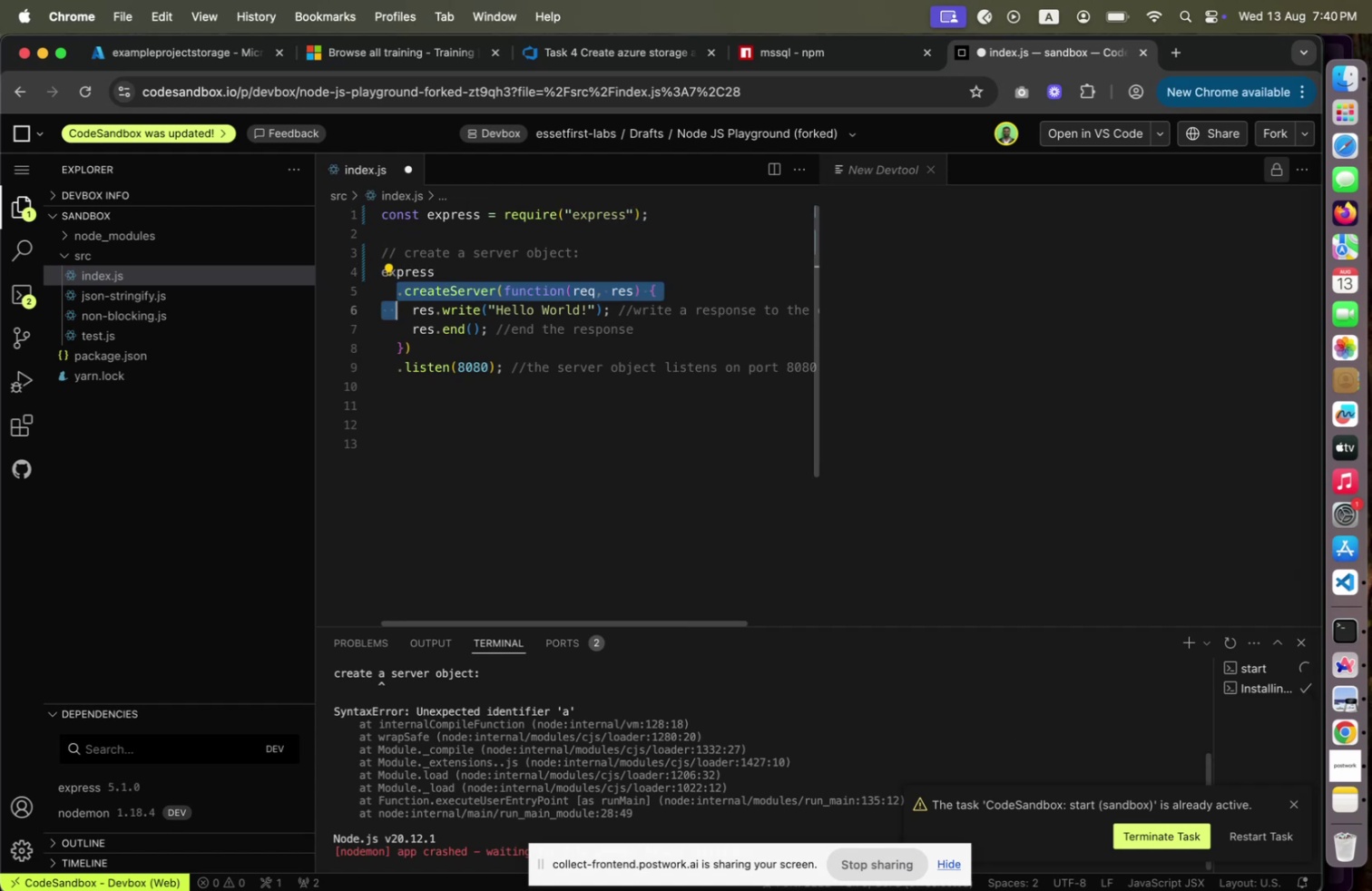 
key(Shift+ArrowDown)
 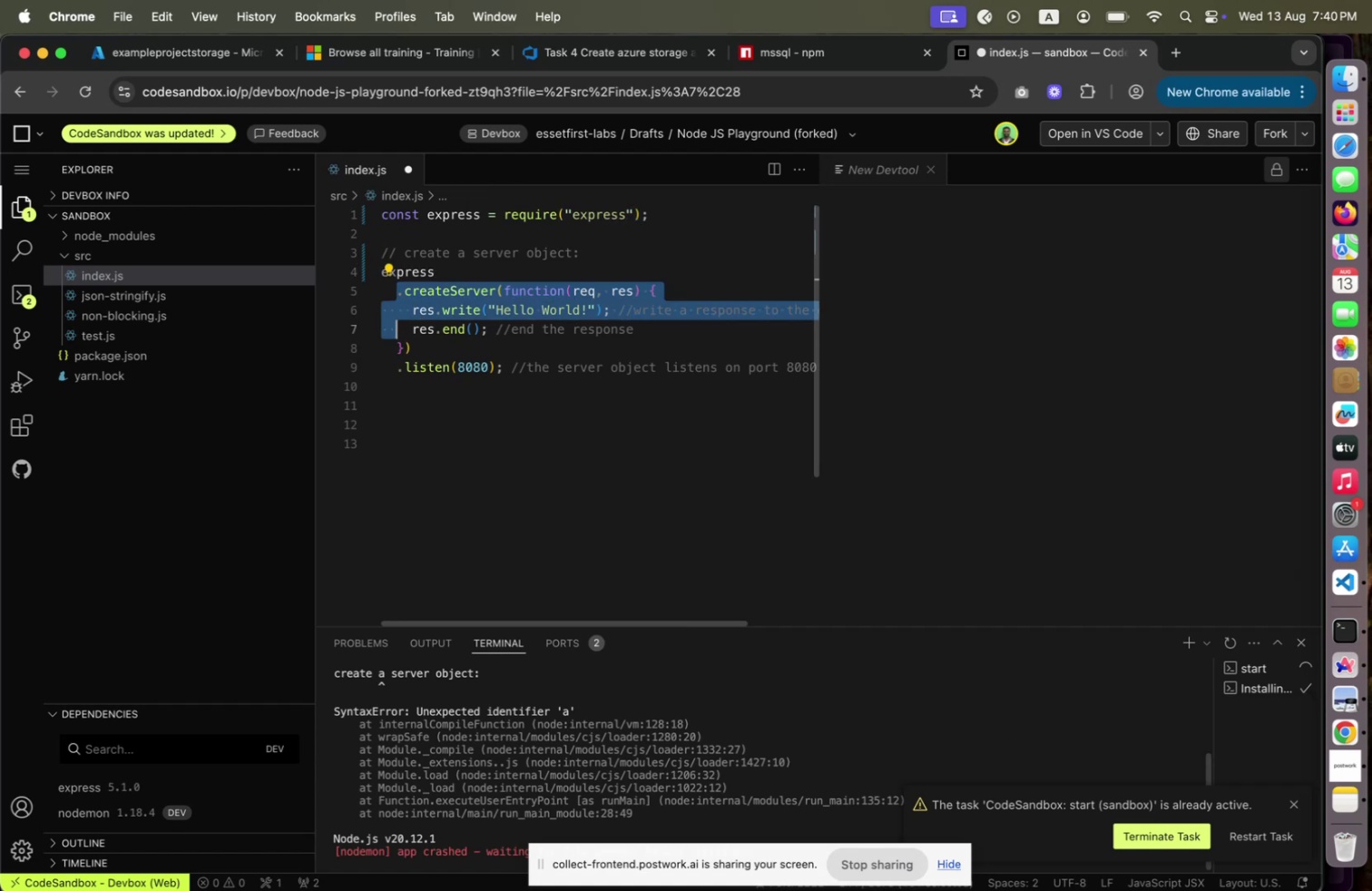 
key(Shift+ArrowDown)
 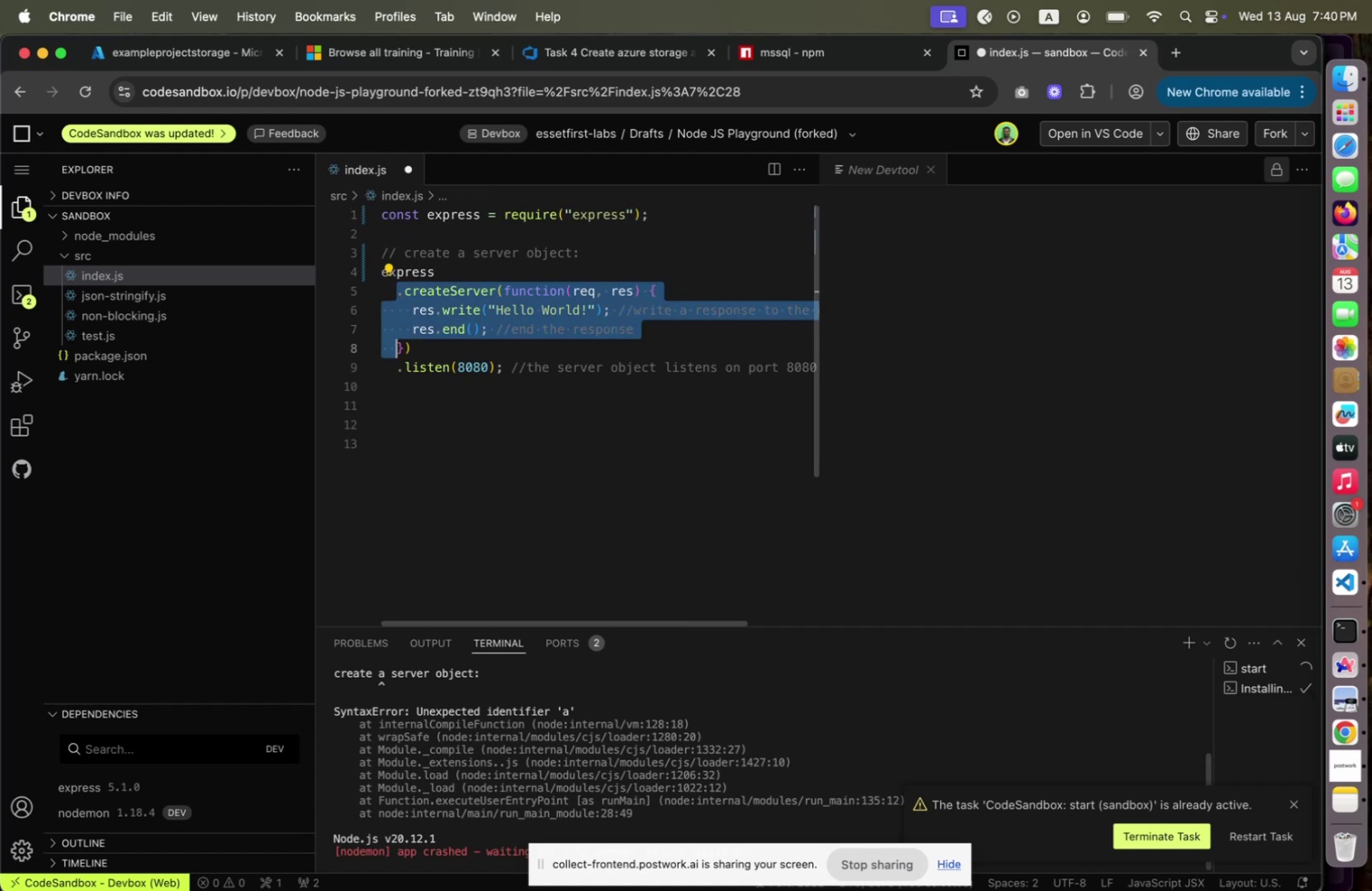 
key(Shift+ArrowDown)
 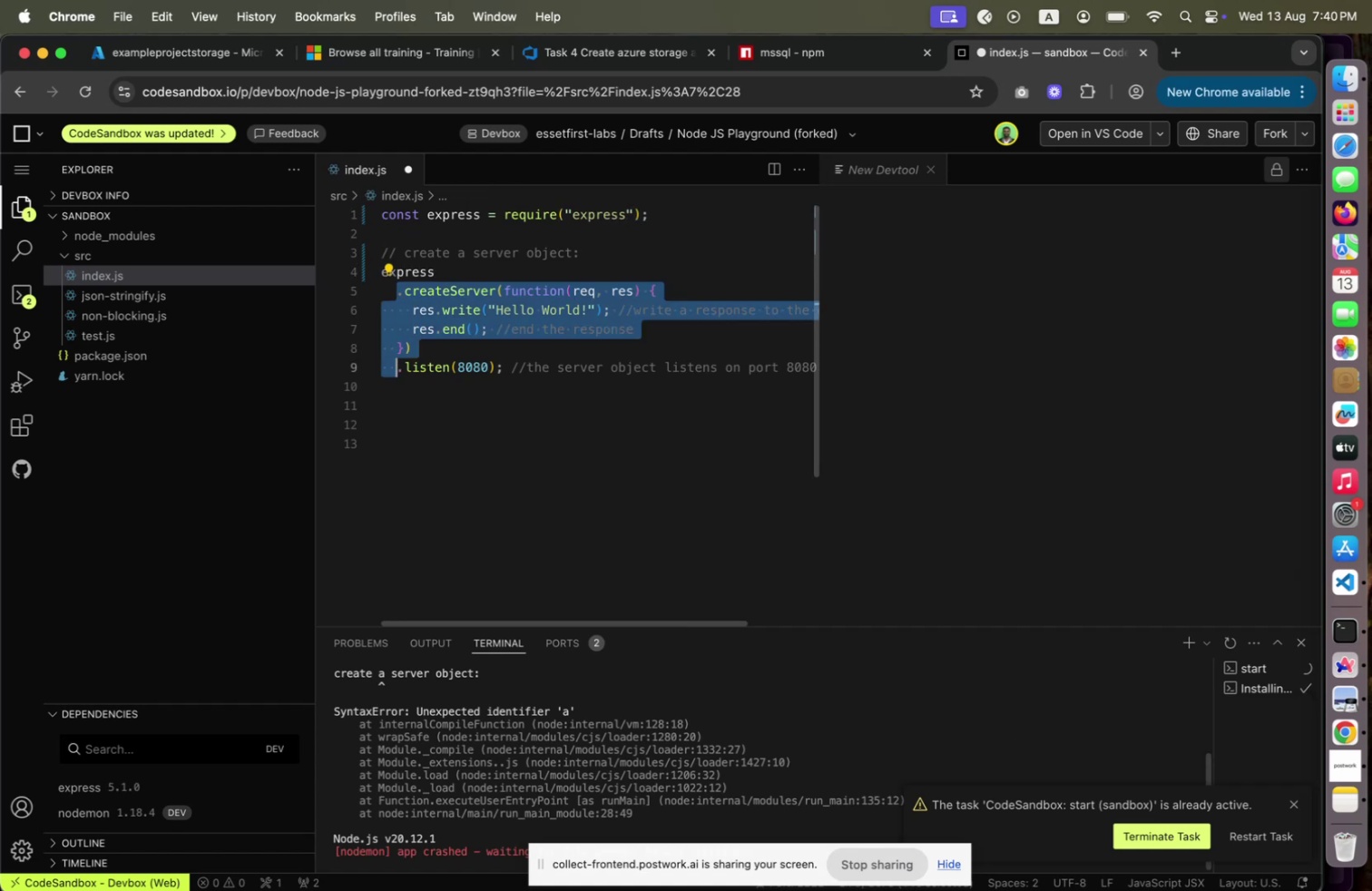 
type([End])
key(Backspace)
key(Backspace)
key(Backspace)
type([Home]c)
key(Backspace)
type(app.listen(PORT, () => {)
 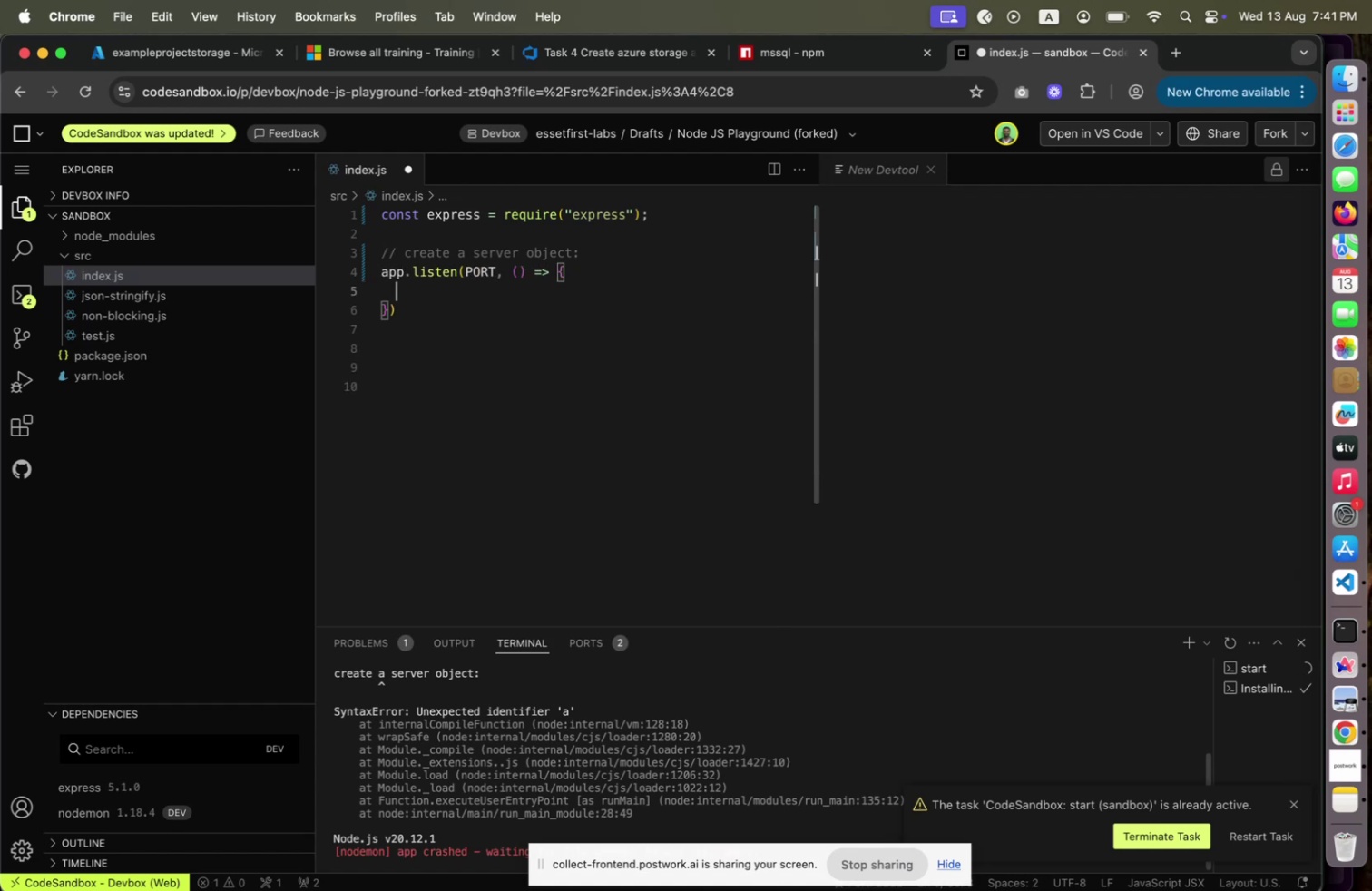 
 